 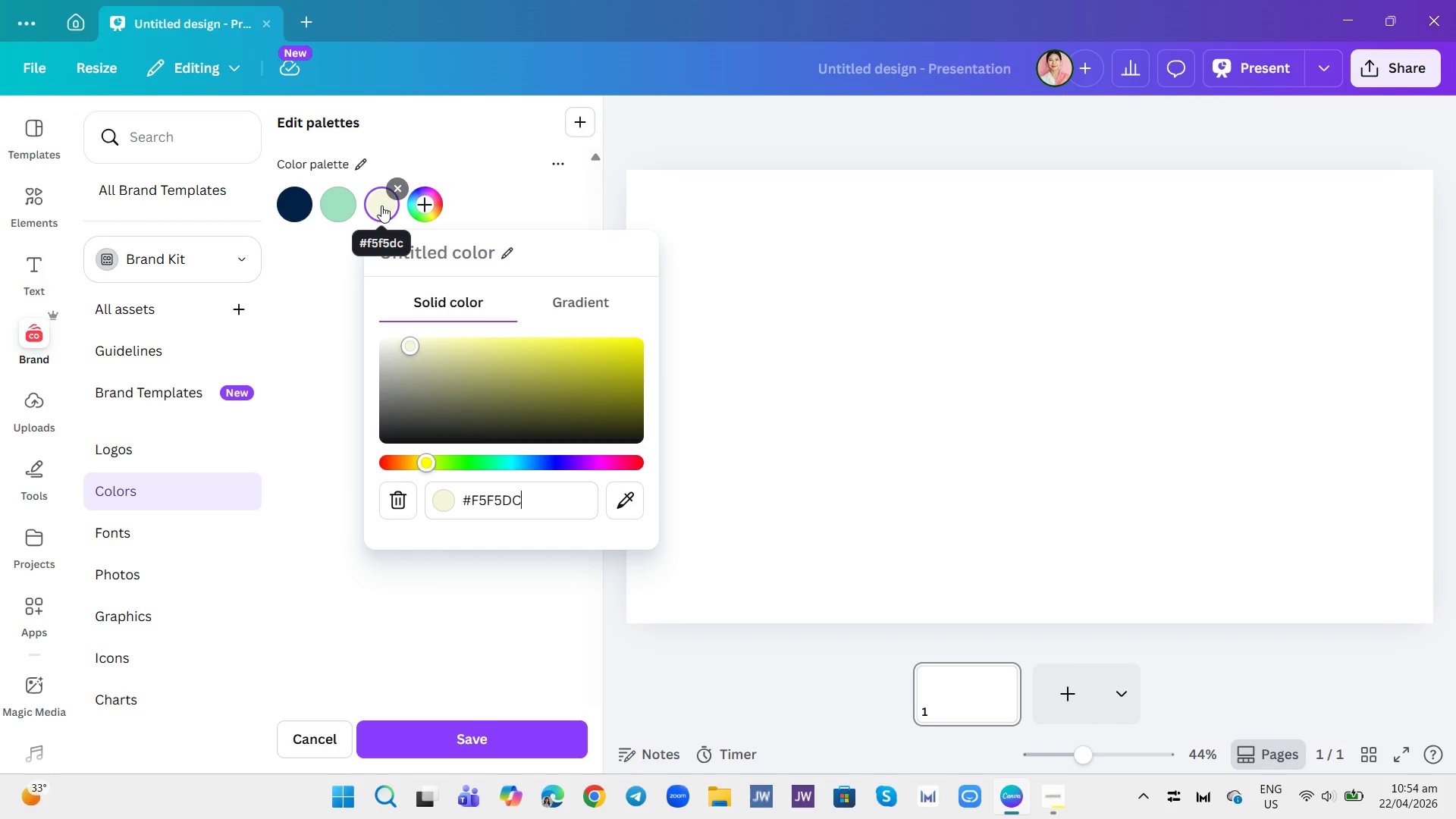 
key(Enter)
 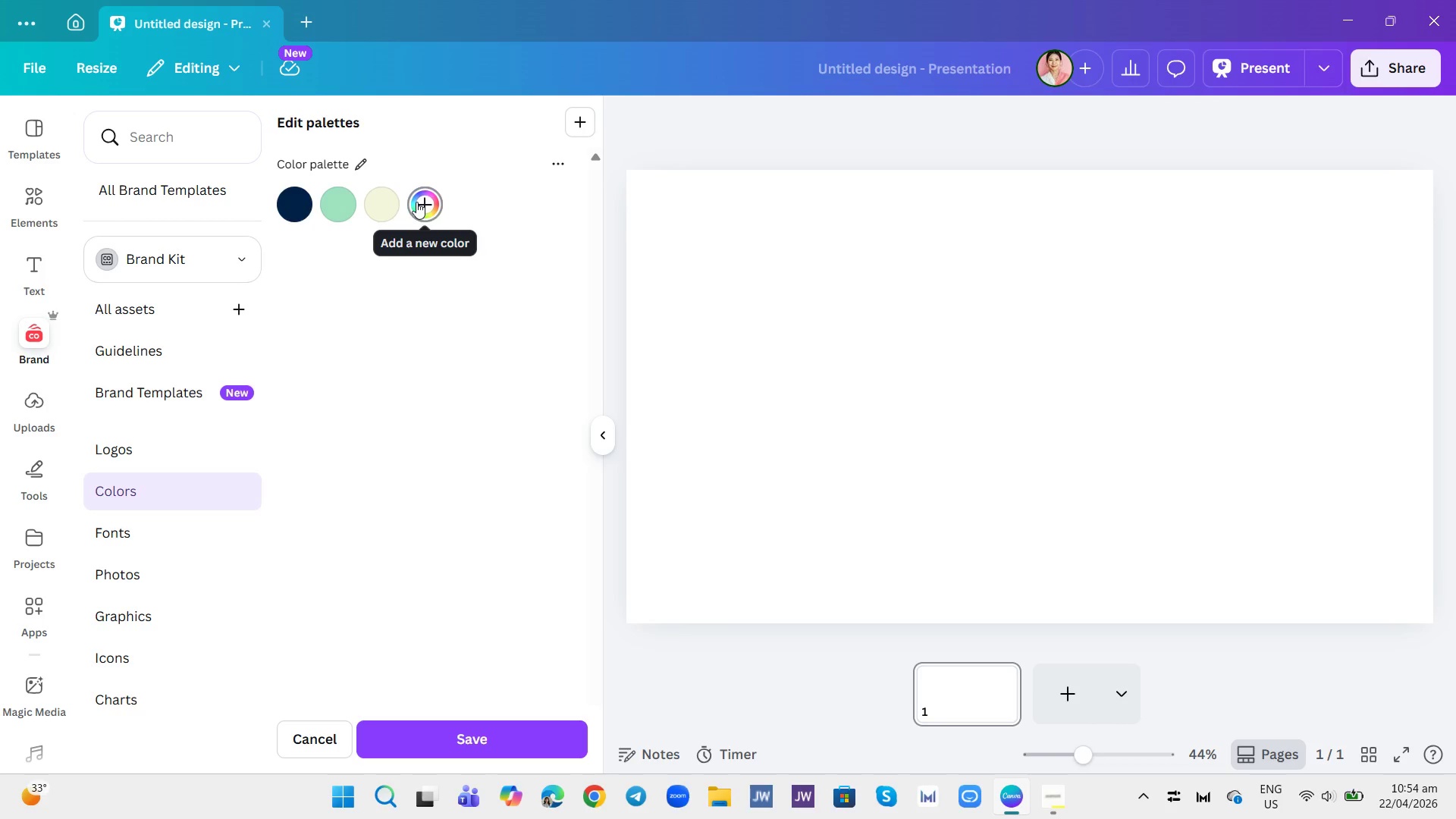 
left_click([430, 208])
 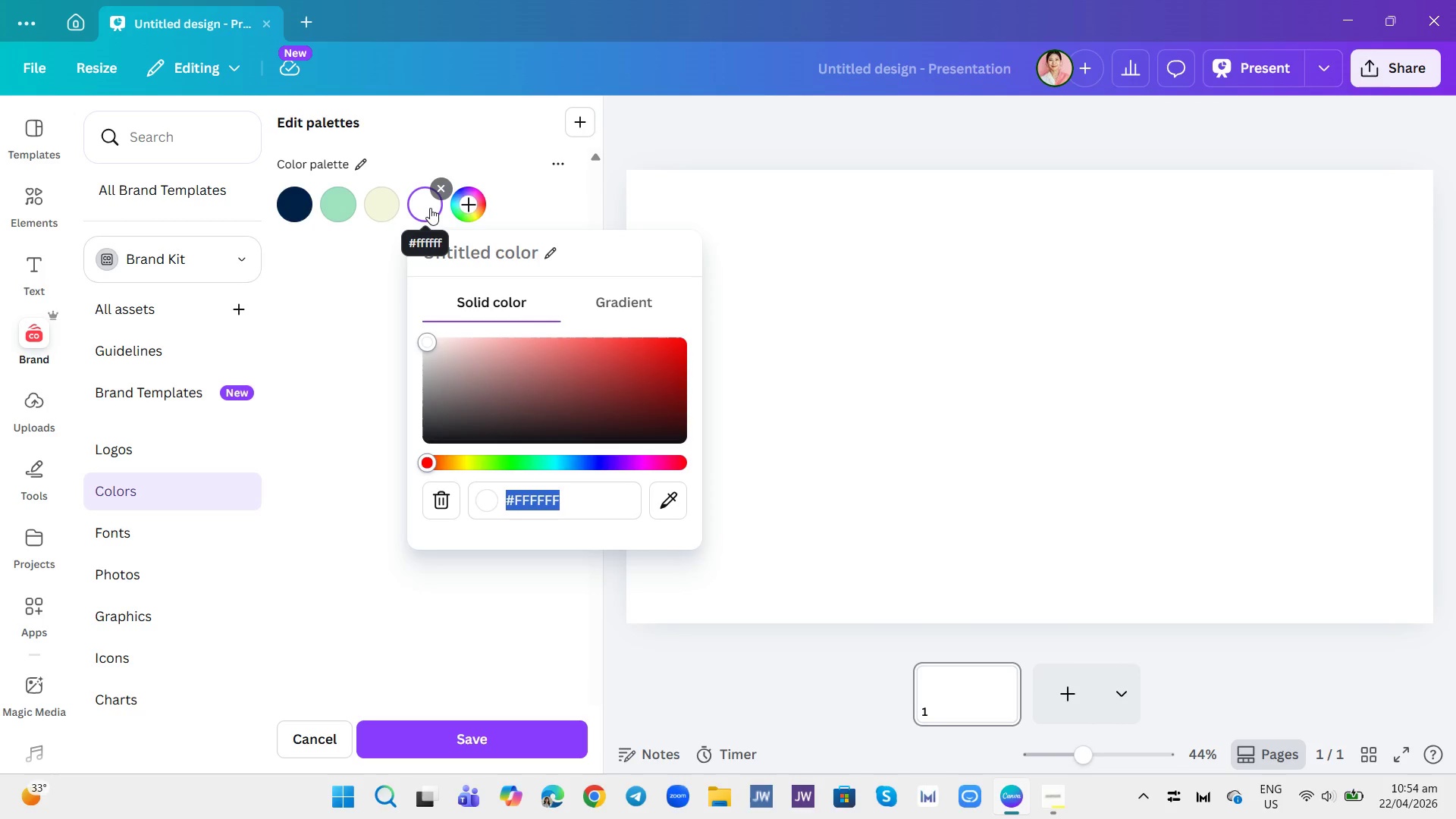 
type(4682b4)
 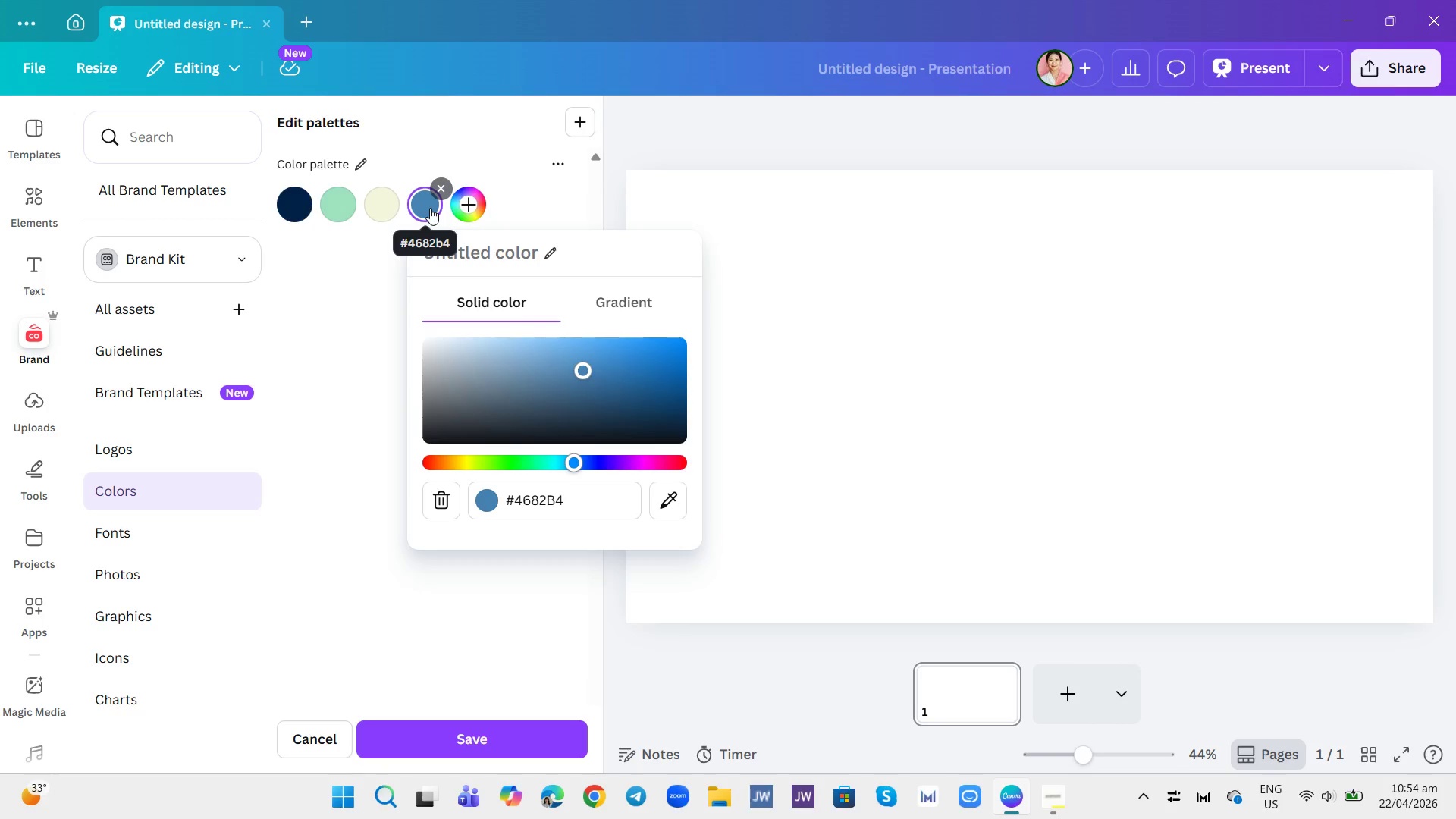 
key(Enter)
 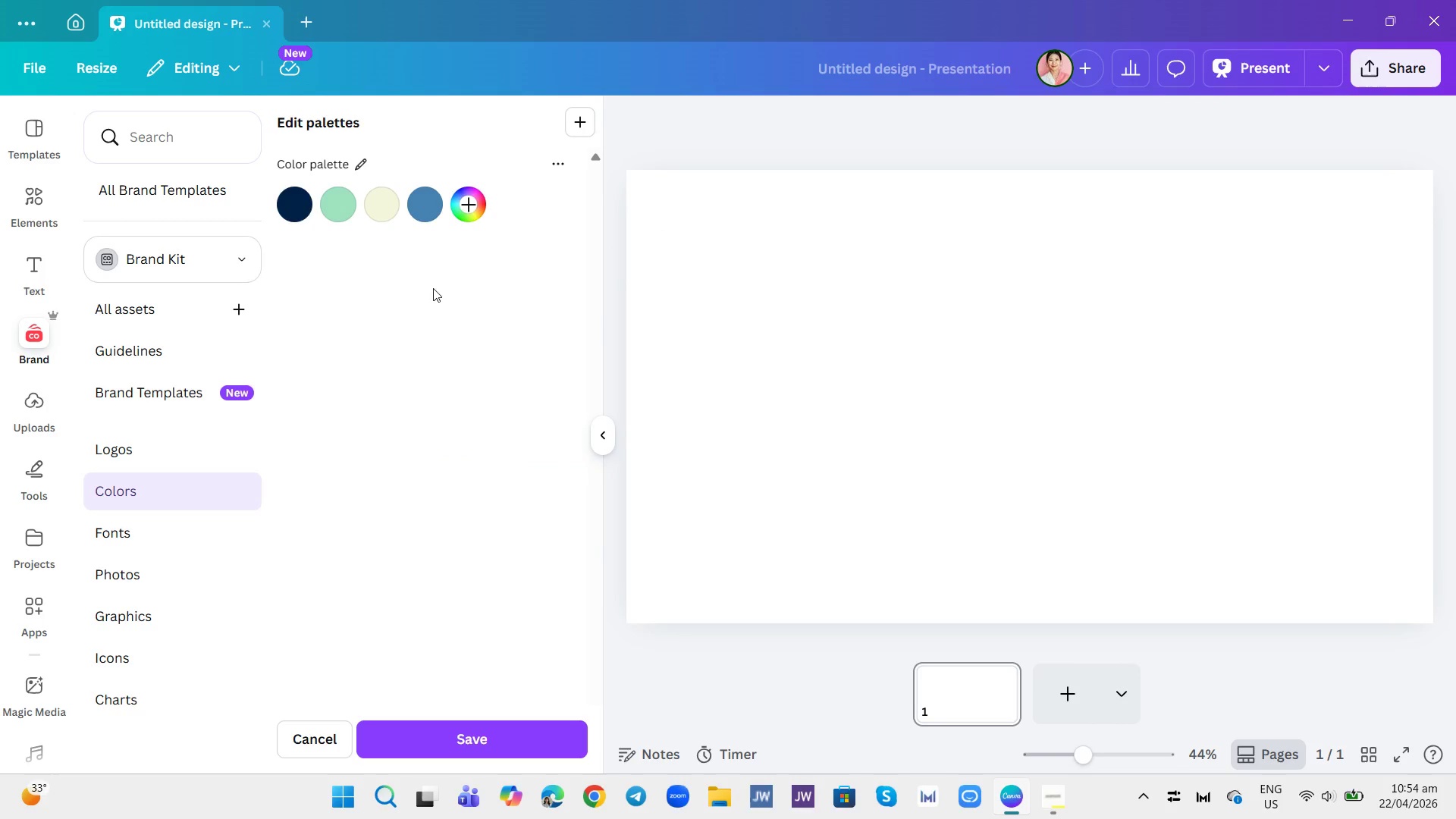 
wait(5.94)
 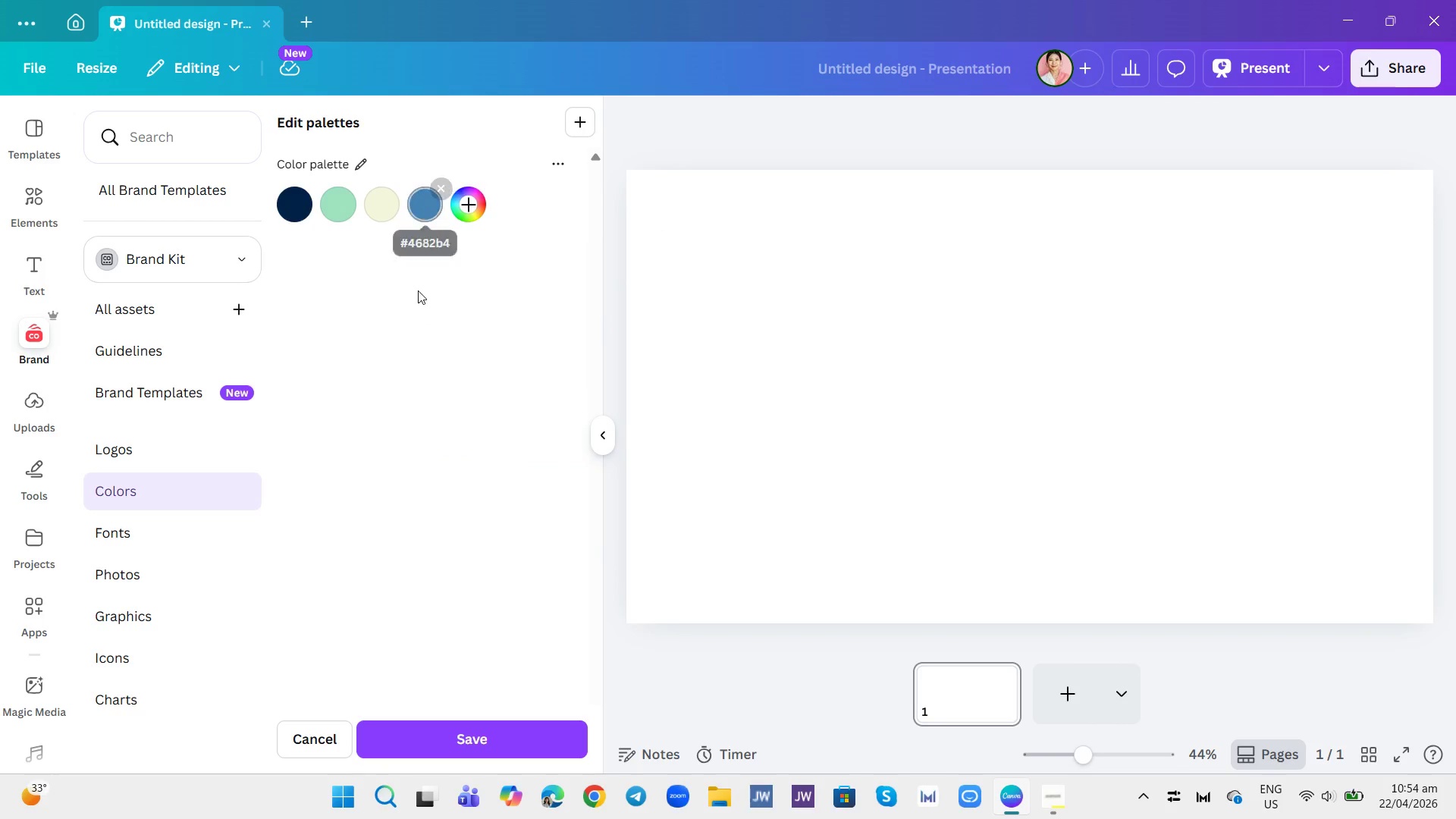 
left_click([469, 203])
 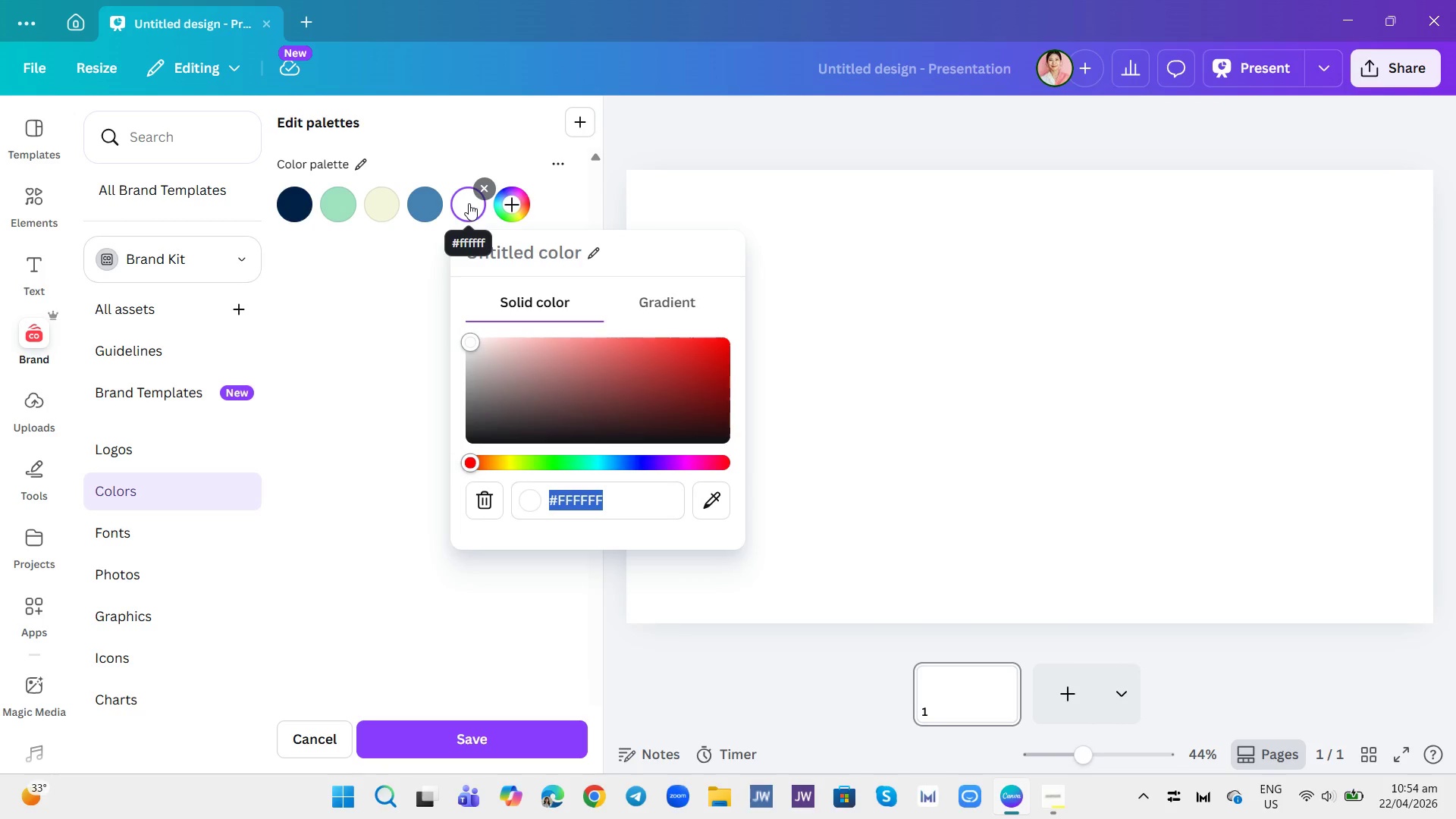 
type(333333)
 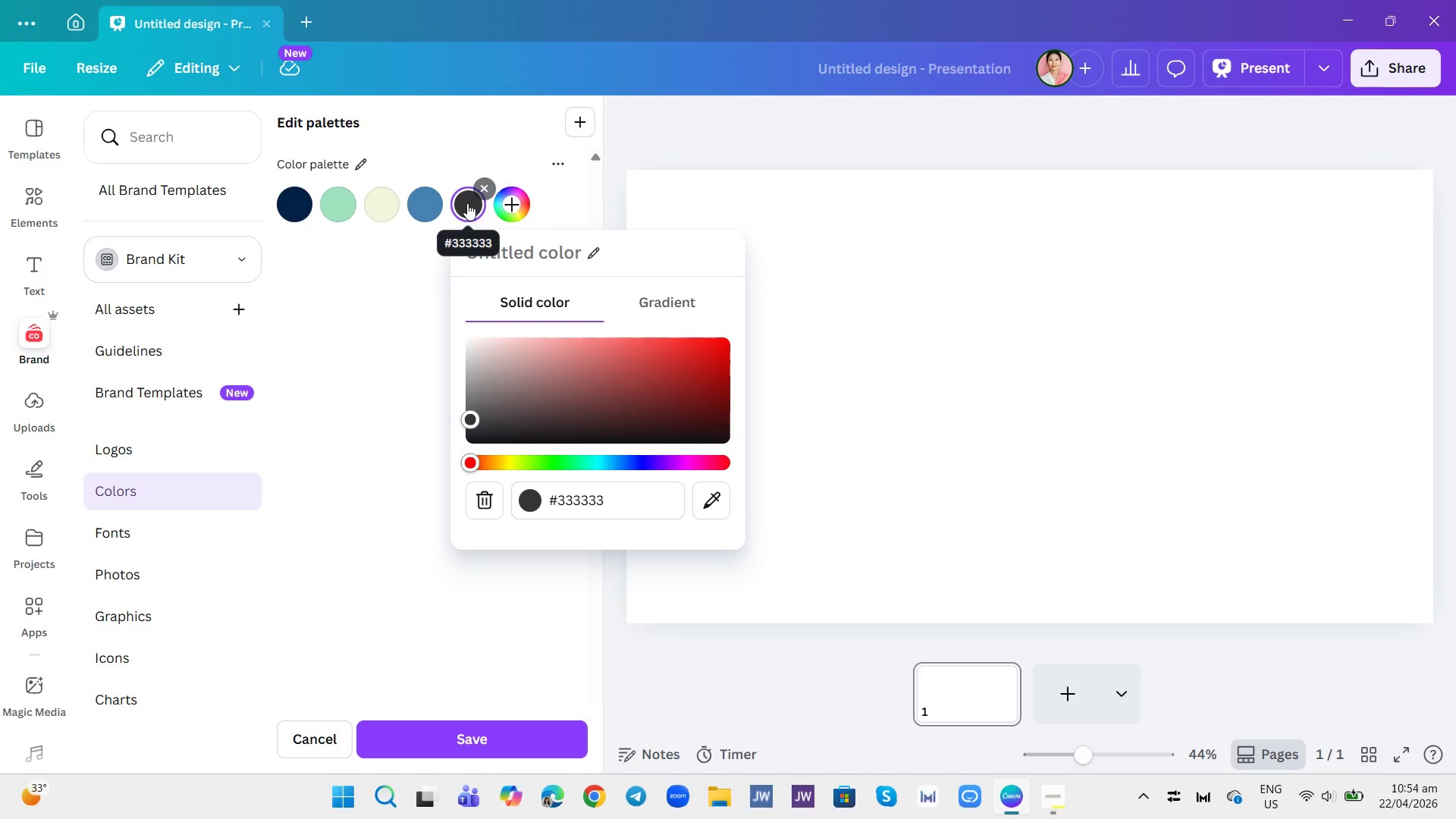 
key(Enter)
 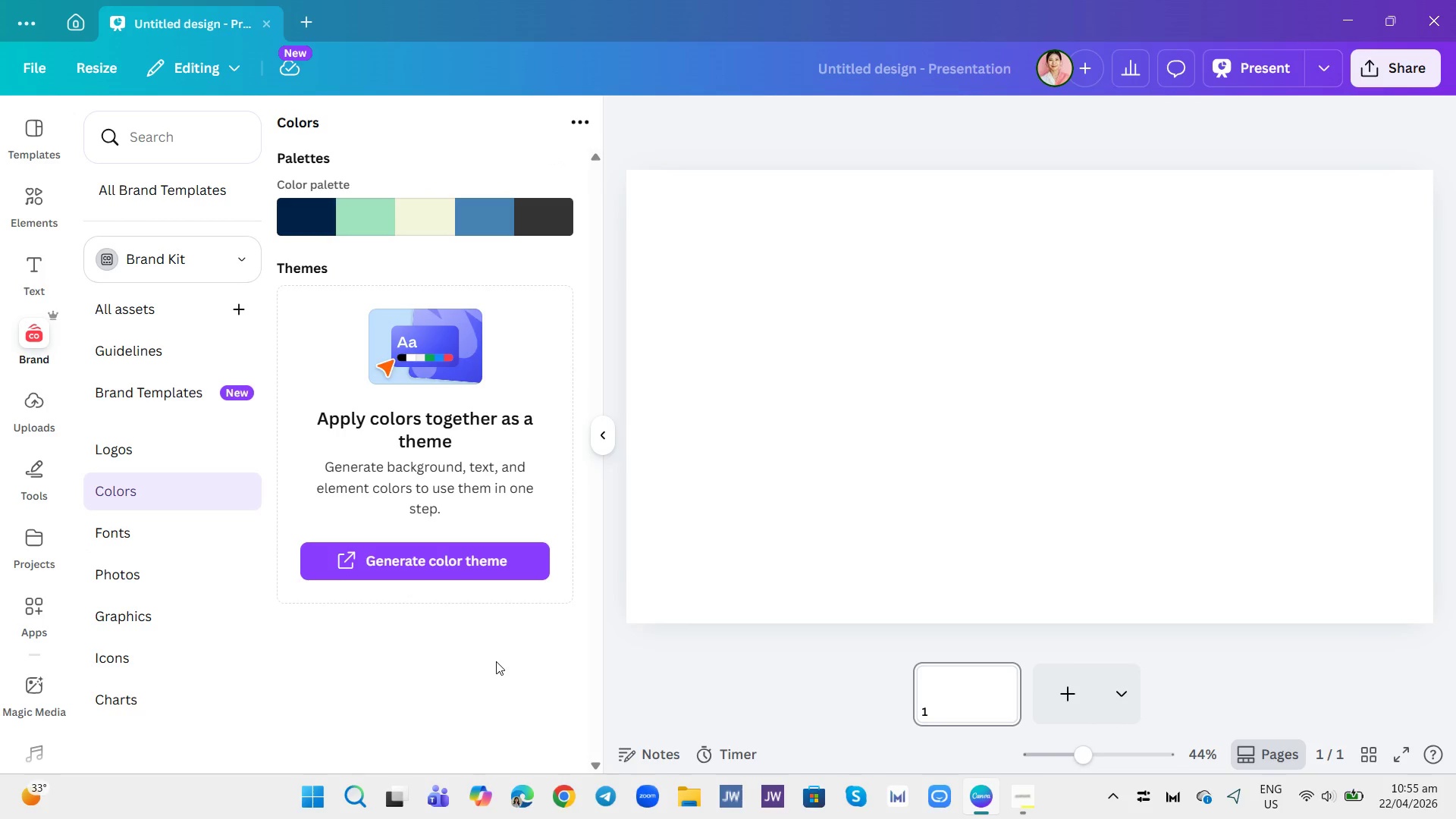 
wait(21.42)
 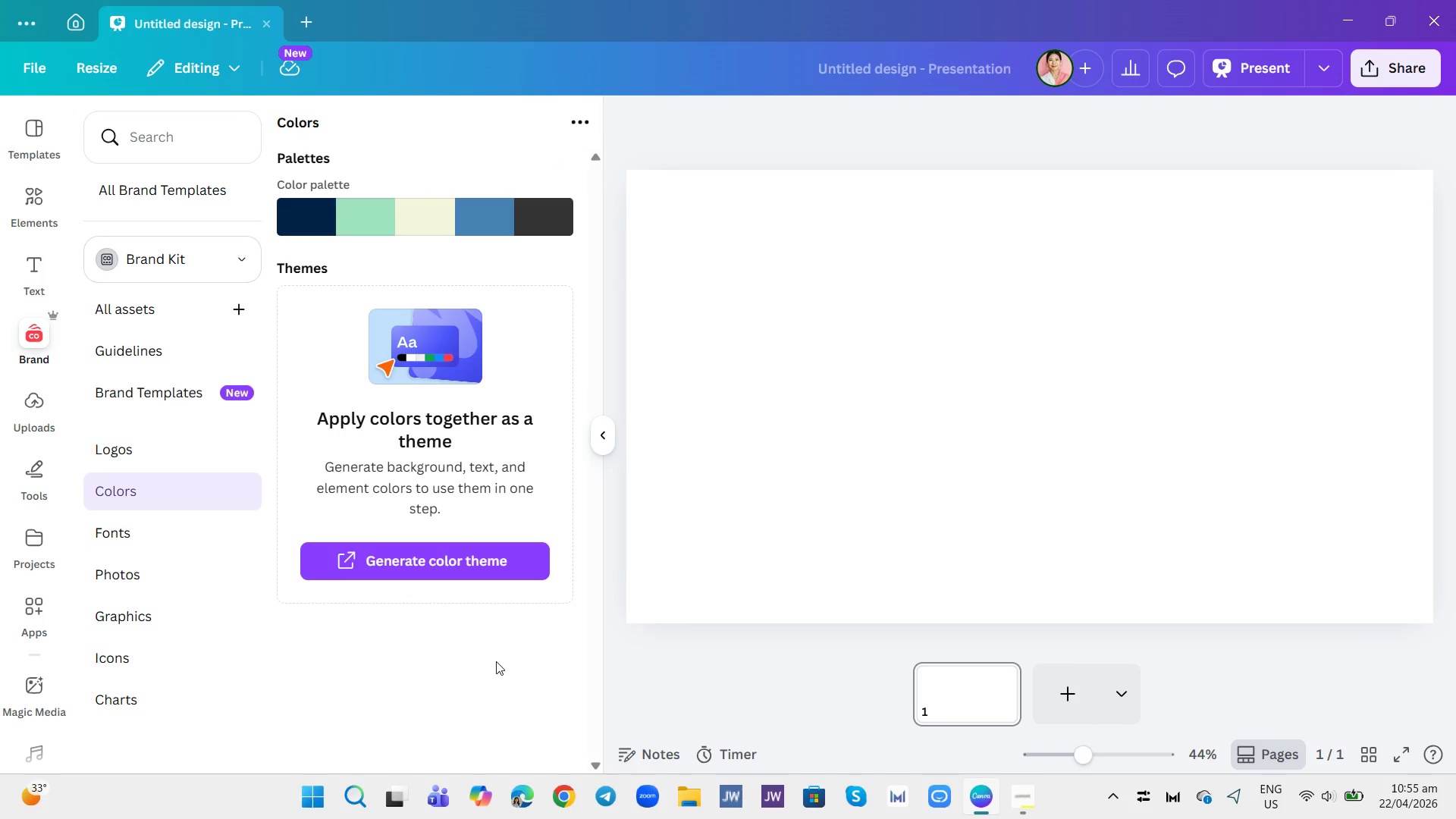 
left_click([118, 542])
 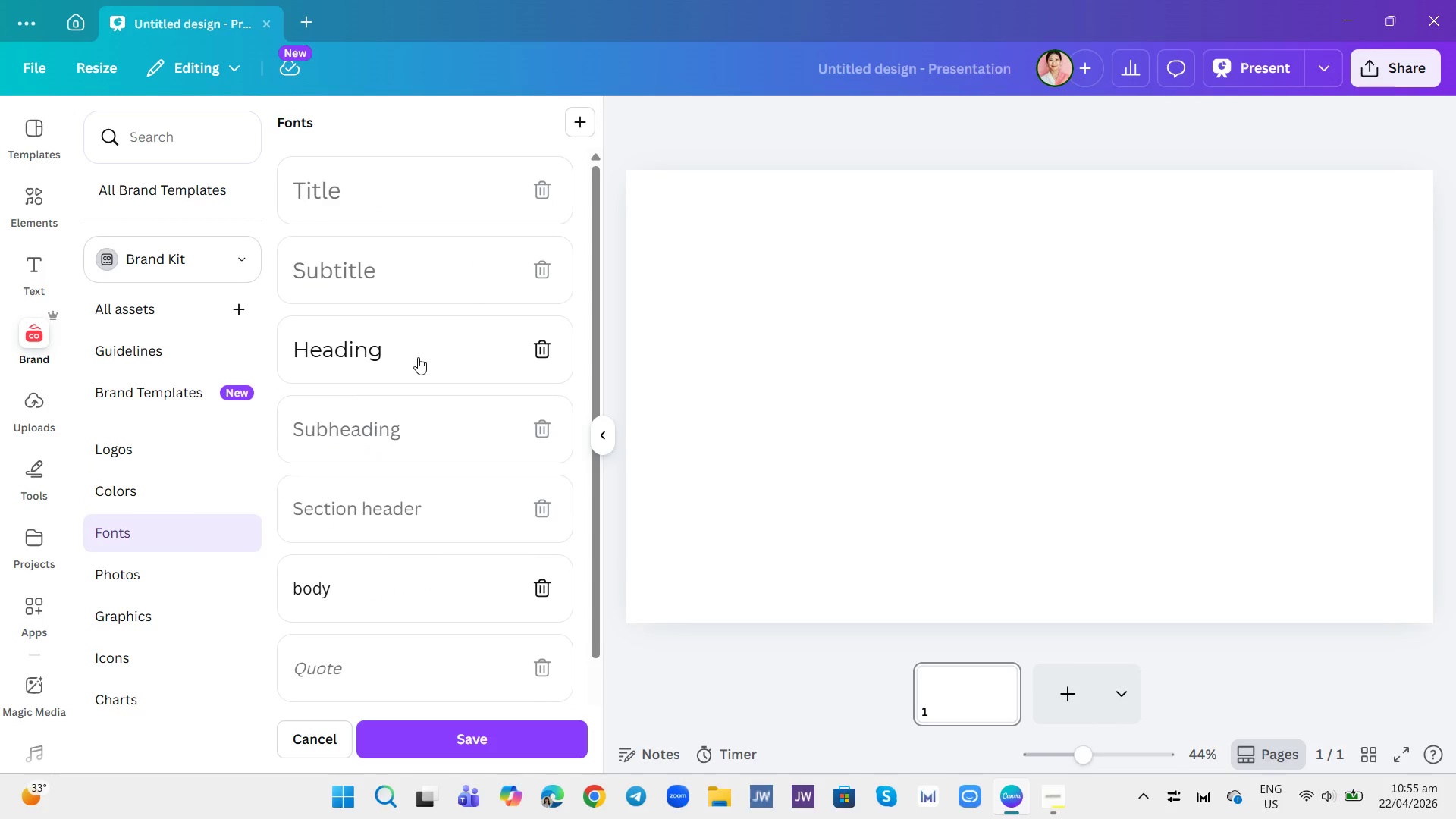 
wait(10.56)
 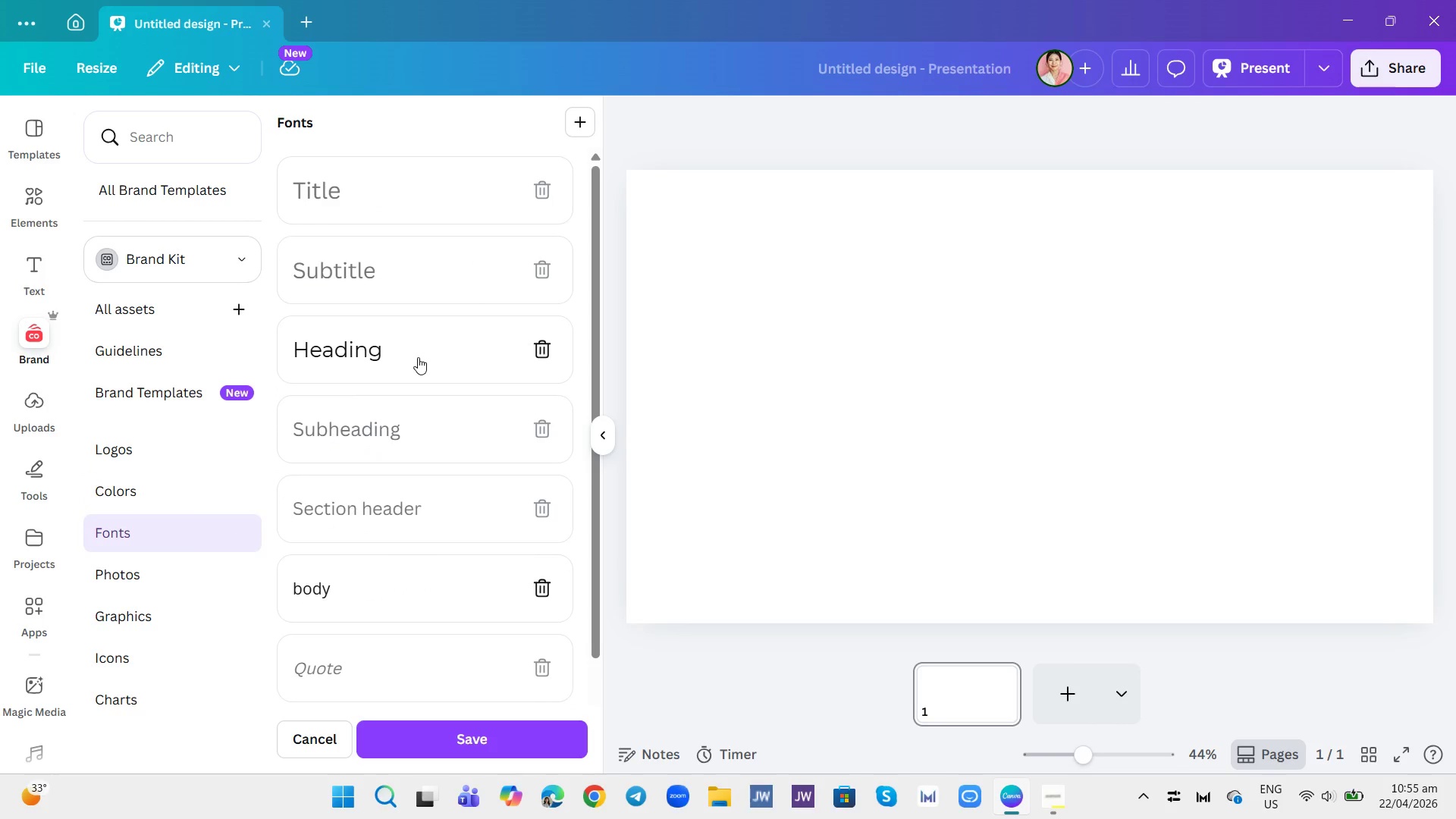 
left_click([383, 348])
 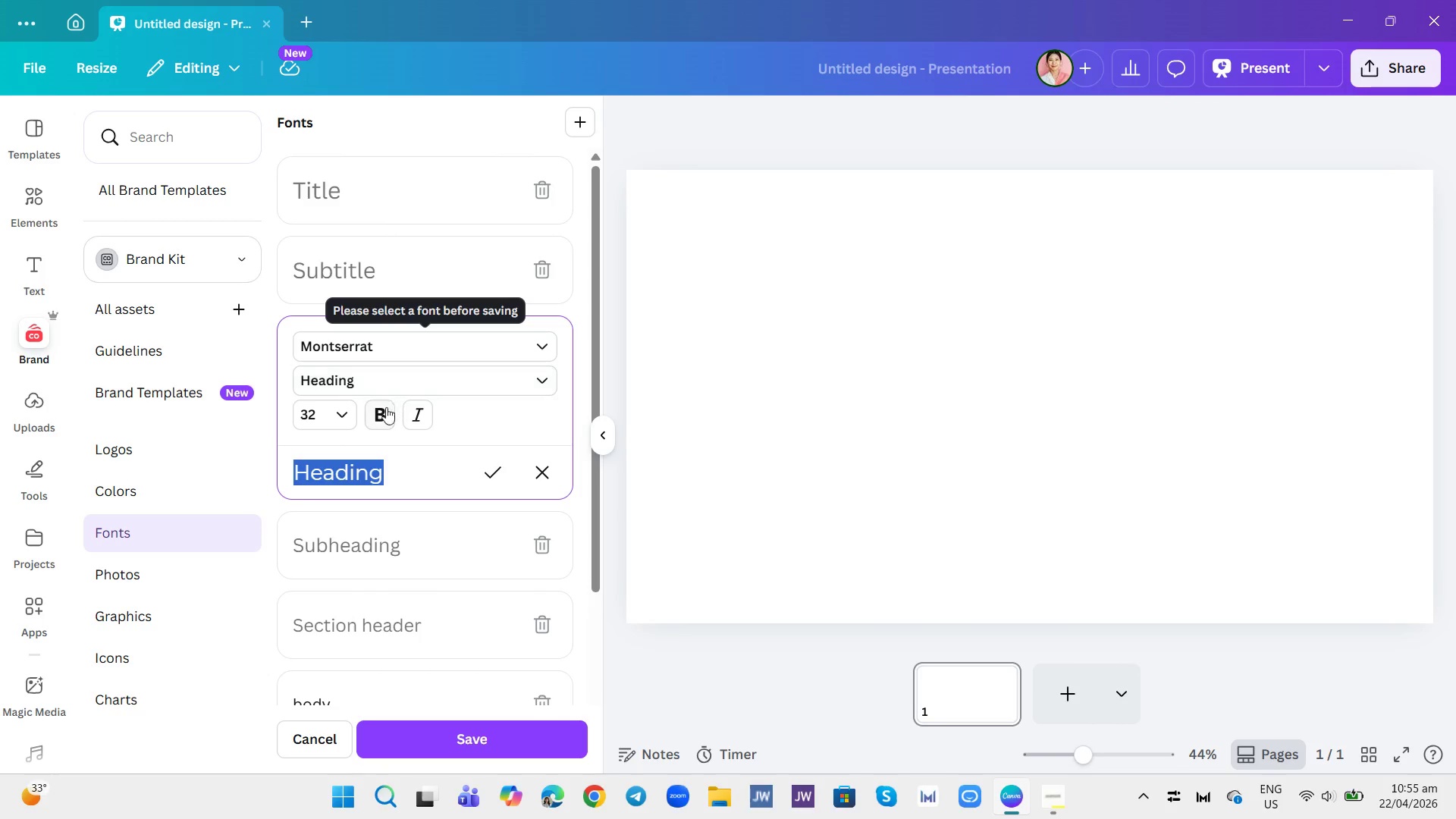 
left_click([381, 412])
 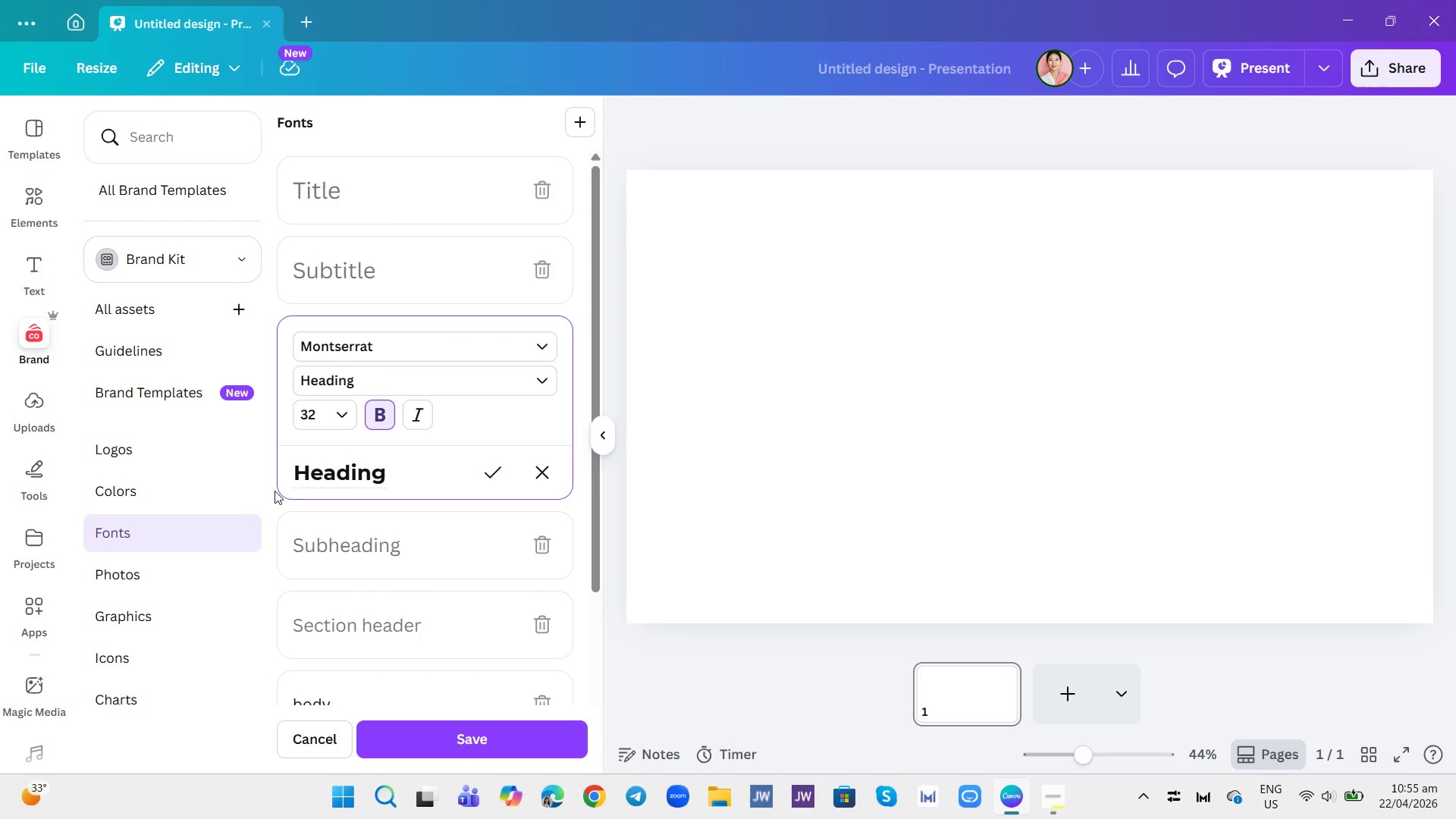 
wait(11.98)
 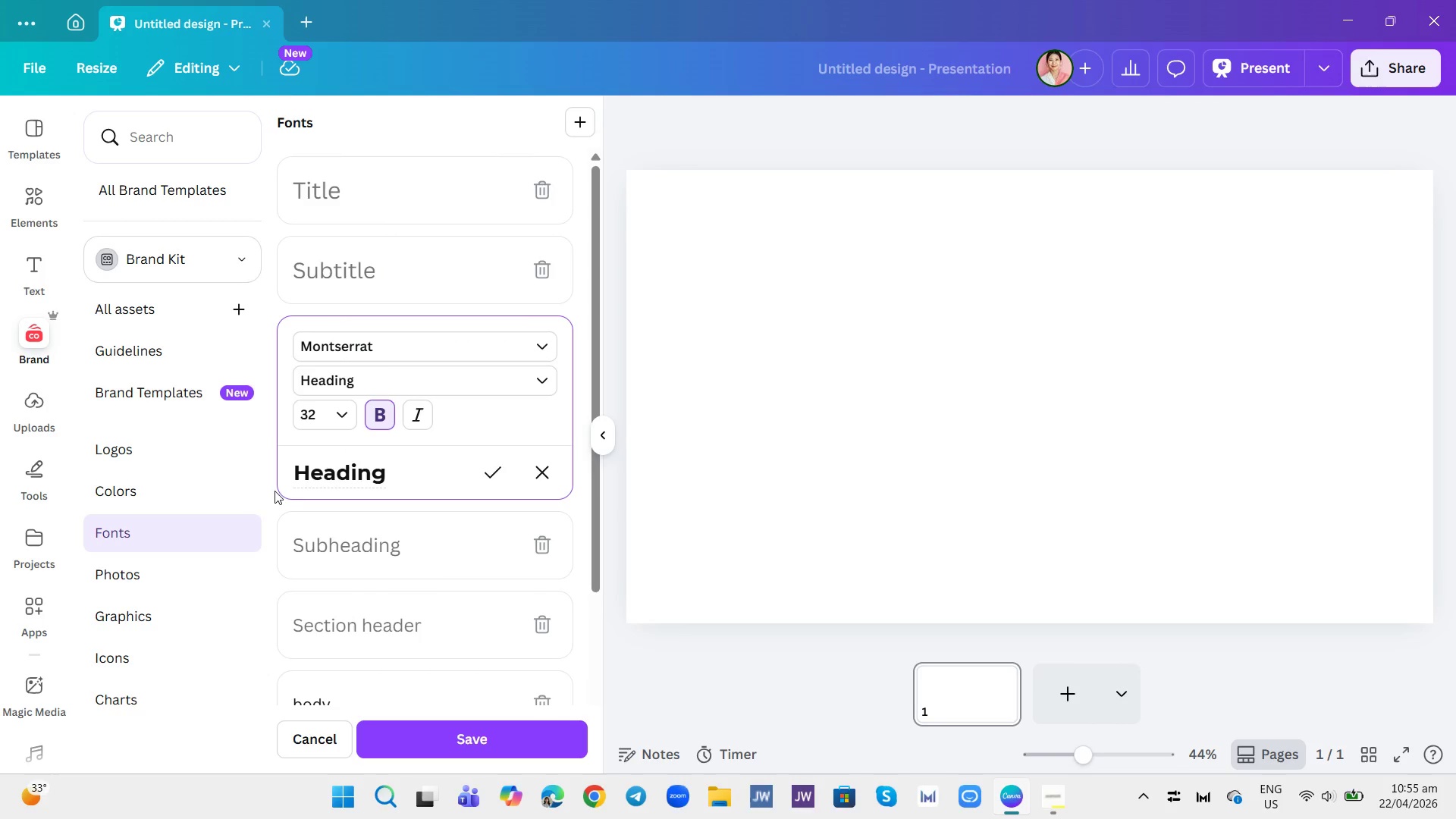 
left_click([415, 346])
 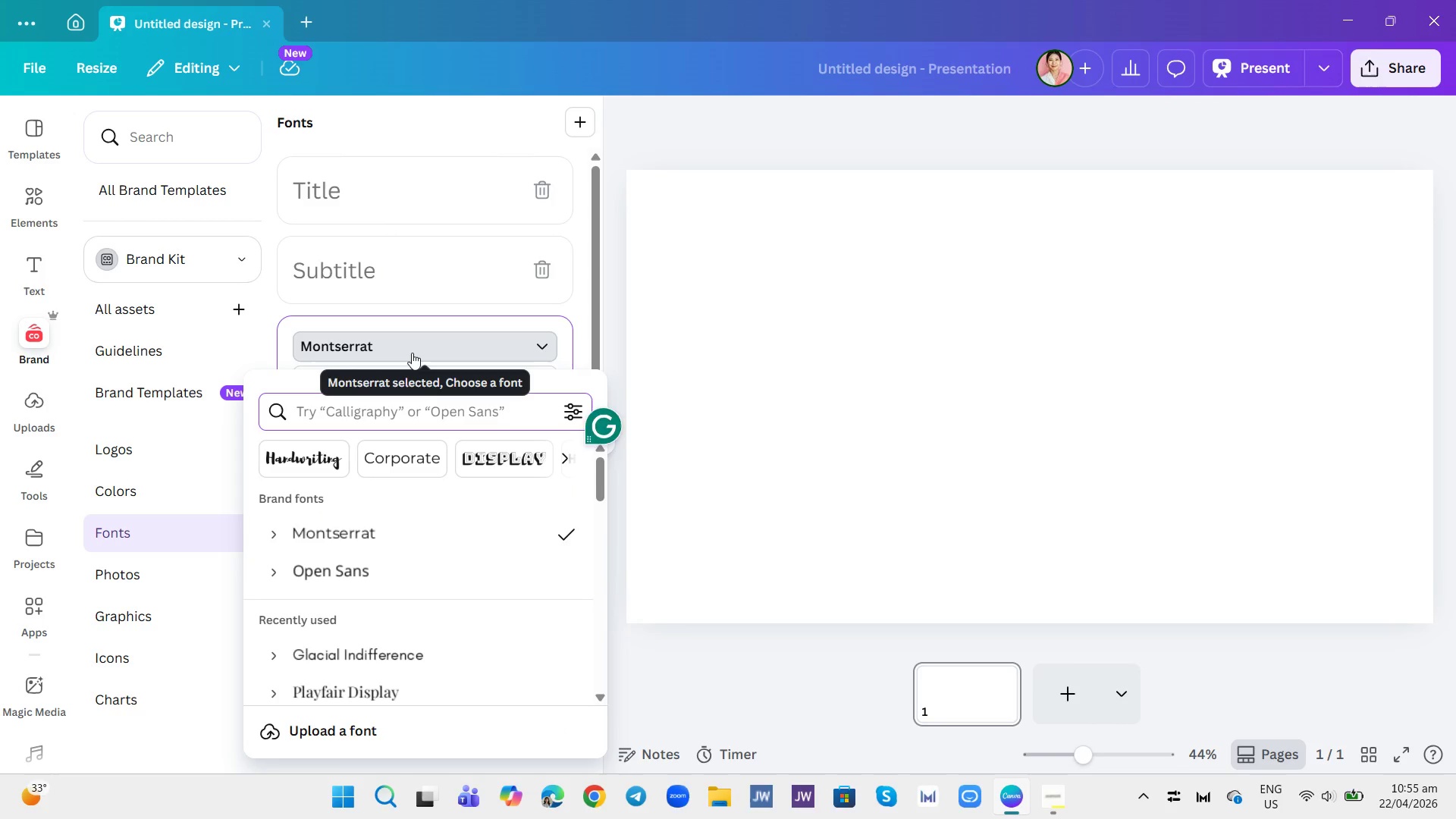 
left_click([273, 289])
 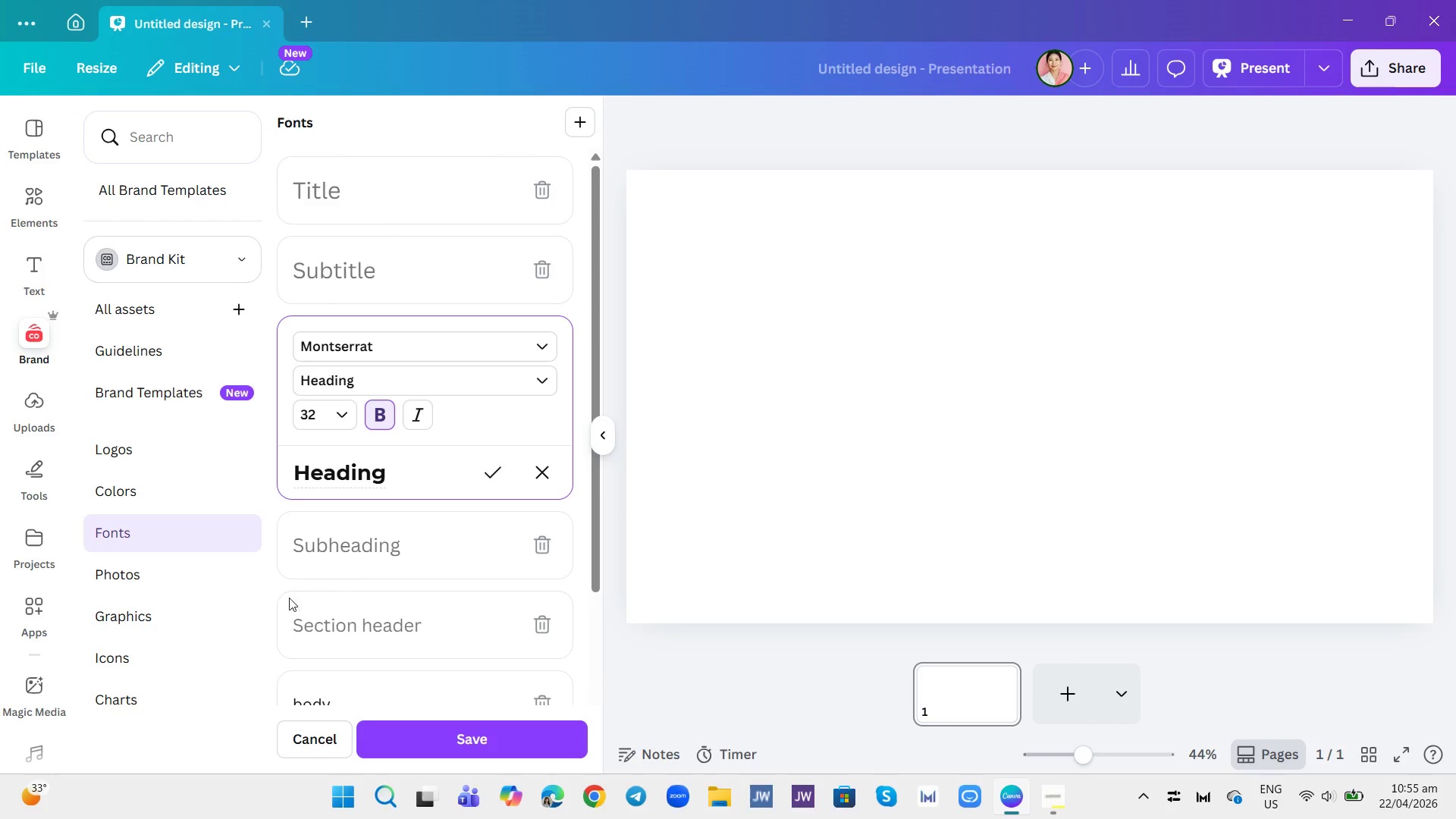 
left_click([263, 591])
 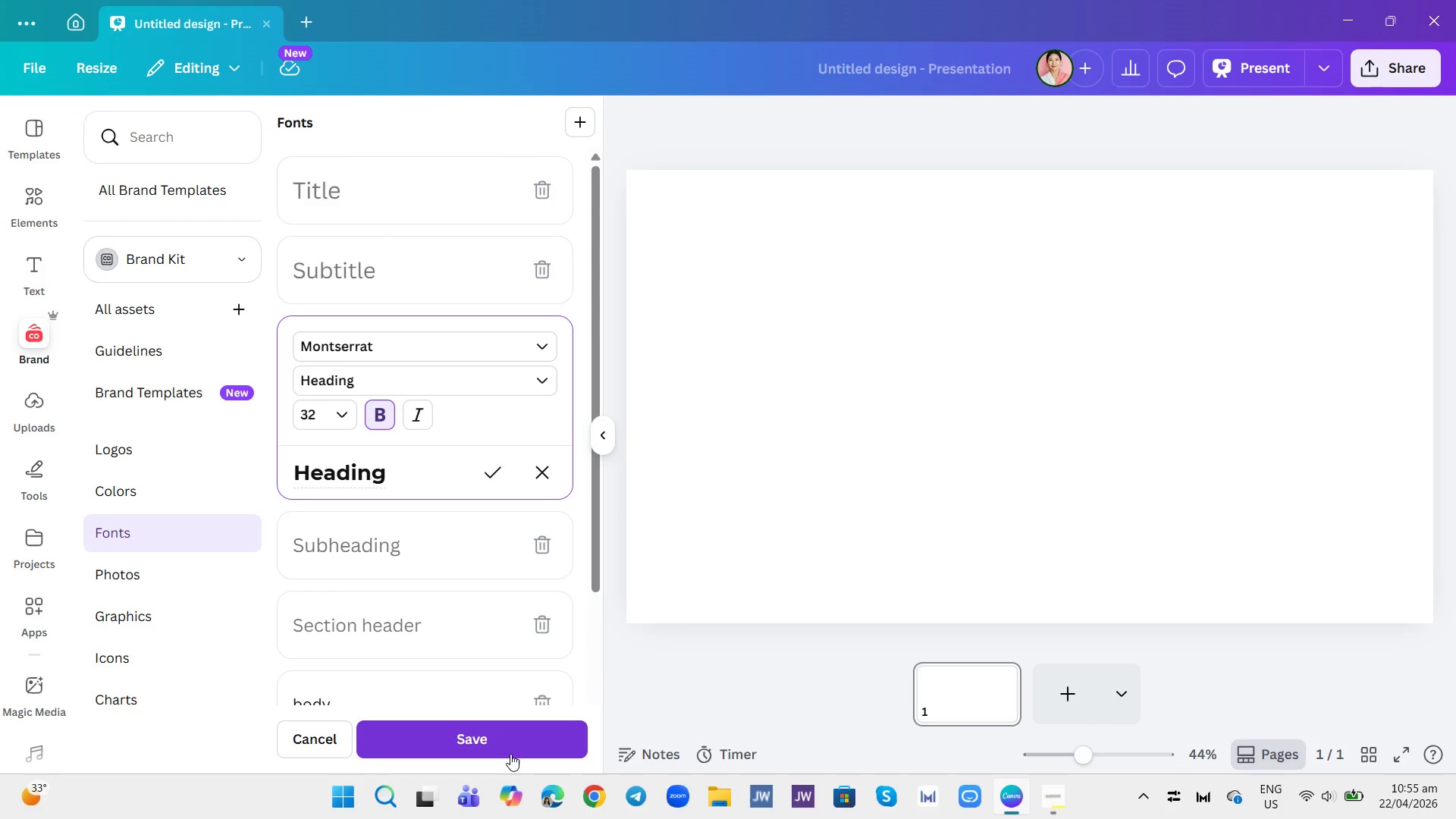 
left_click([497, 736])
 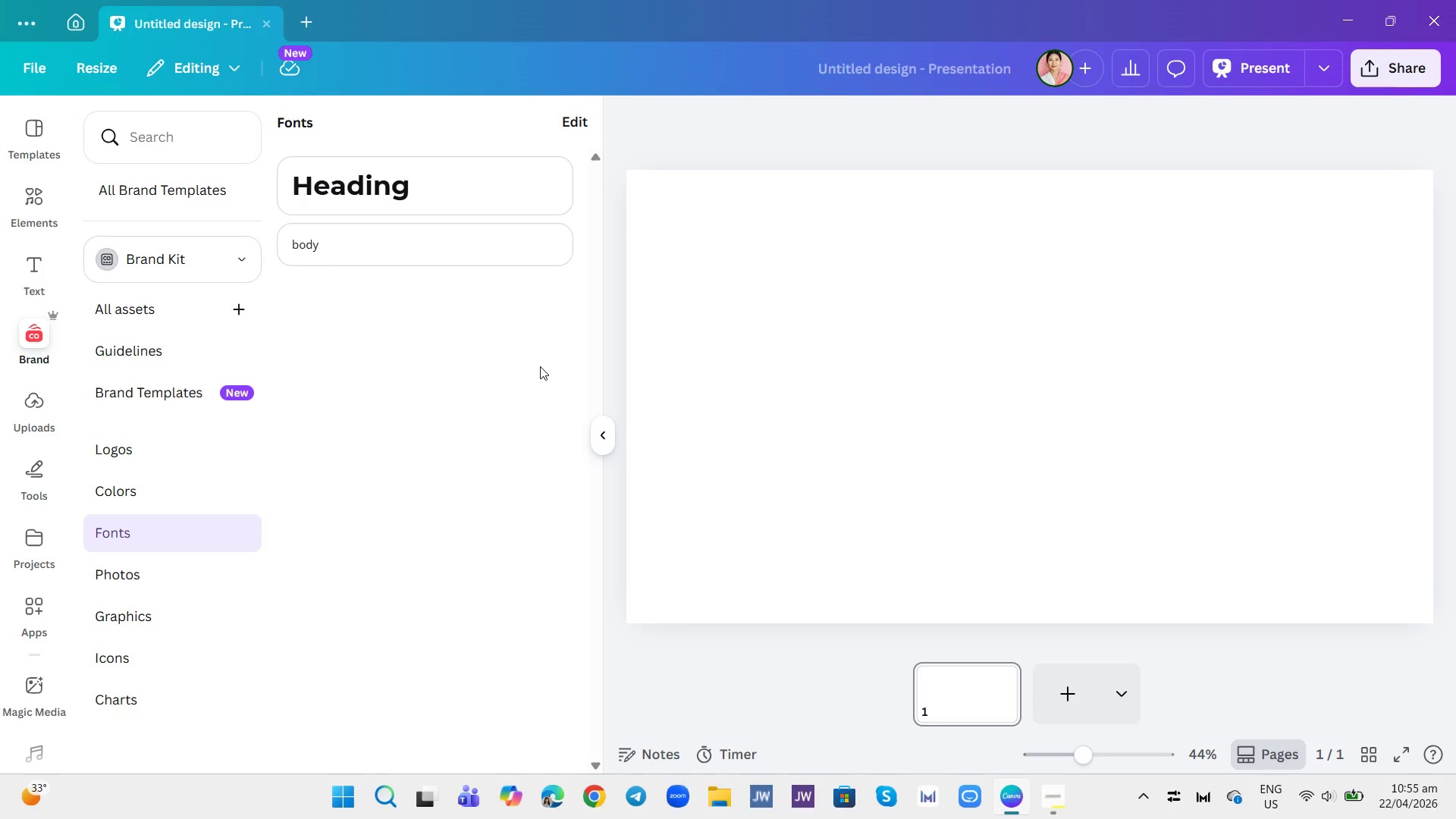 
wait(13.47)
 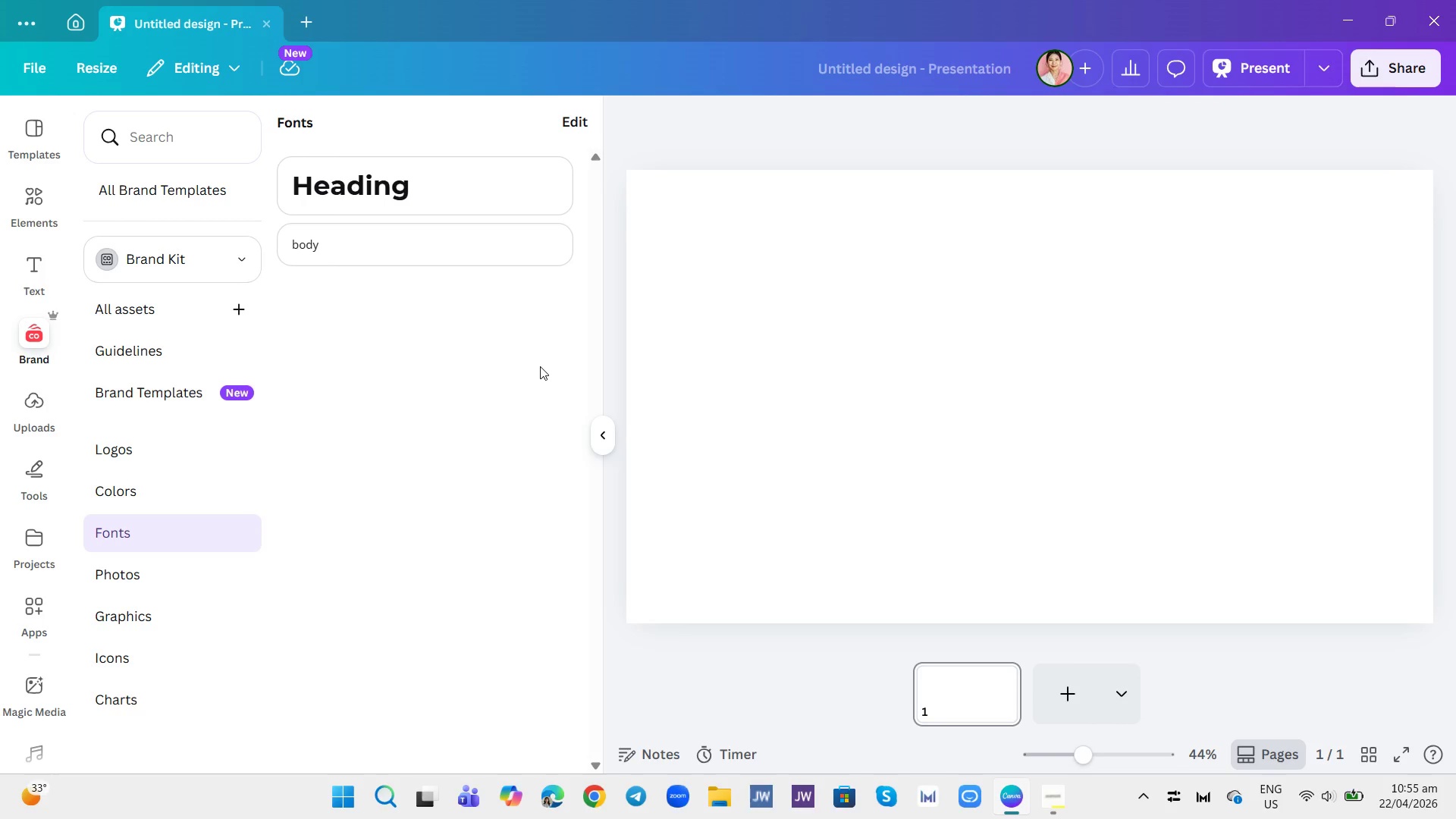 
left_click([345, 249])
 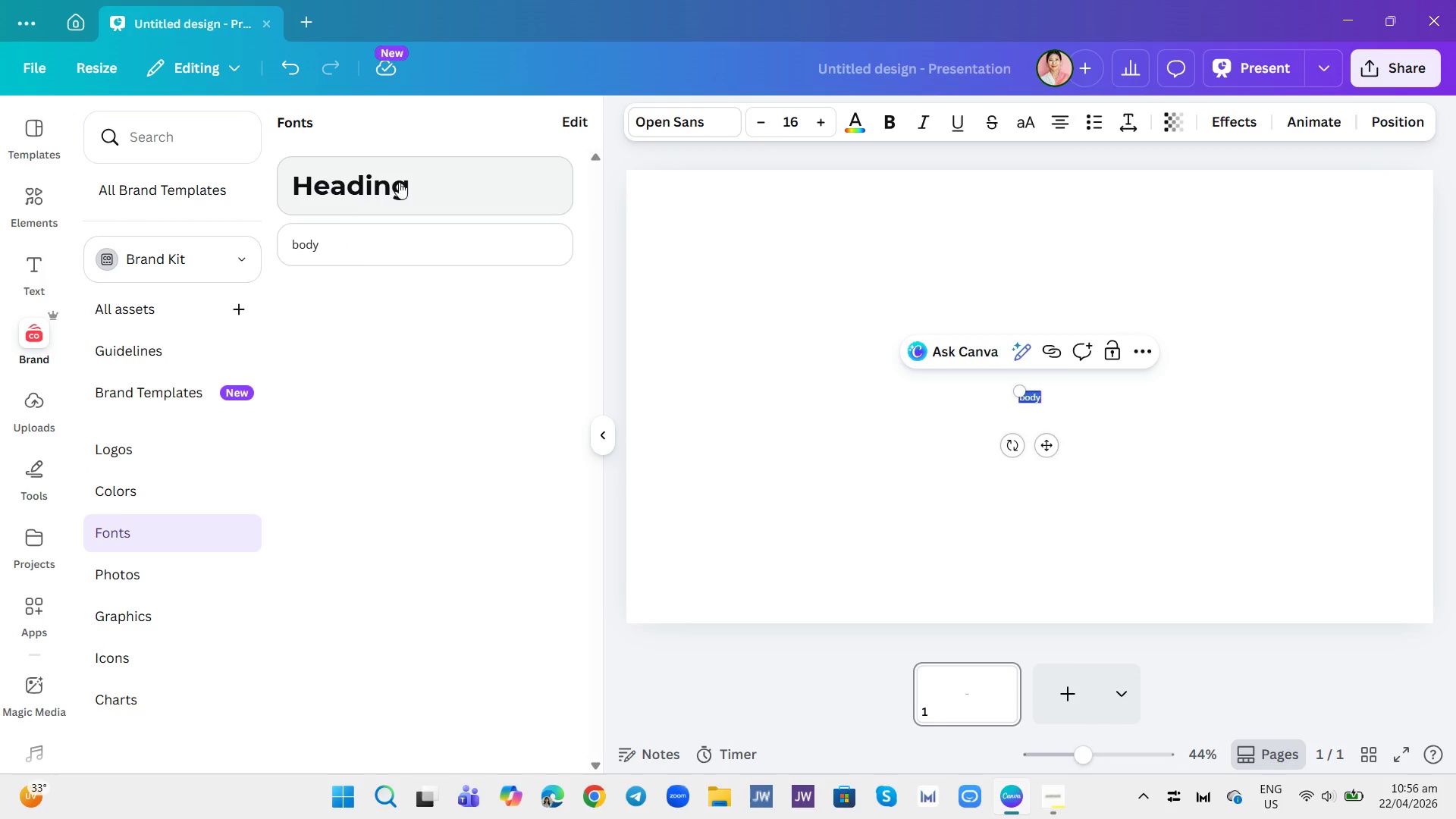 
left_click([578, 123])
 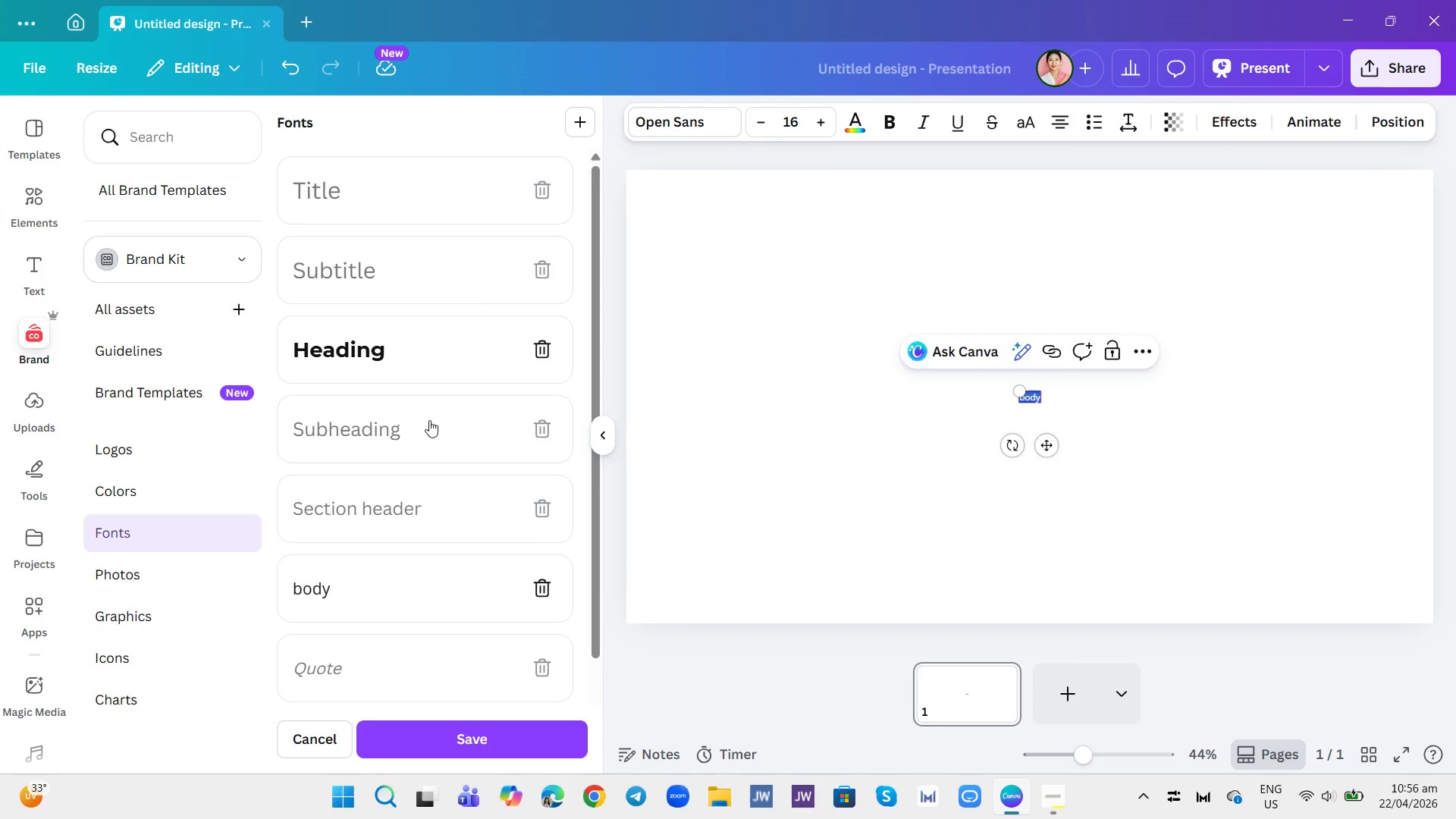 
left_click([429, 420])
 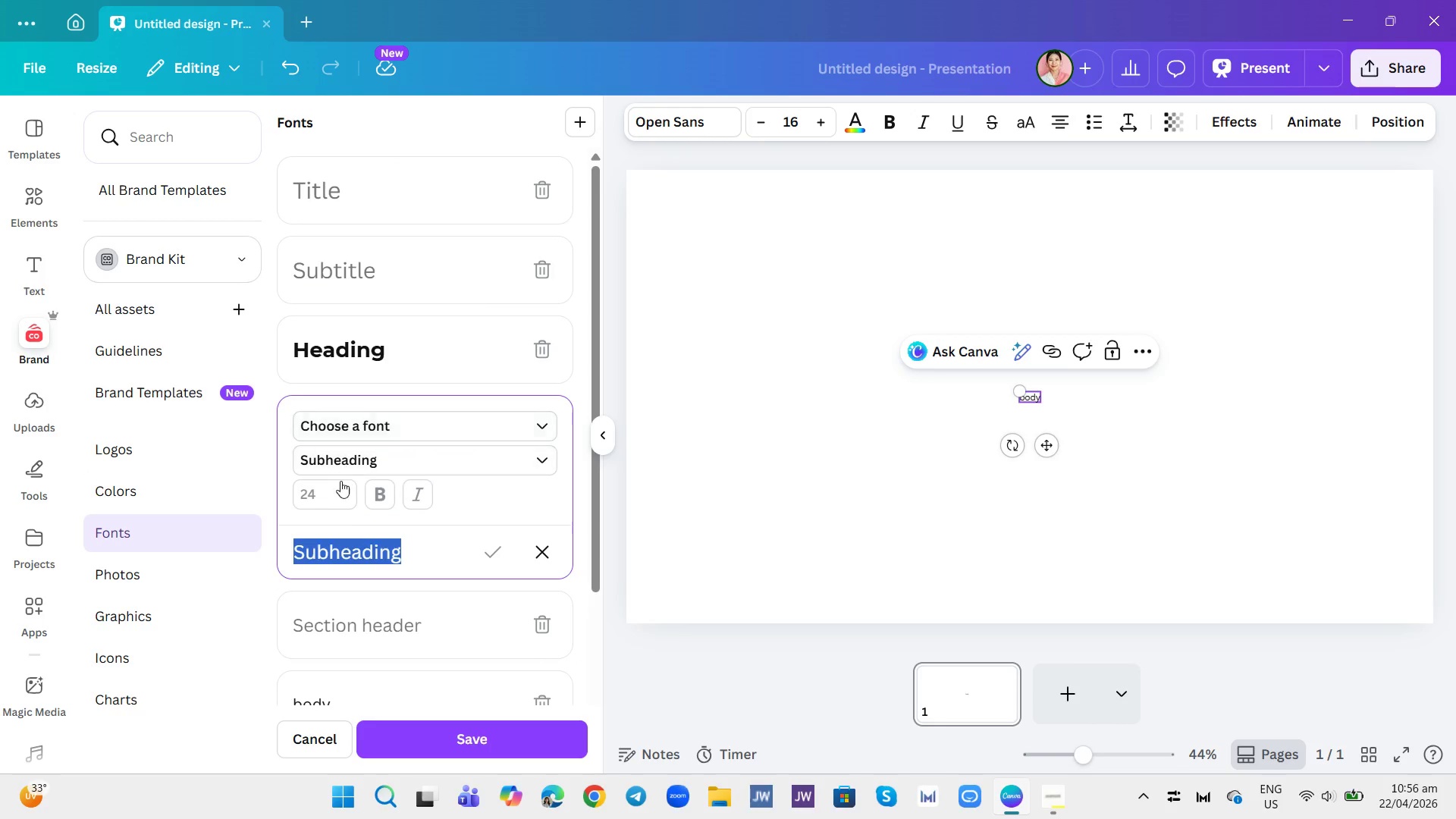 
wait(5.39)
 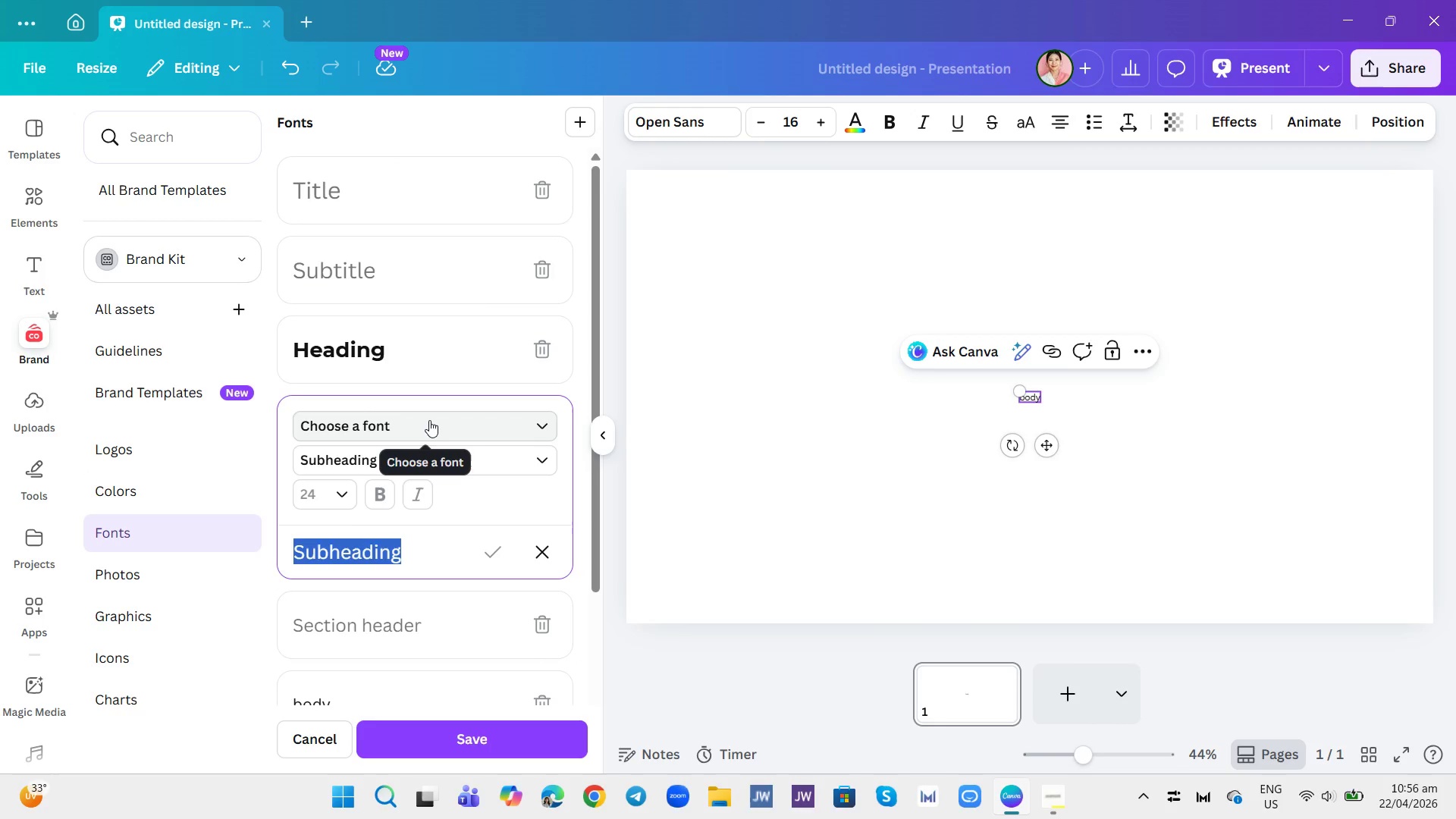 
left_click([359, 422])
 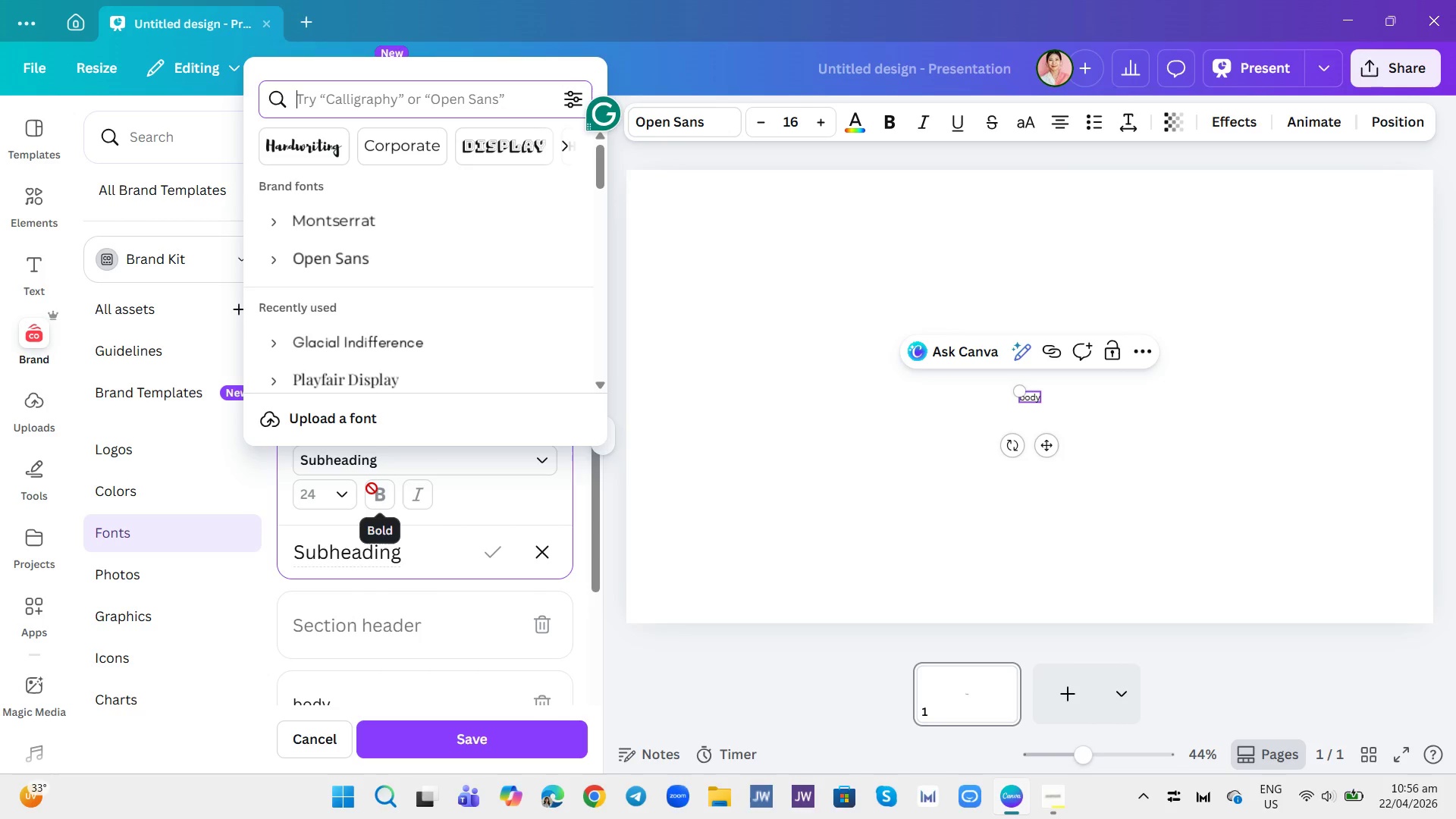 
type(Lora)
 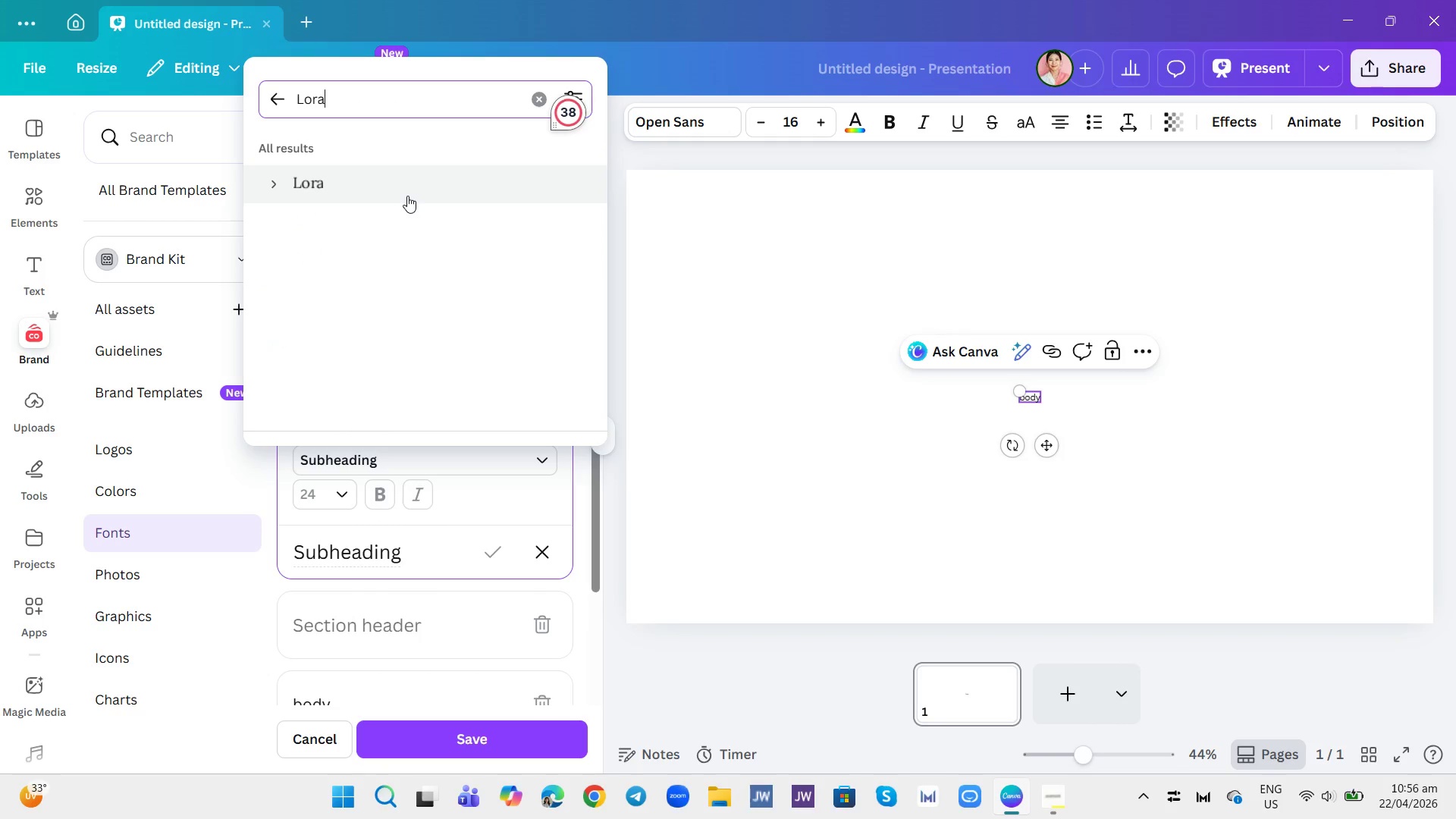 
key(Backspace)
key(Backspace)
key(Backspace)
key(Backspace)
key(Backspace)
type(libre)
 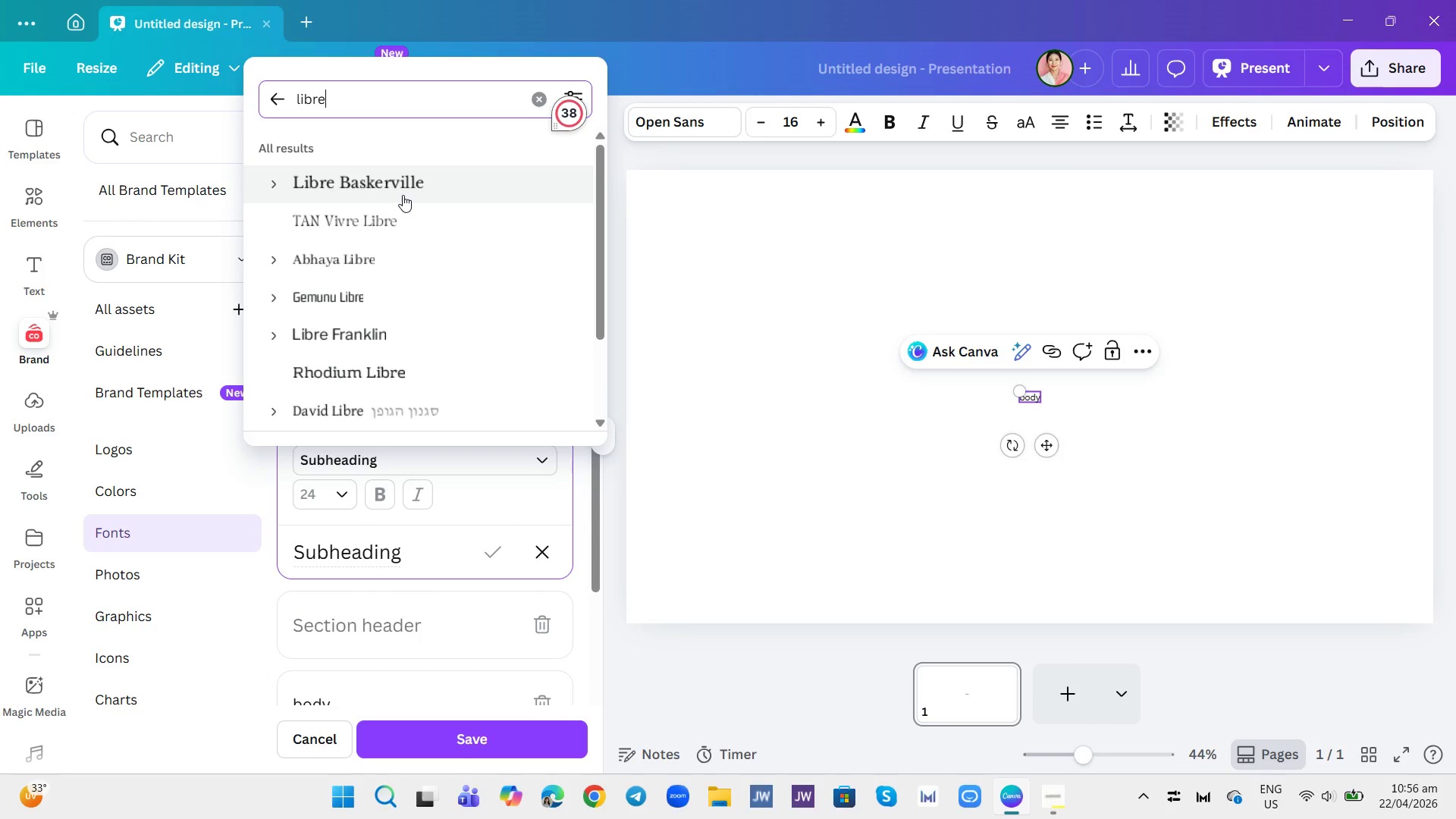 
left_click([401, 187])
 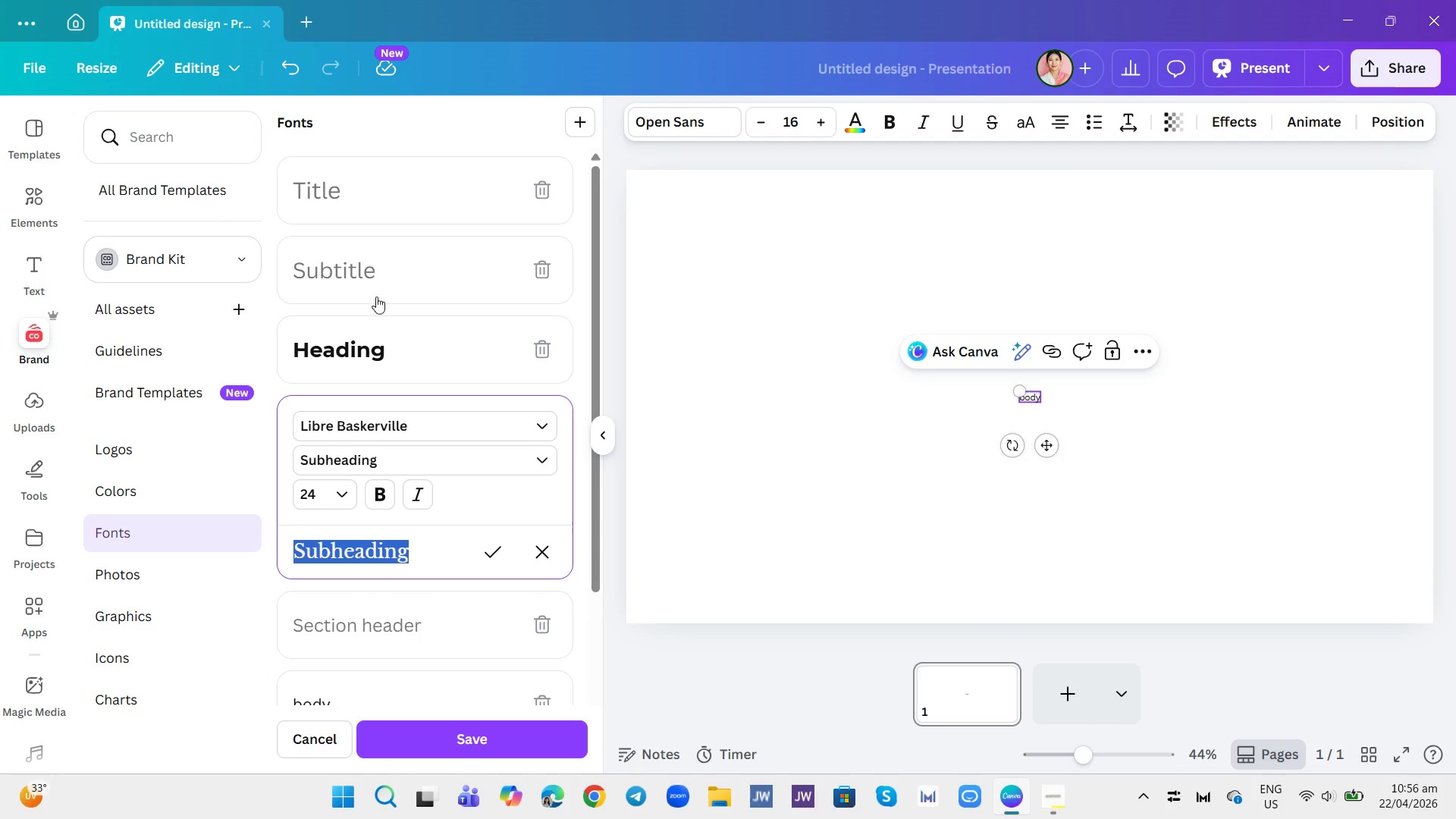 
left_click([403, 346])
 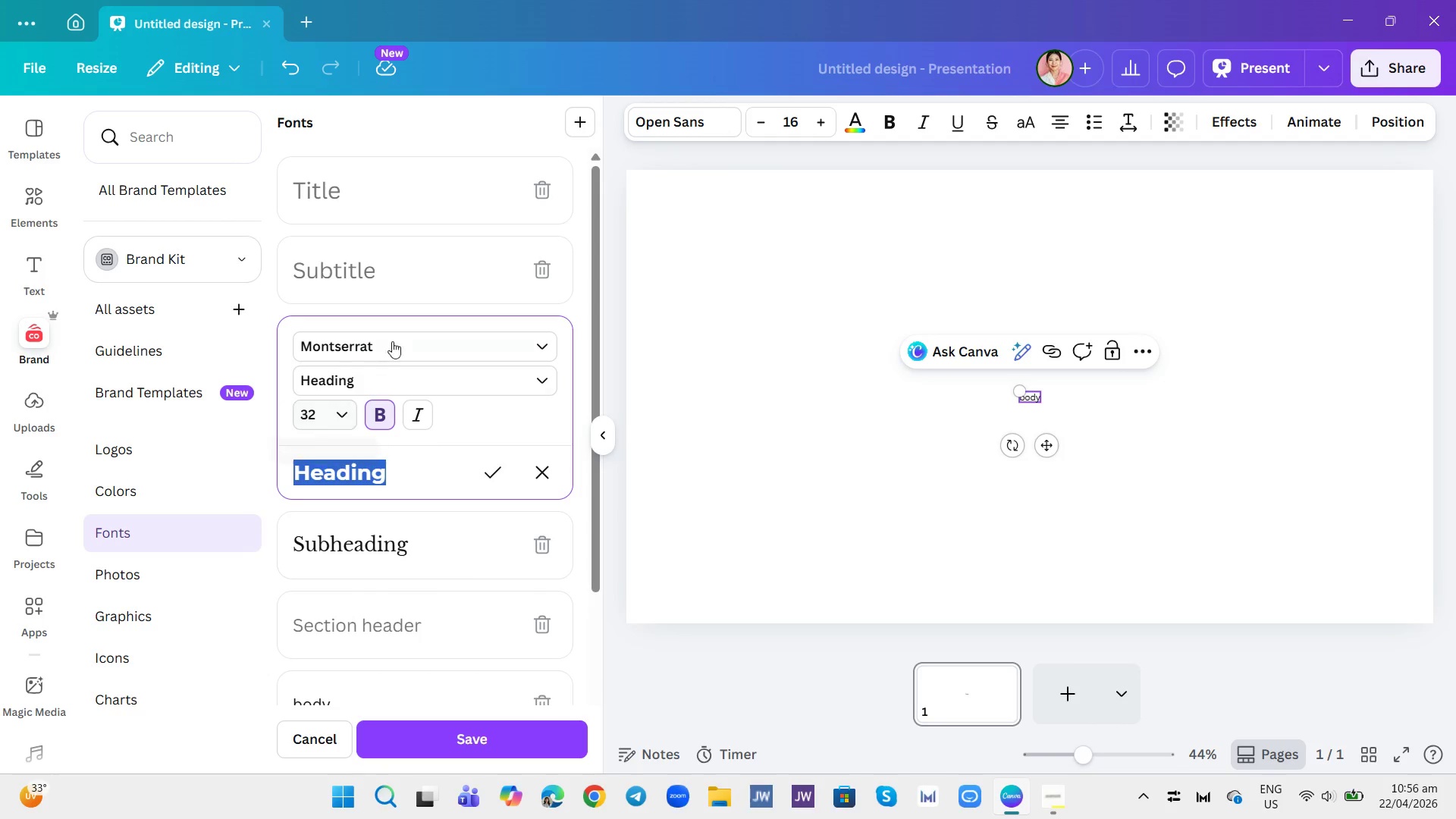 
left_click([400, 340])
 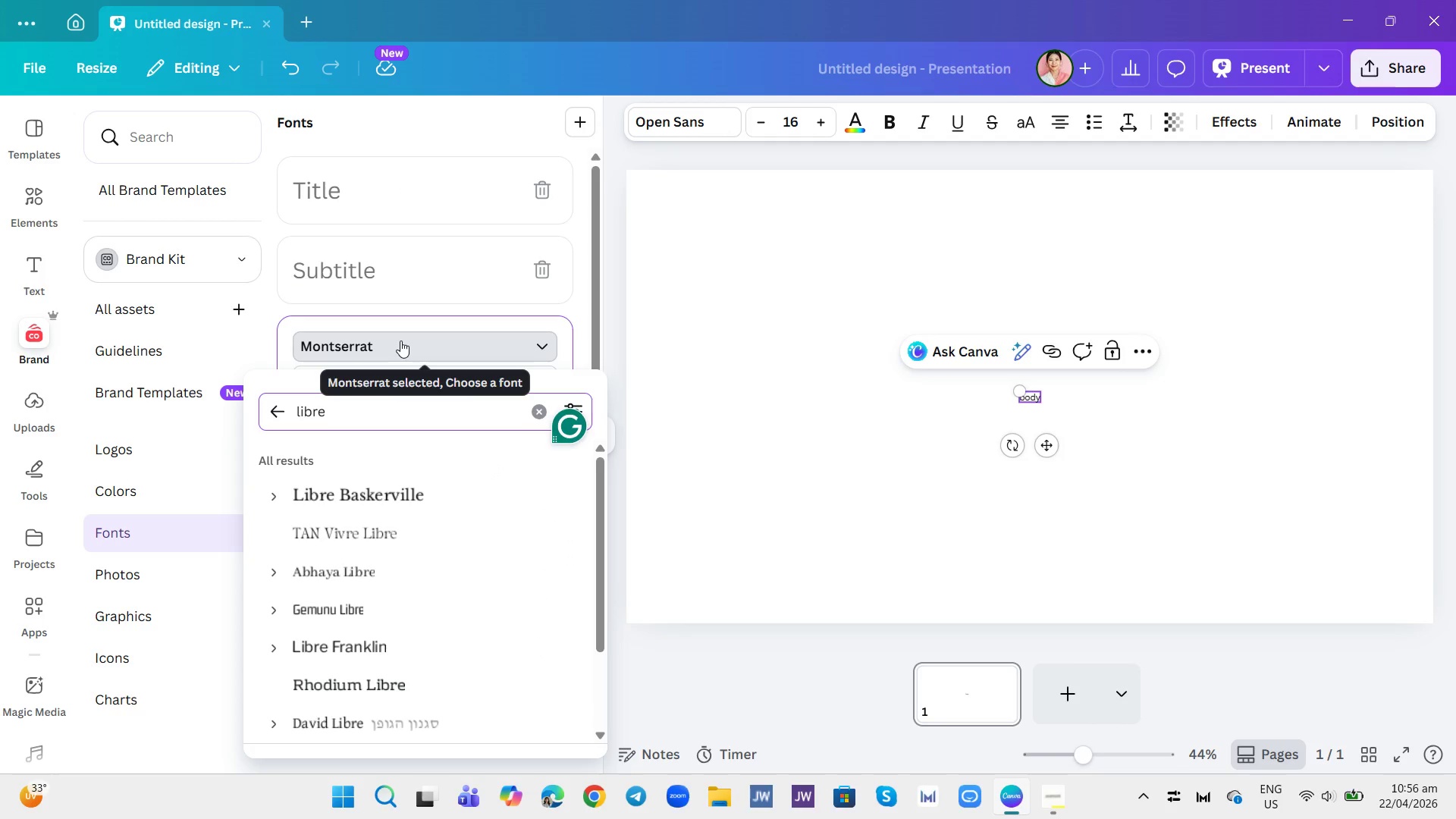 
hold_key(key=Backspace, duration=1.12)
 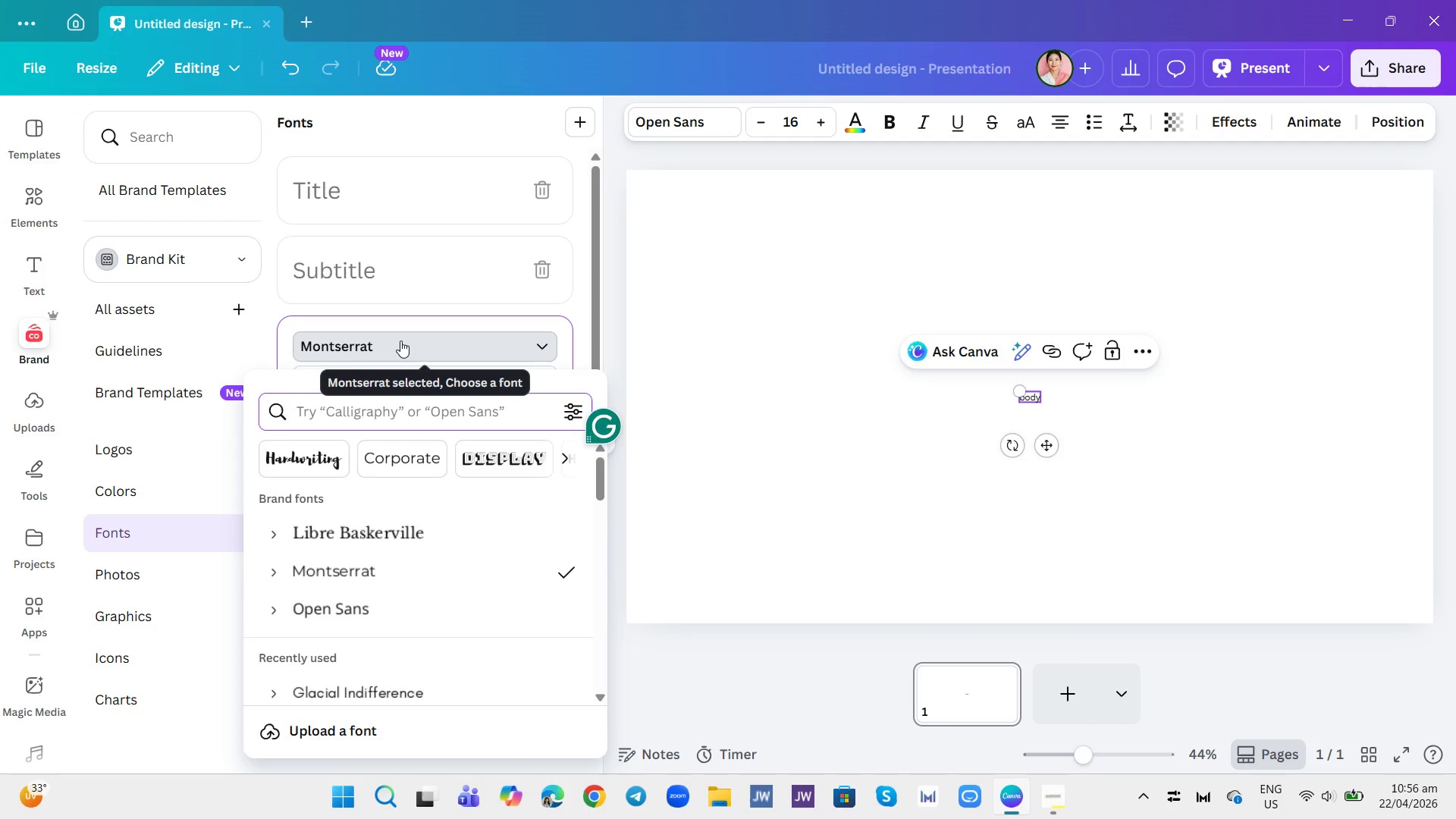 
type(play)
 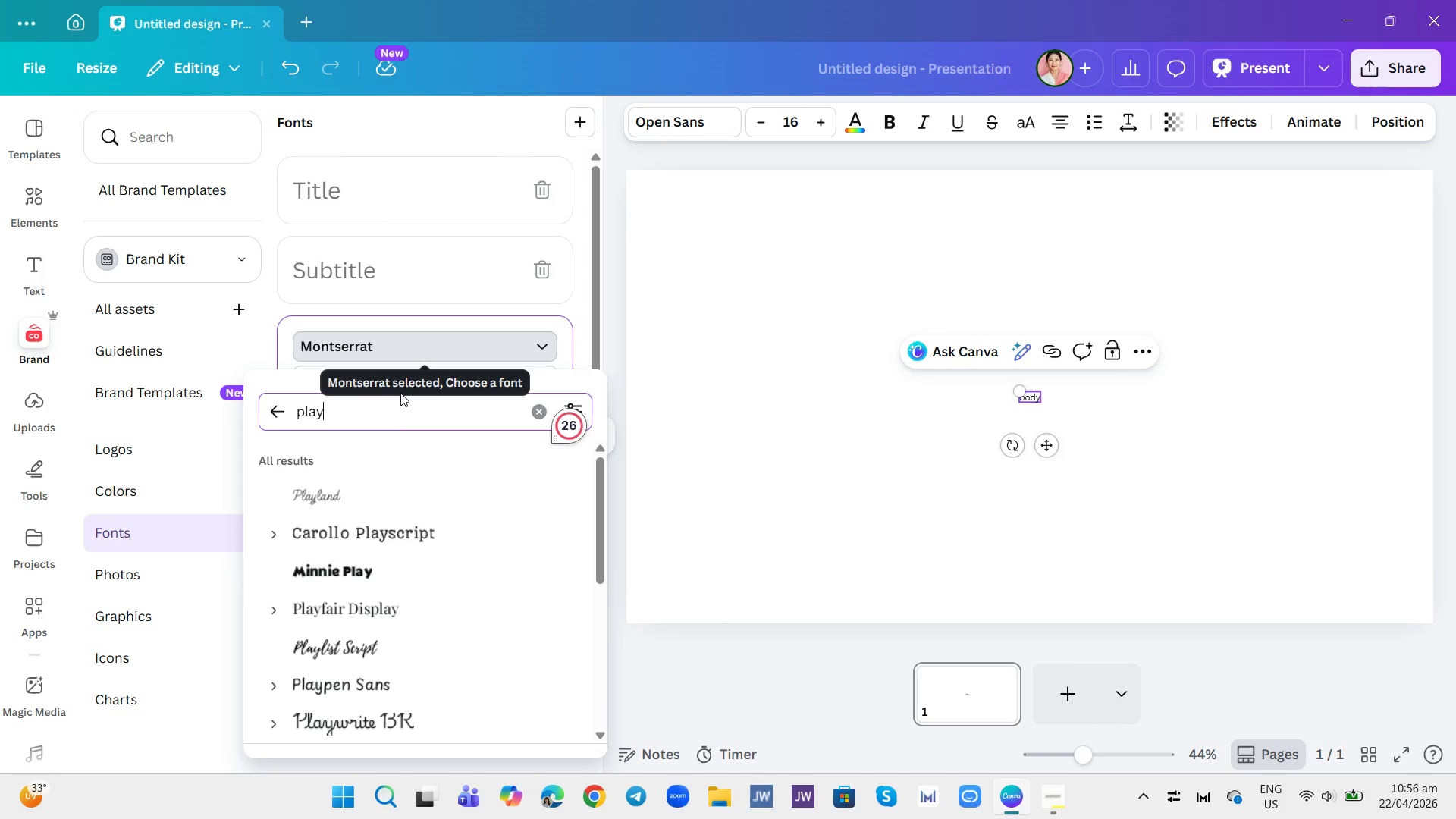 
left_click([372, 610])
 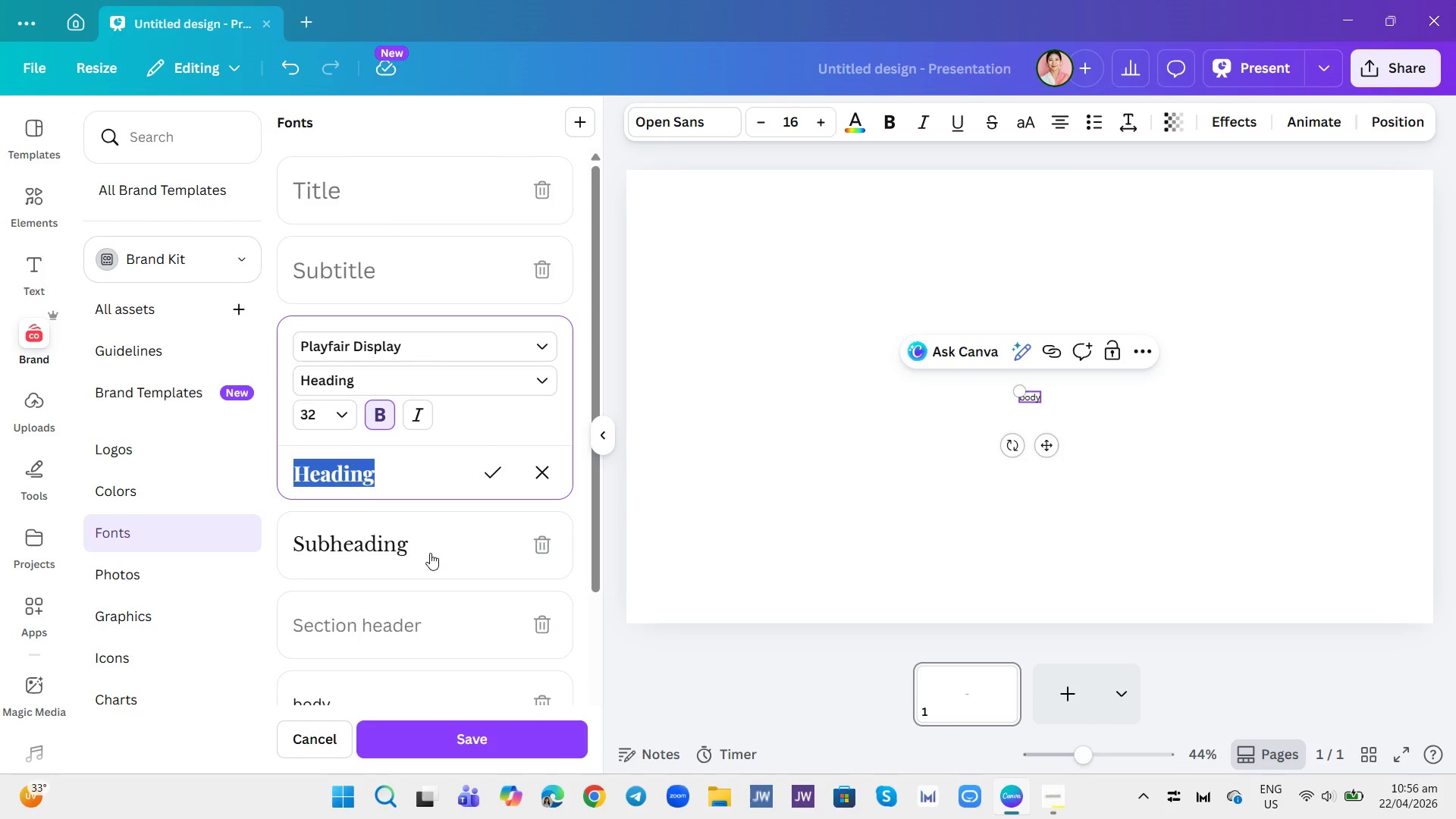 
scroll: coordinate [431, 544], scroll_direction: down, amount: 1.0
 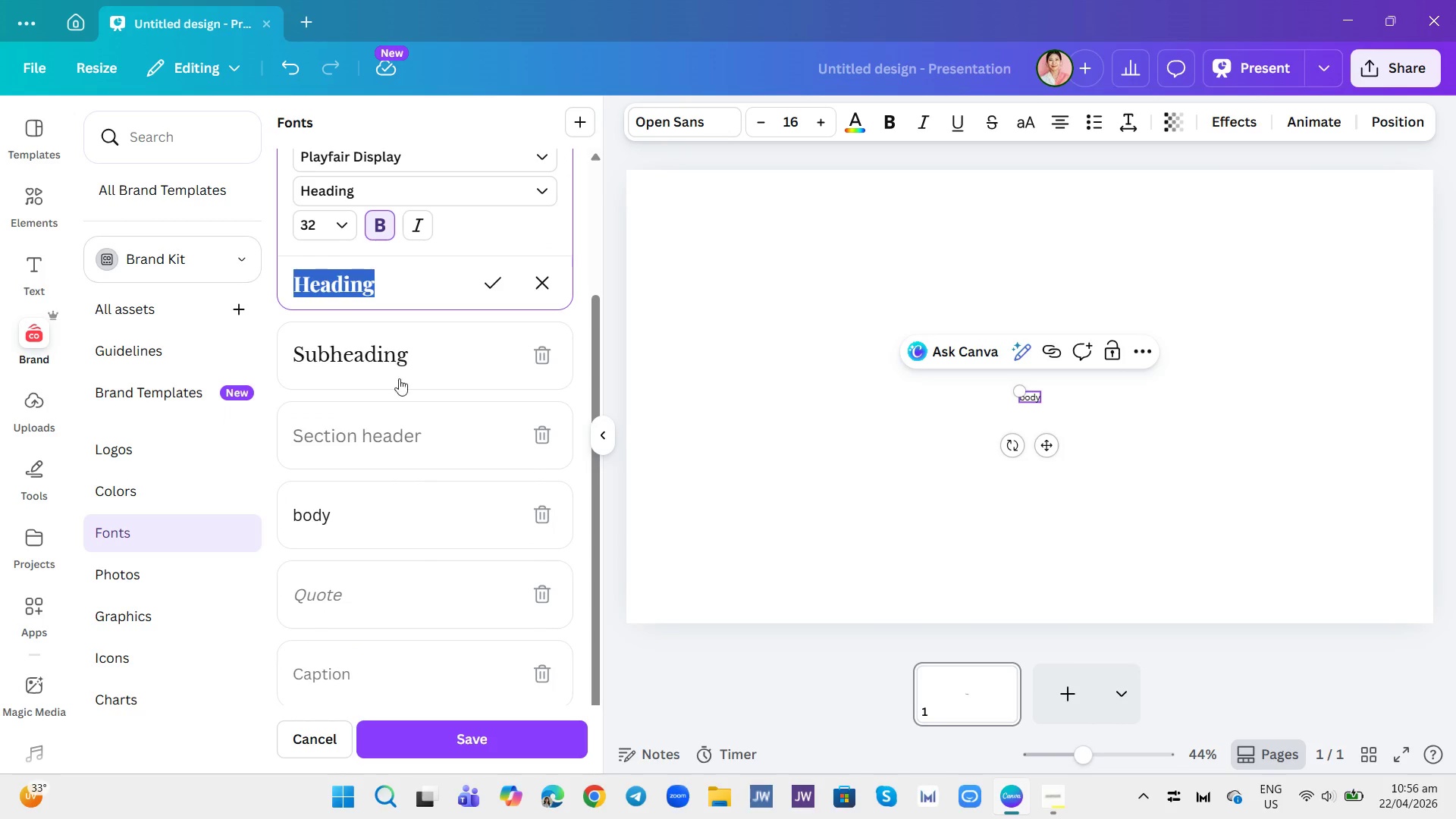 
left_click([384, 520])
 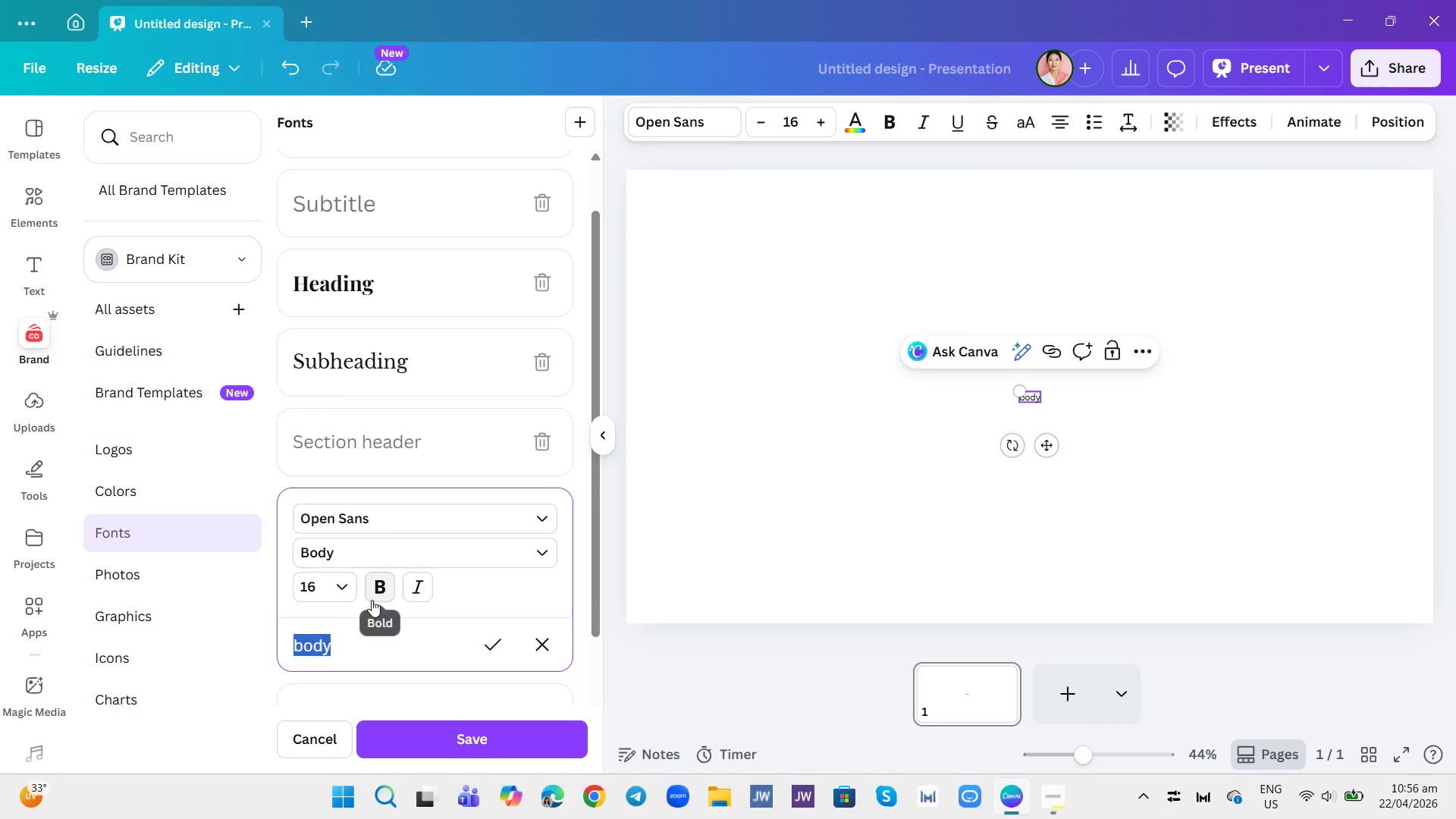 
wait(7.22)
 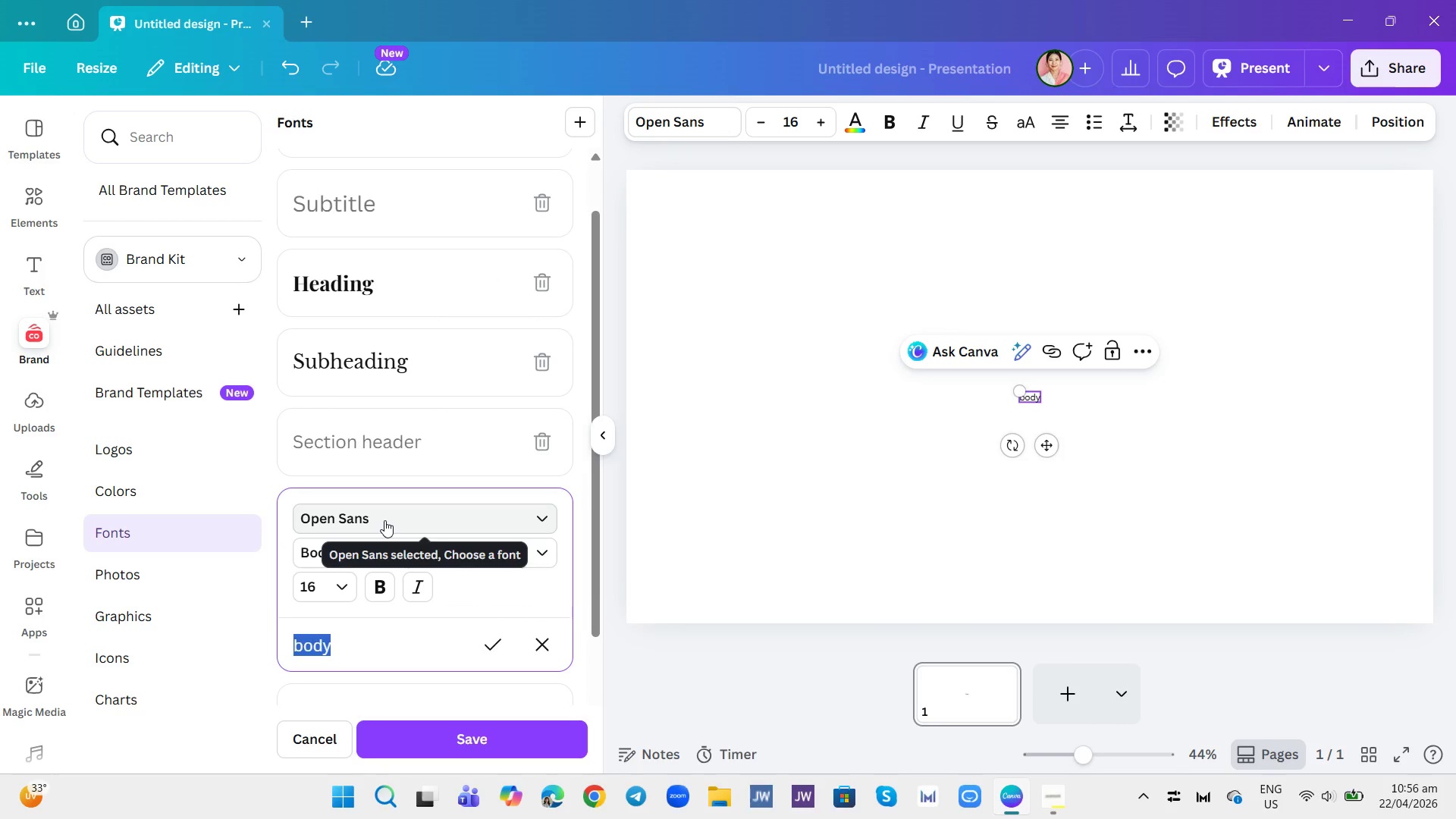 
left_click([451, 739])
 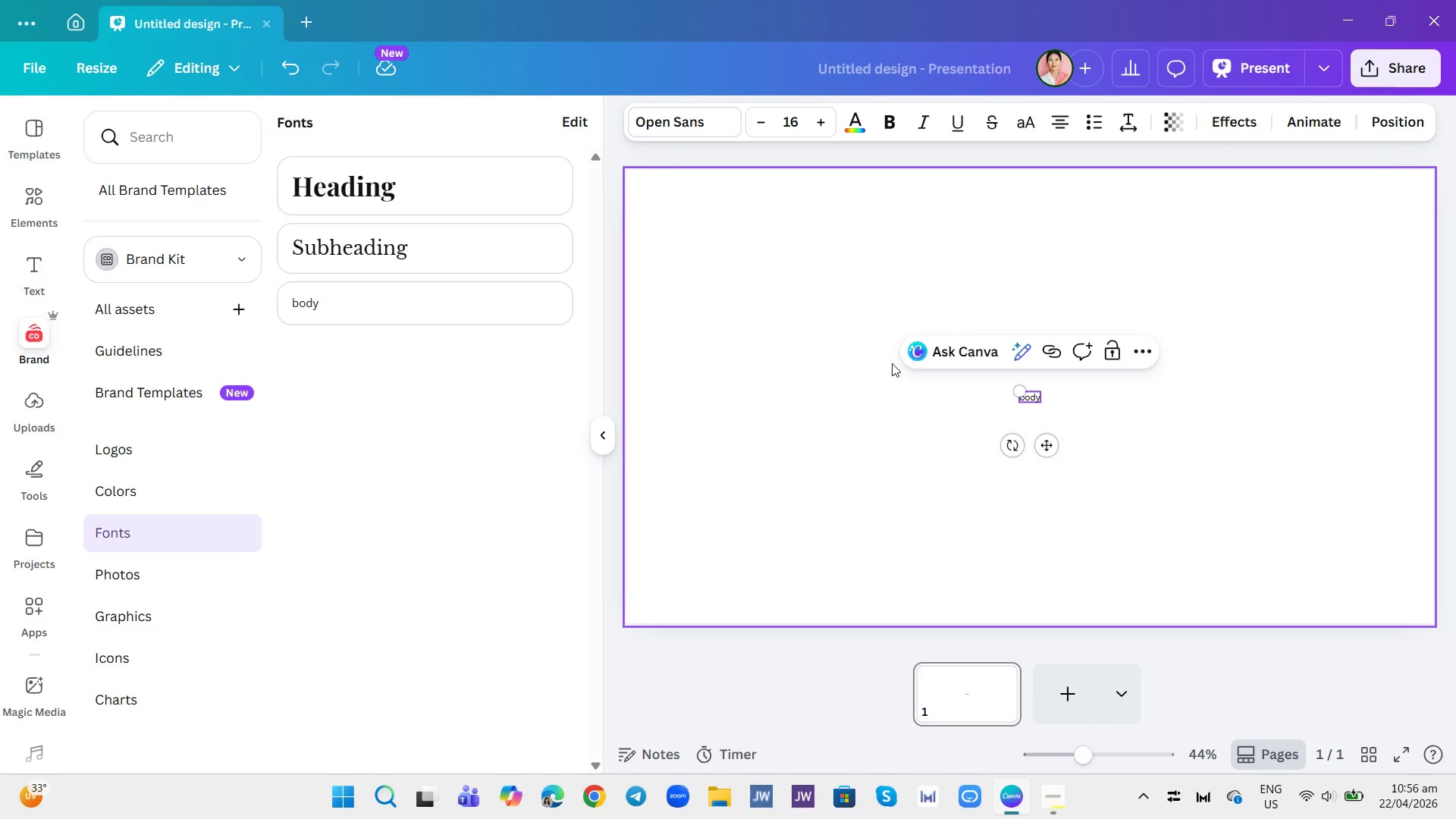 
left_click([1094, 434])
 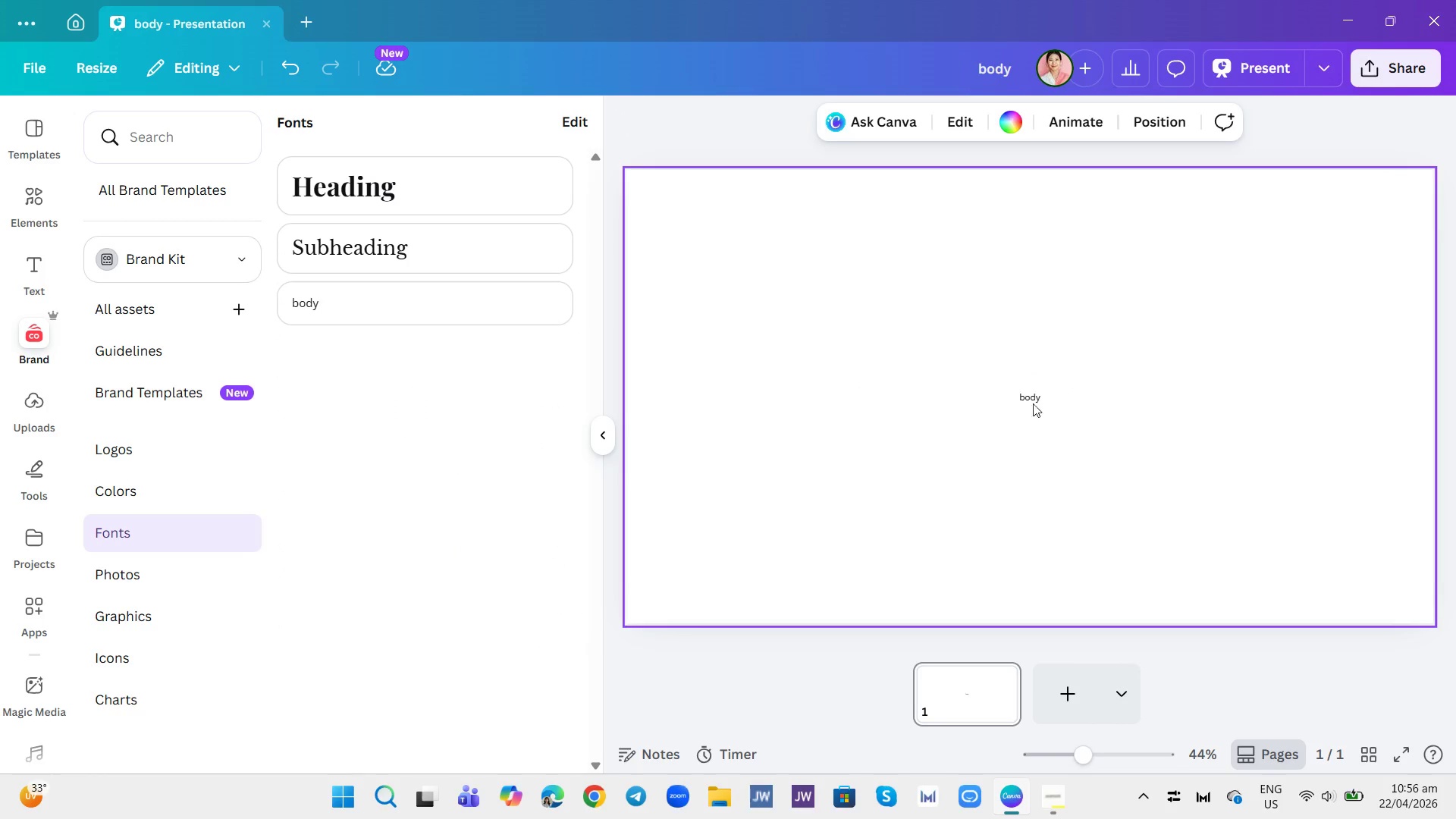 
left_click([1028, 401])
 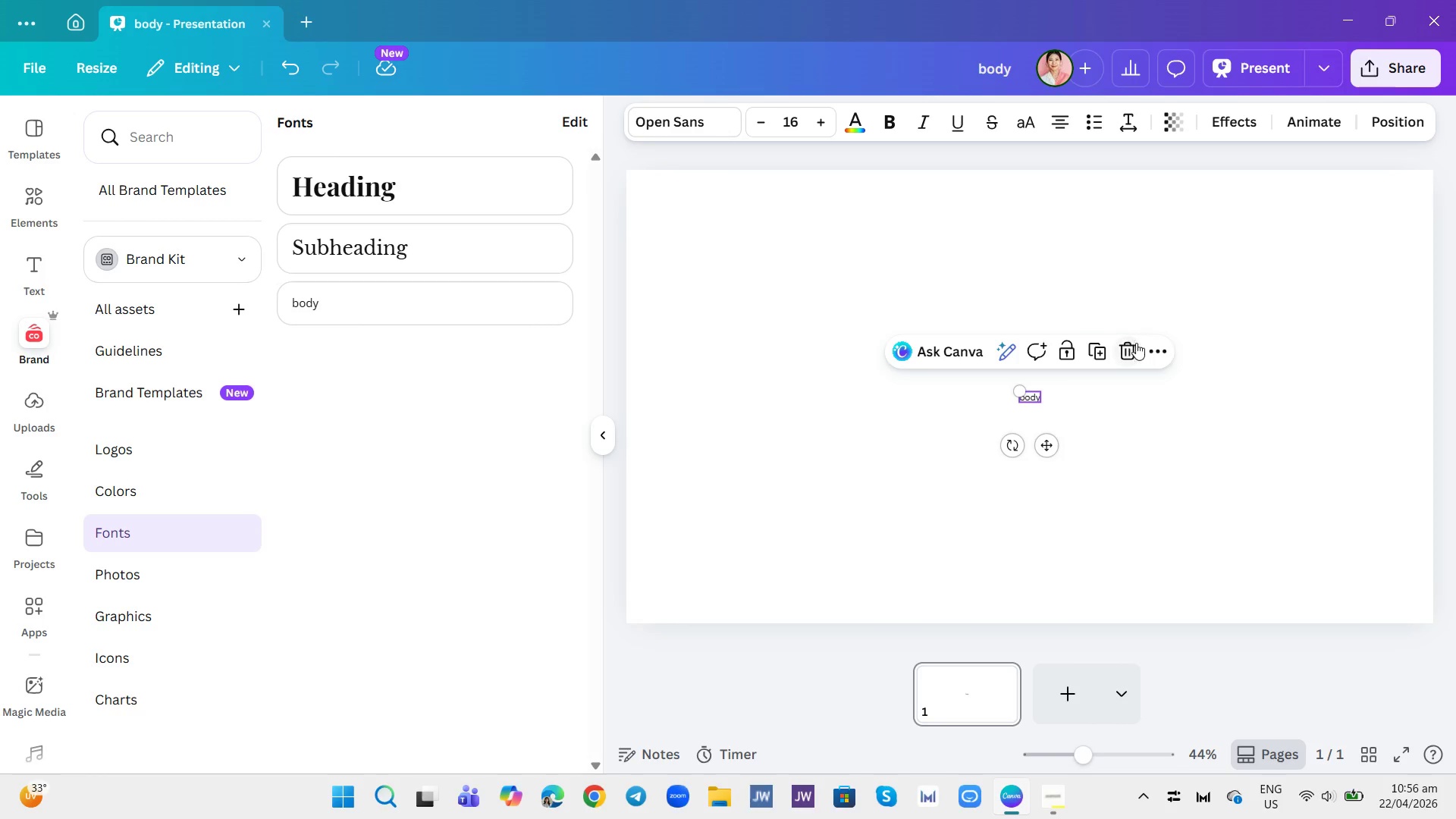 
left_click([1128, 346])
 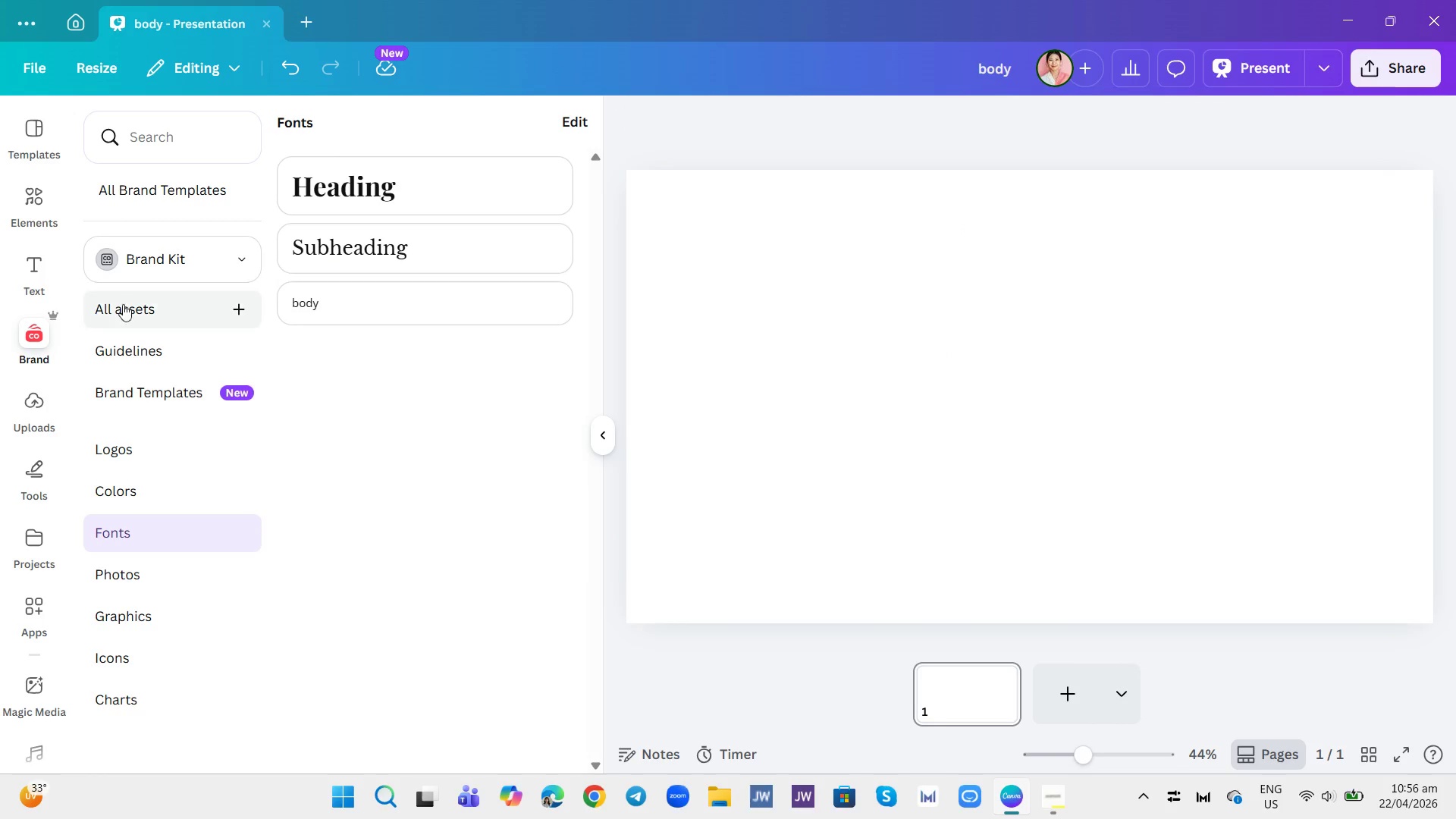 
wait(7.3)
 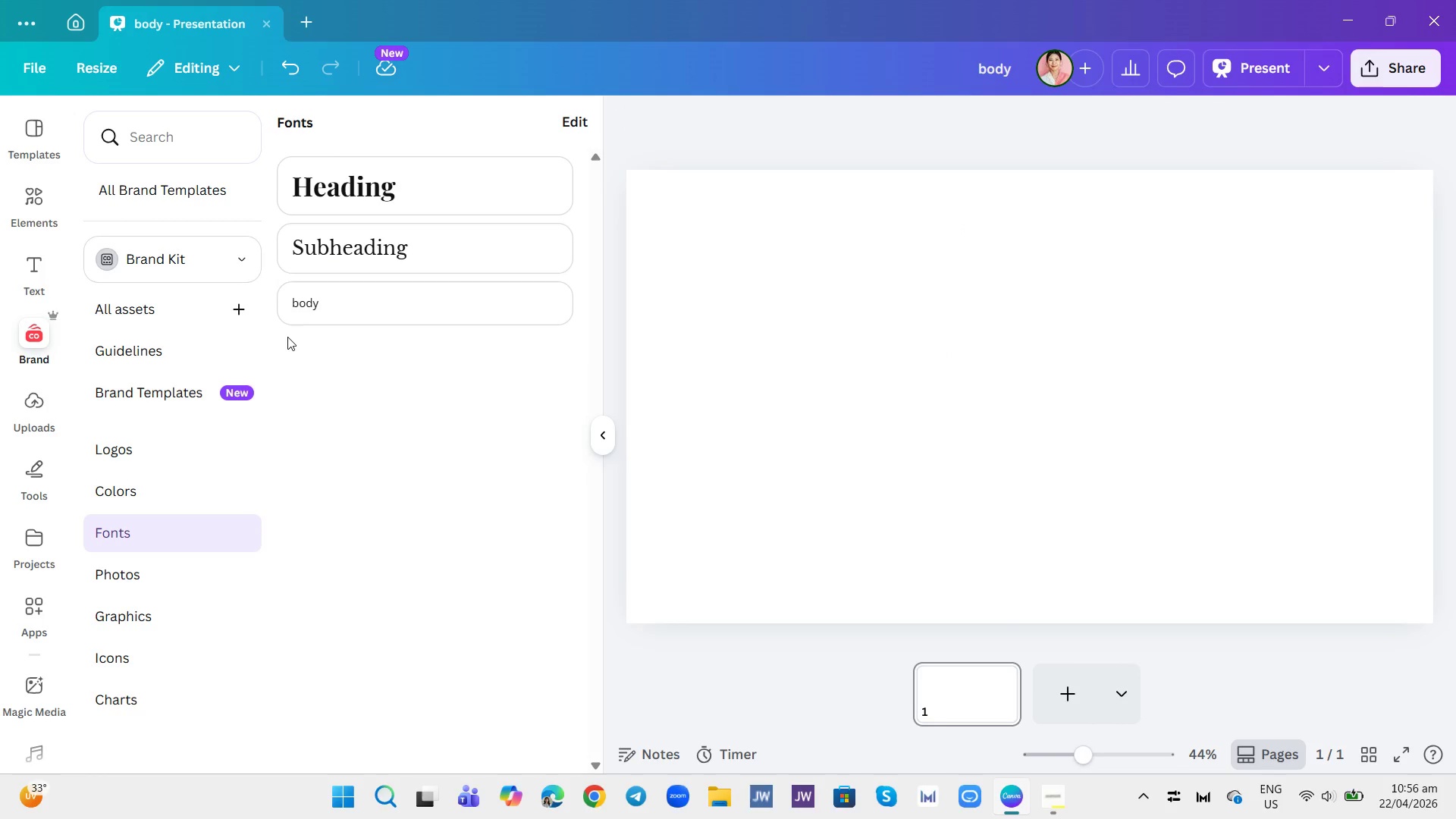 
left_click([41, 185])
 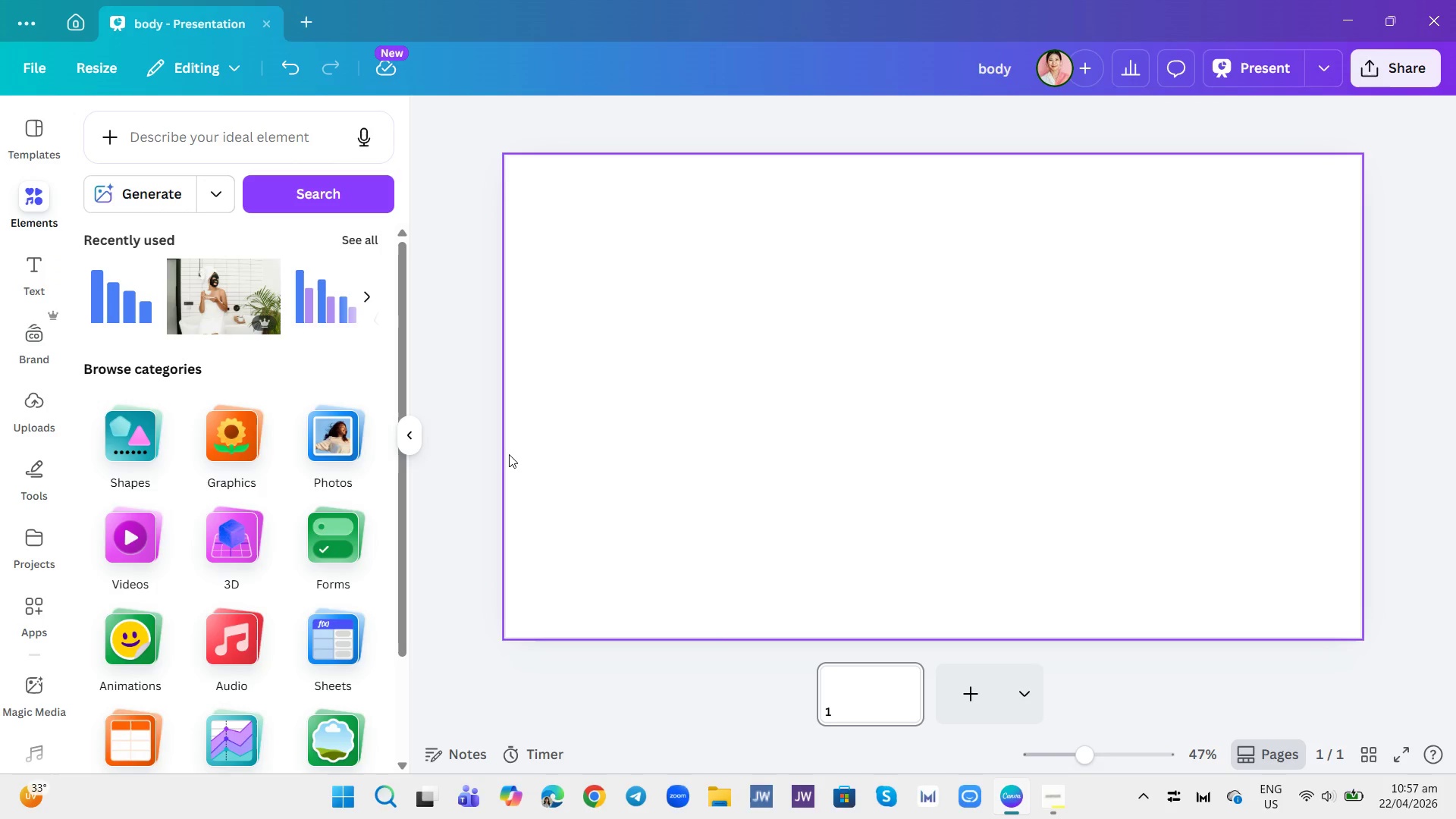 
wait(6.86)
 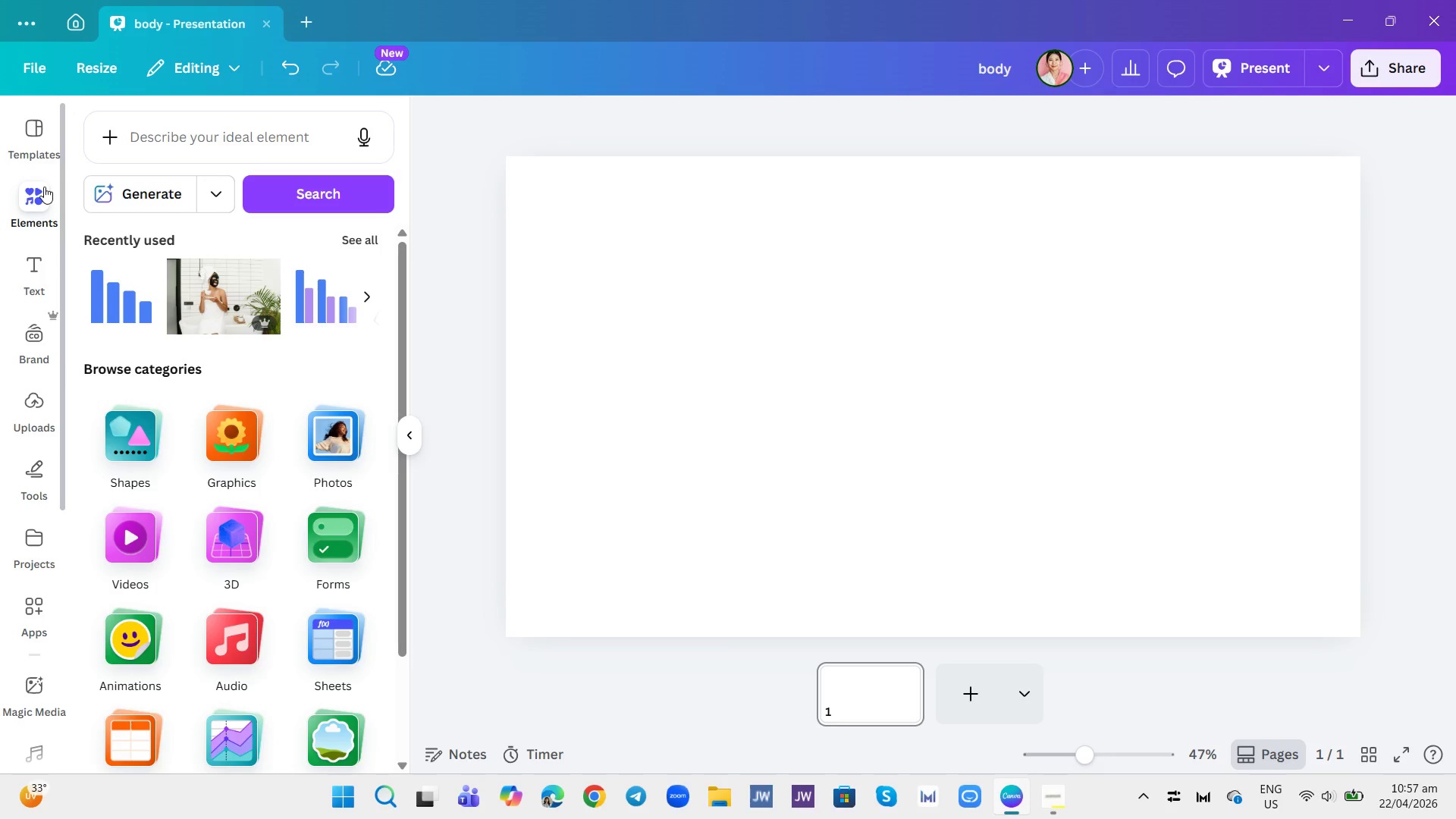 
left_click([196, 134])
 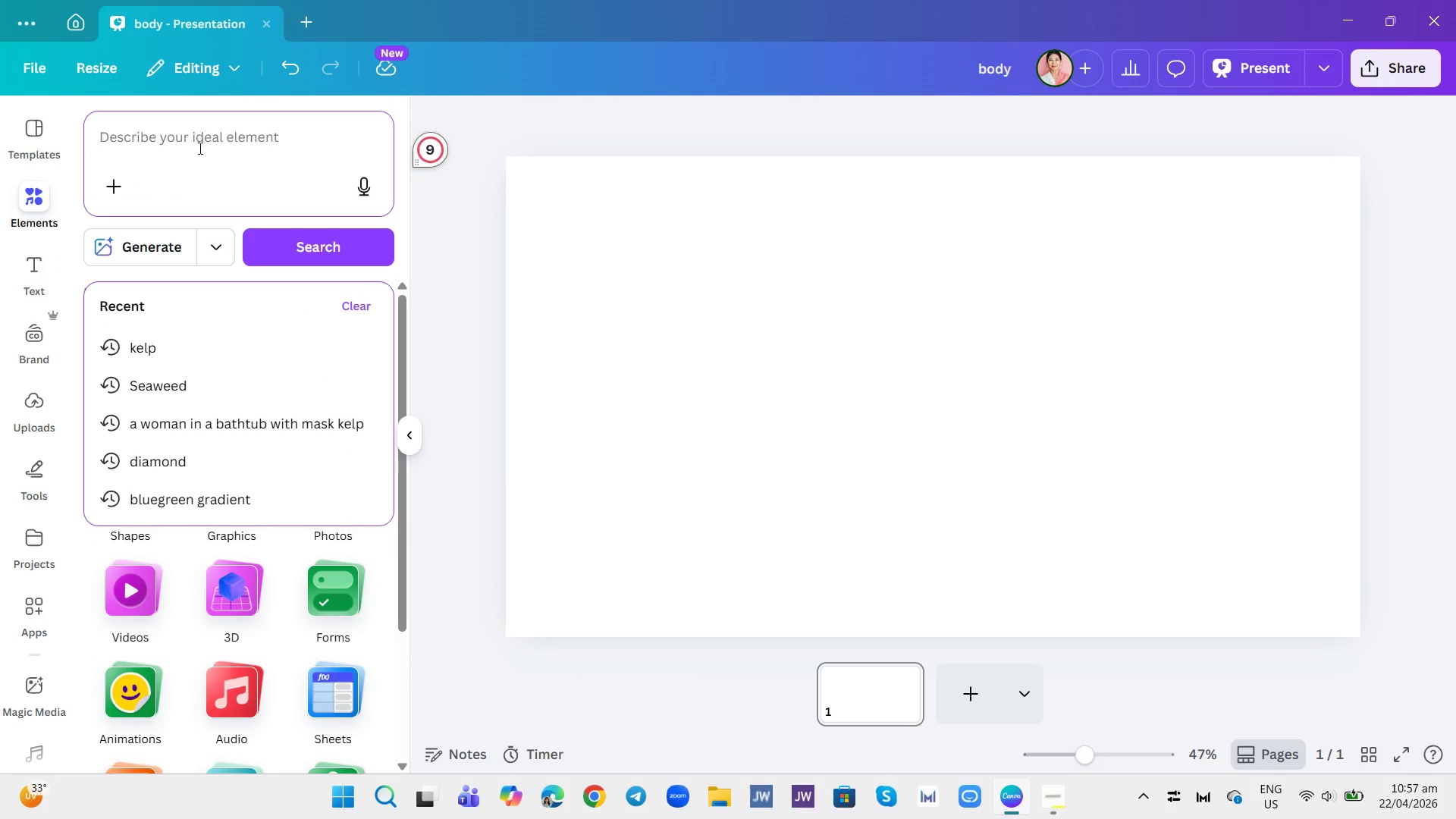 
wait(5.64)
 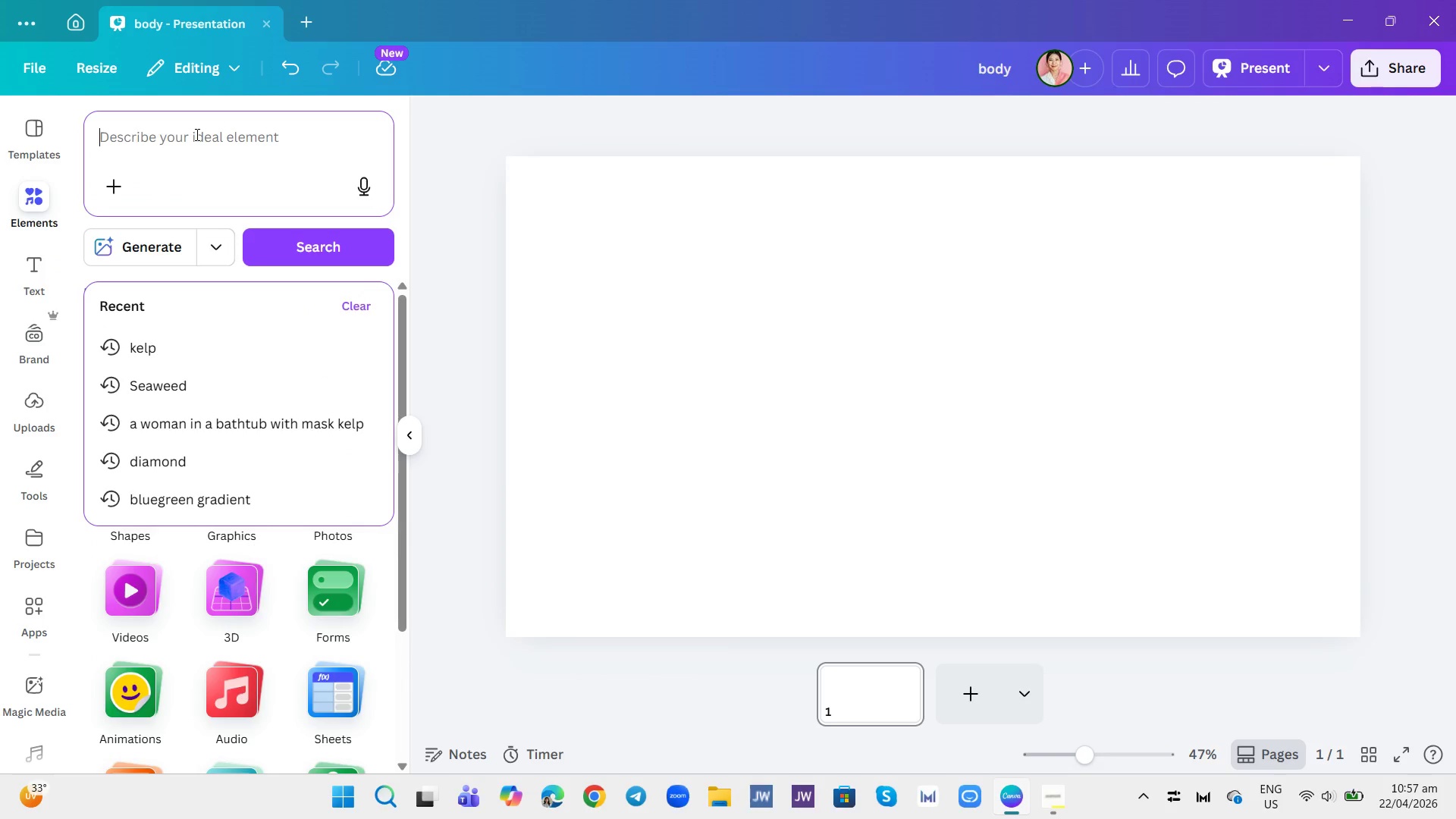 
left_click([184, 134])
 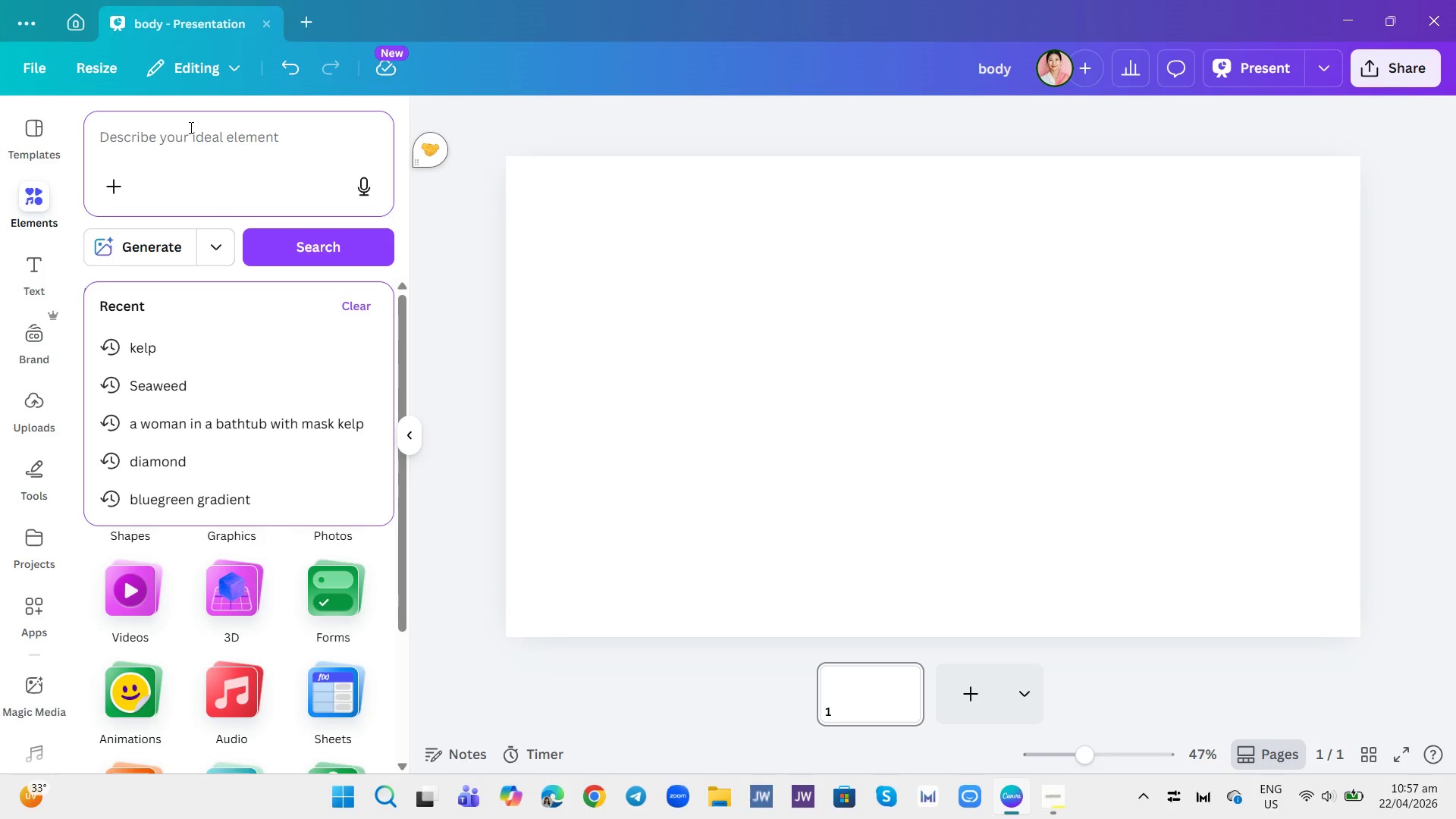 
type(modern coata)
key(Backspace)
key(Backspace)
type(stal ae)
key(Backspace)
type(rchitecture)
 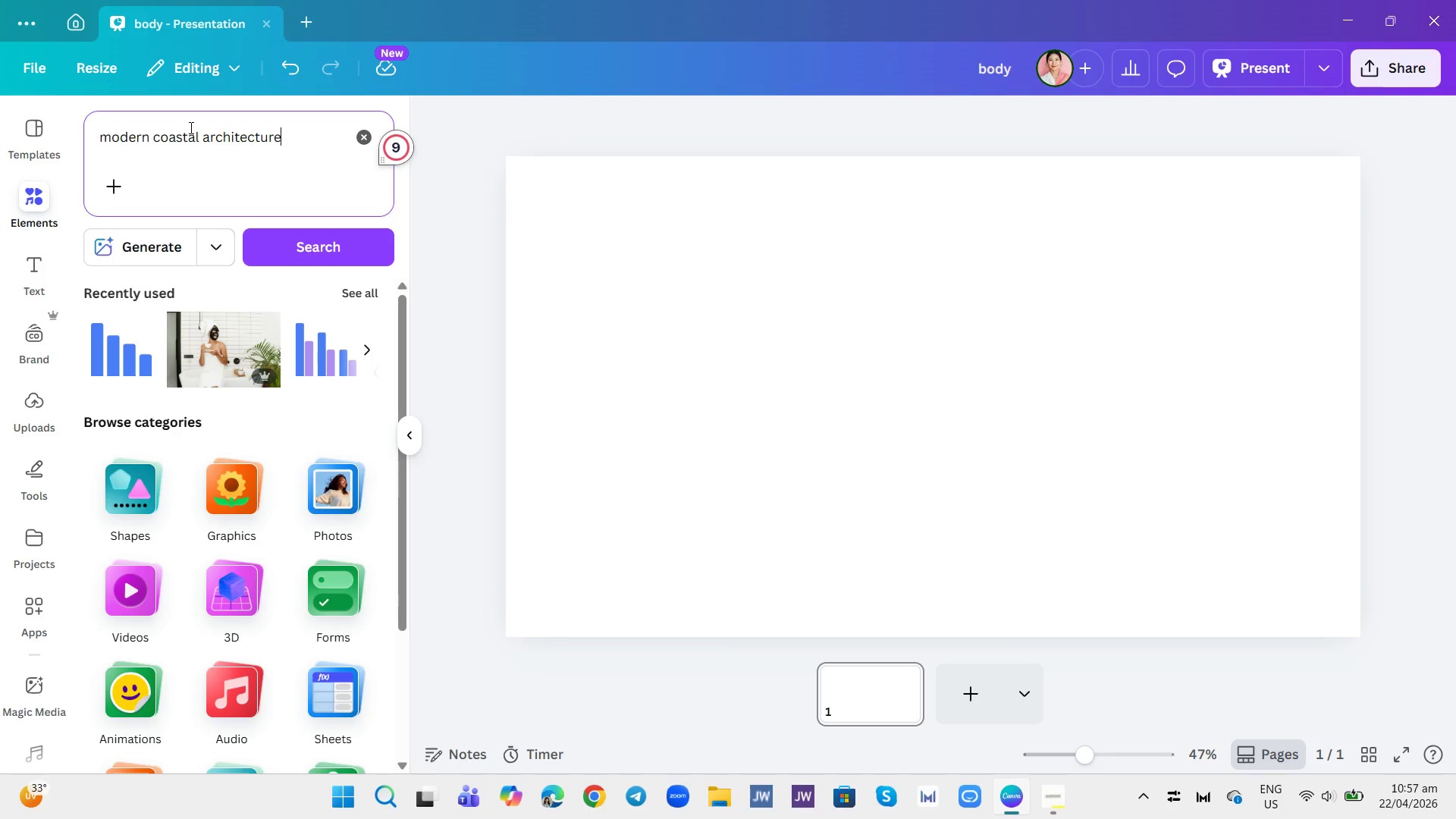 
key(Enter)
 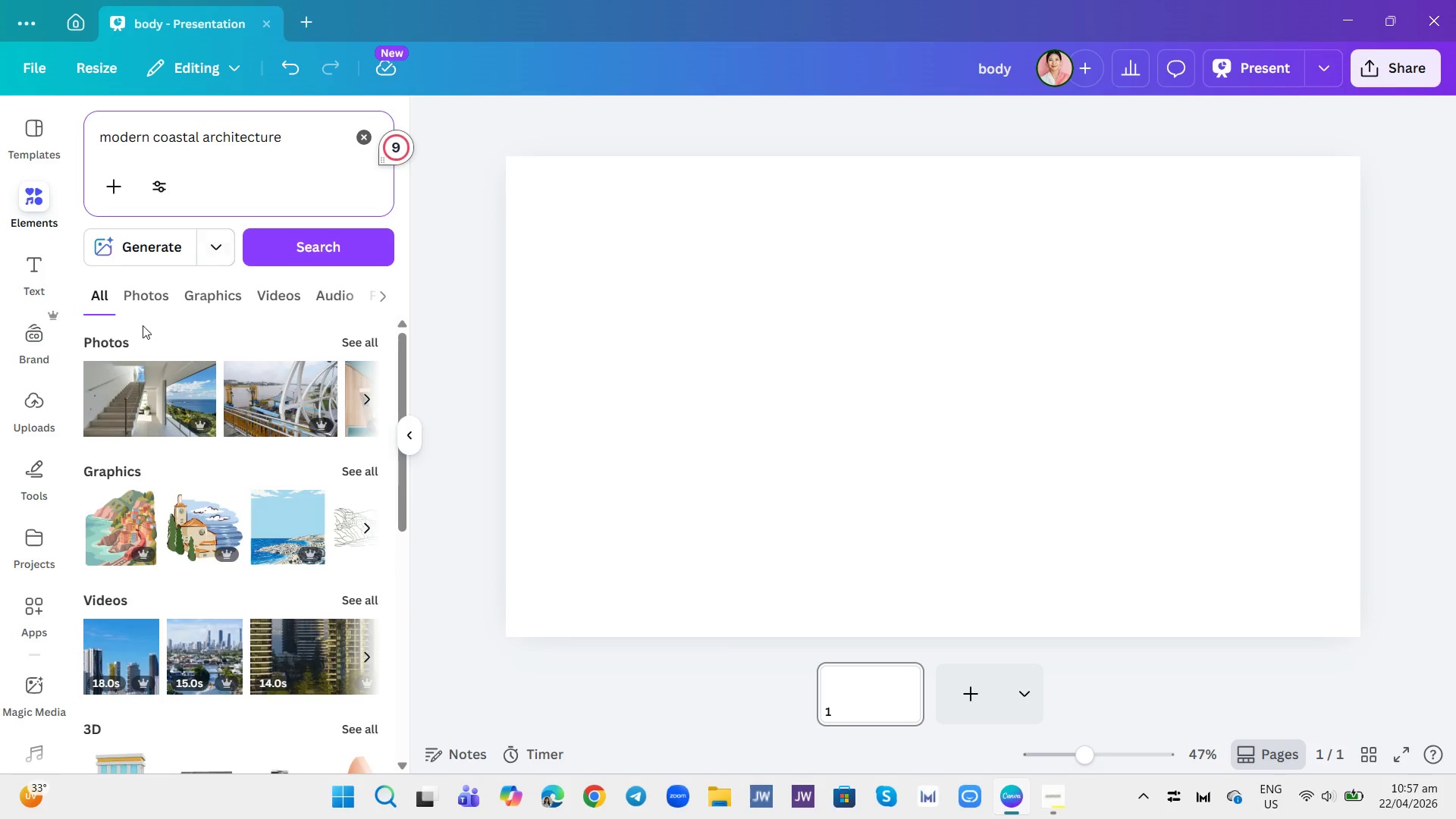 
left_click([144, 294])
 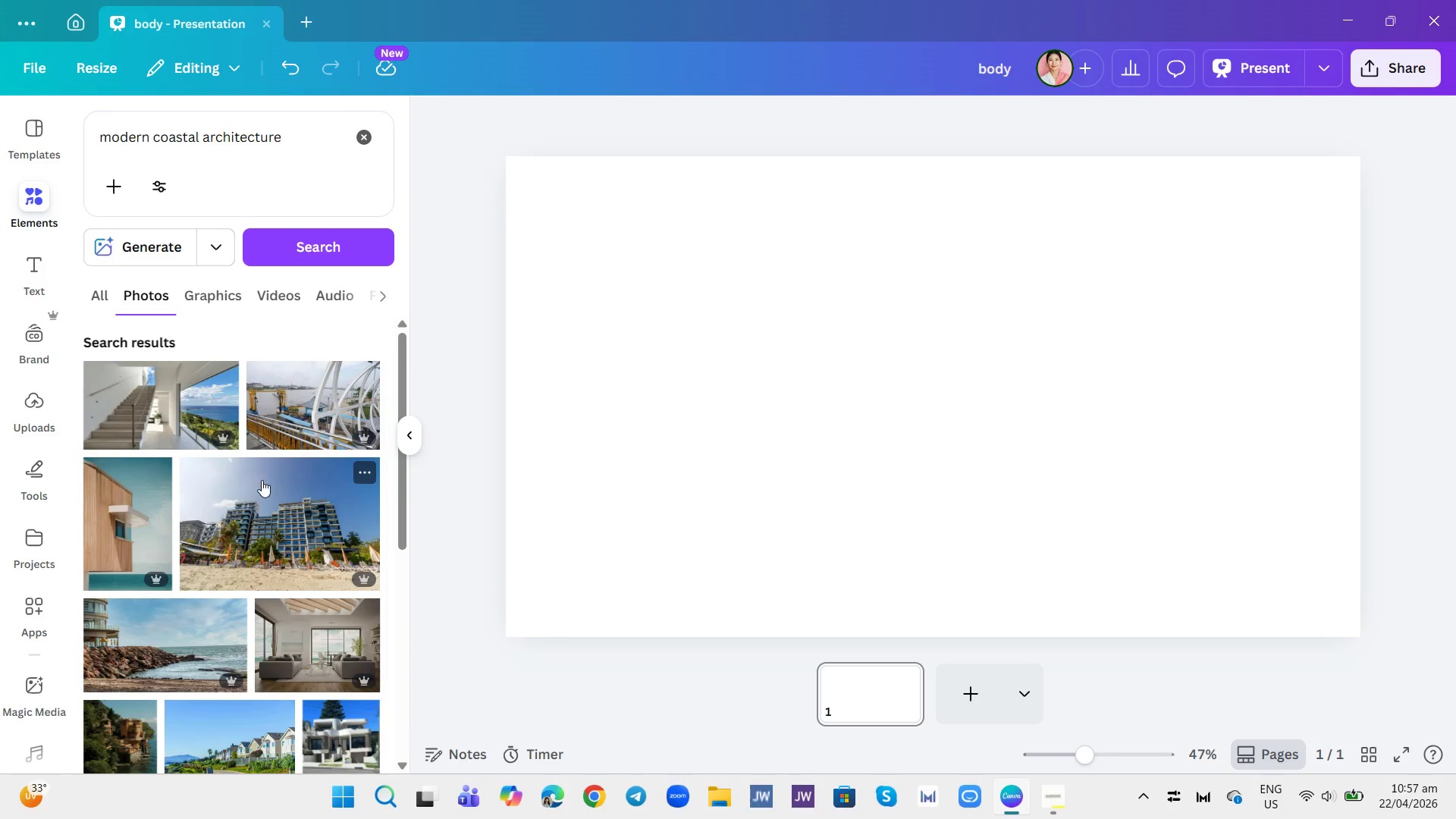 
scroll: coordinate [266, 476], scroll_direction: down, amount: 2.0
 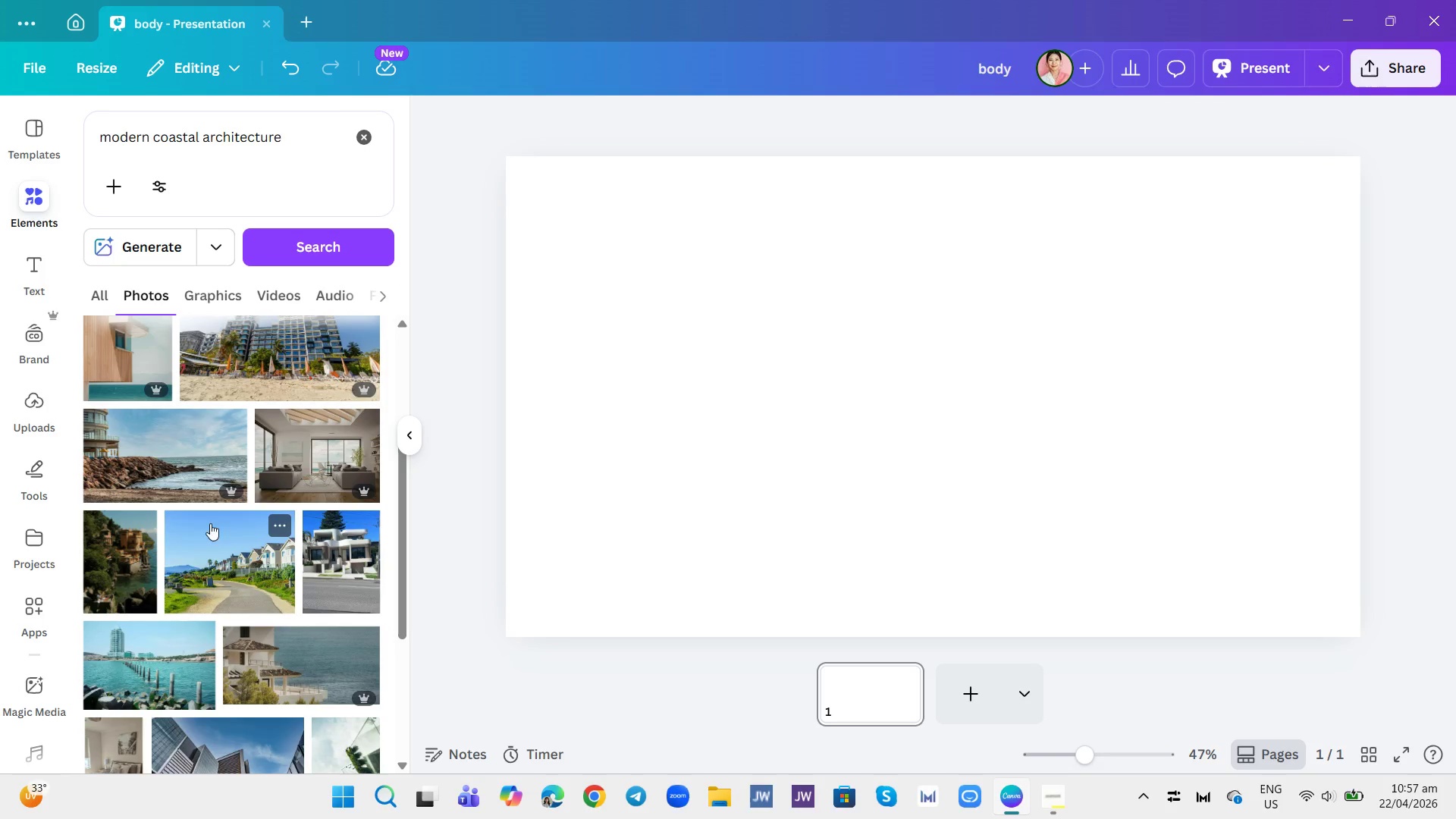 
left_click([179, 464])
 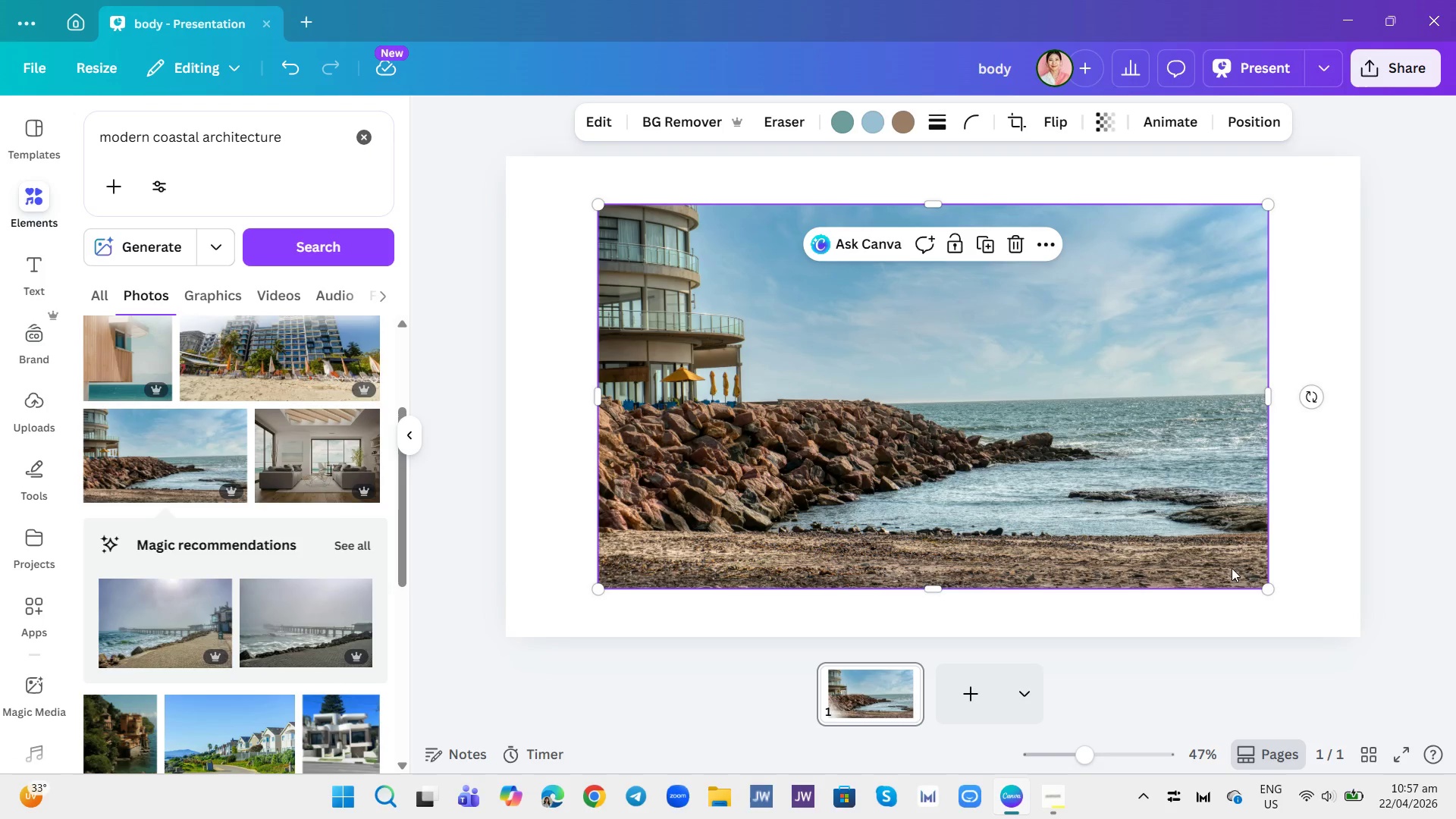 
left_click_drag(start_coordinate=[1259, 579], to_coordinate=[1141, 453])
 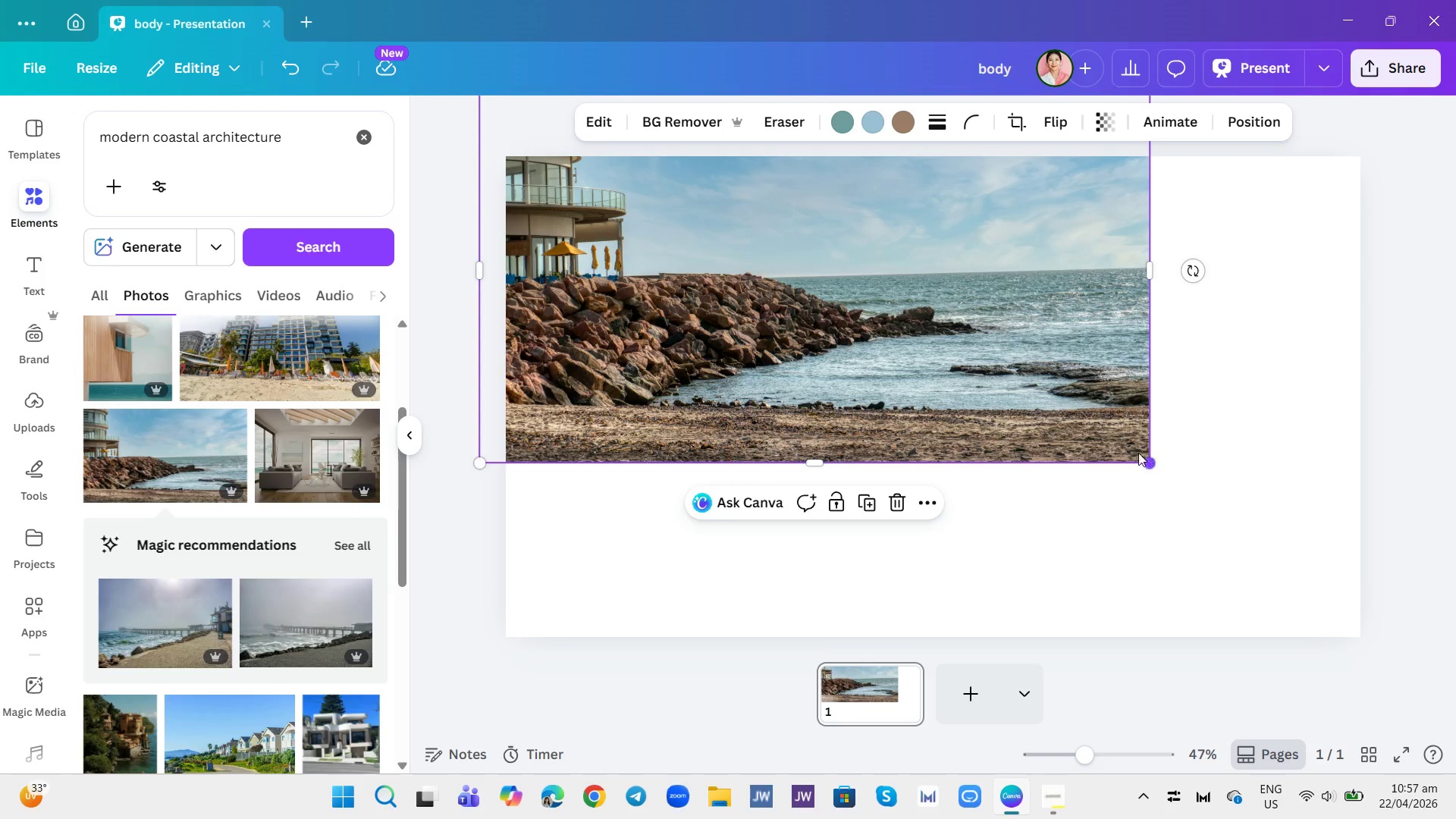 
left_click_drag(start_coordinate=[1062, 400], to_coordinate=[1126, 488])
 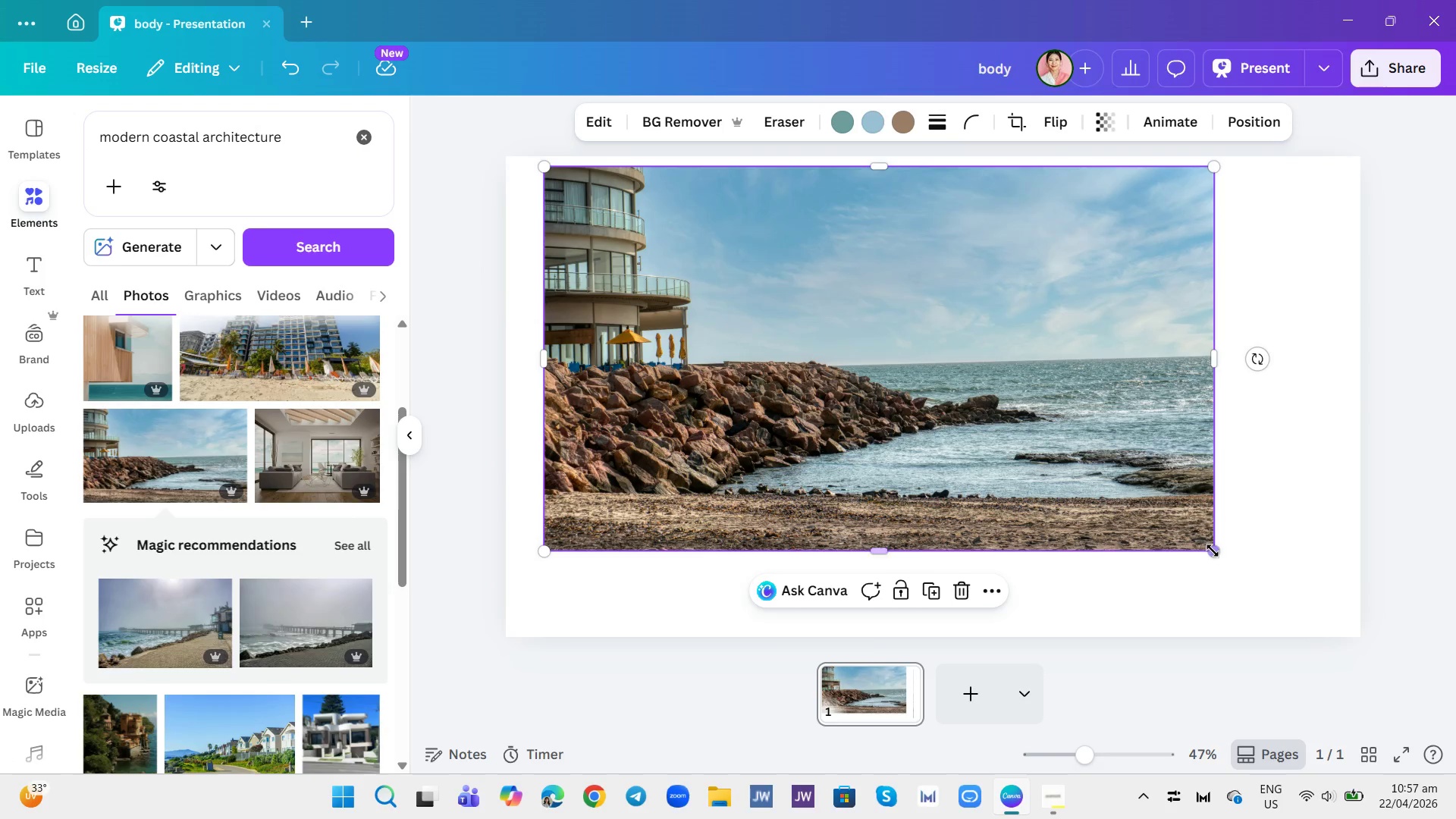 
left_click_drag(start_coordinate=[1213, 551], to_coordinate=[703, 313])
 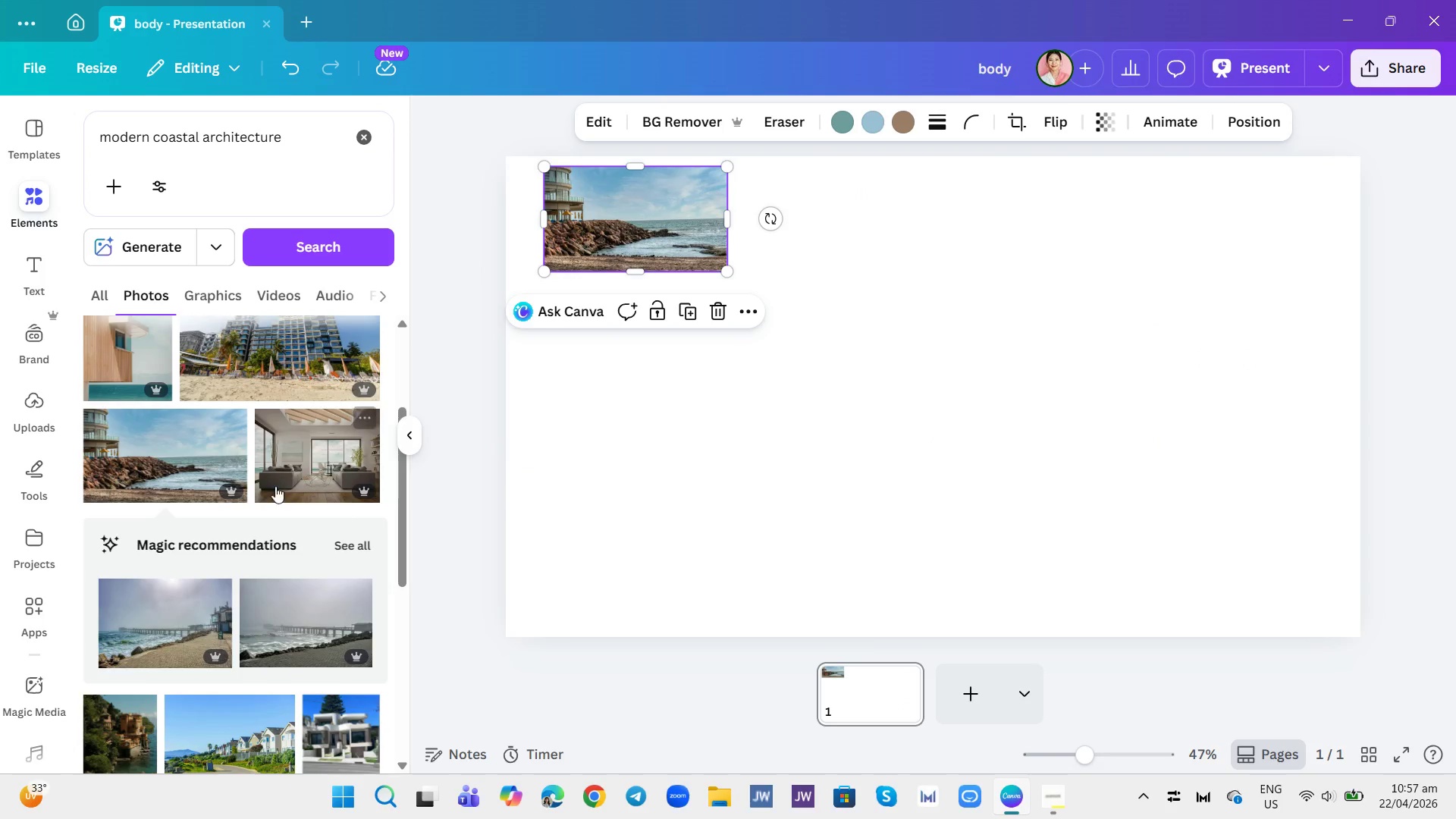 
scroll: coordinate [276, 486], scroll_direction: down, amount: 5.0
 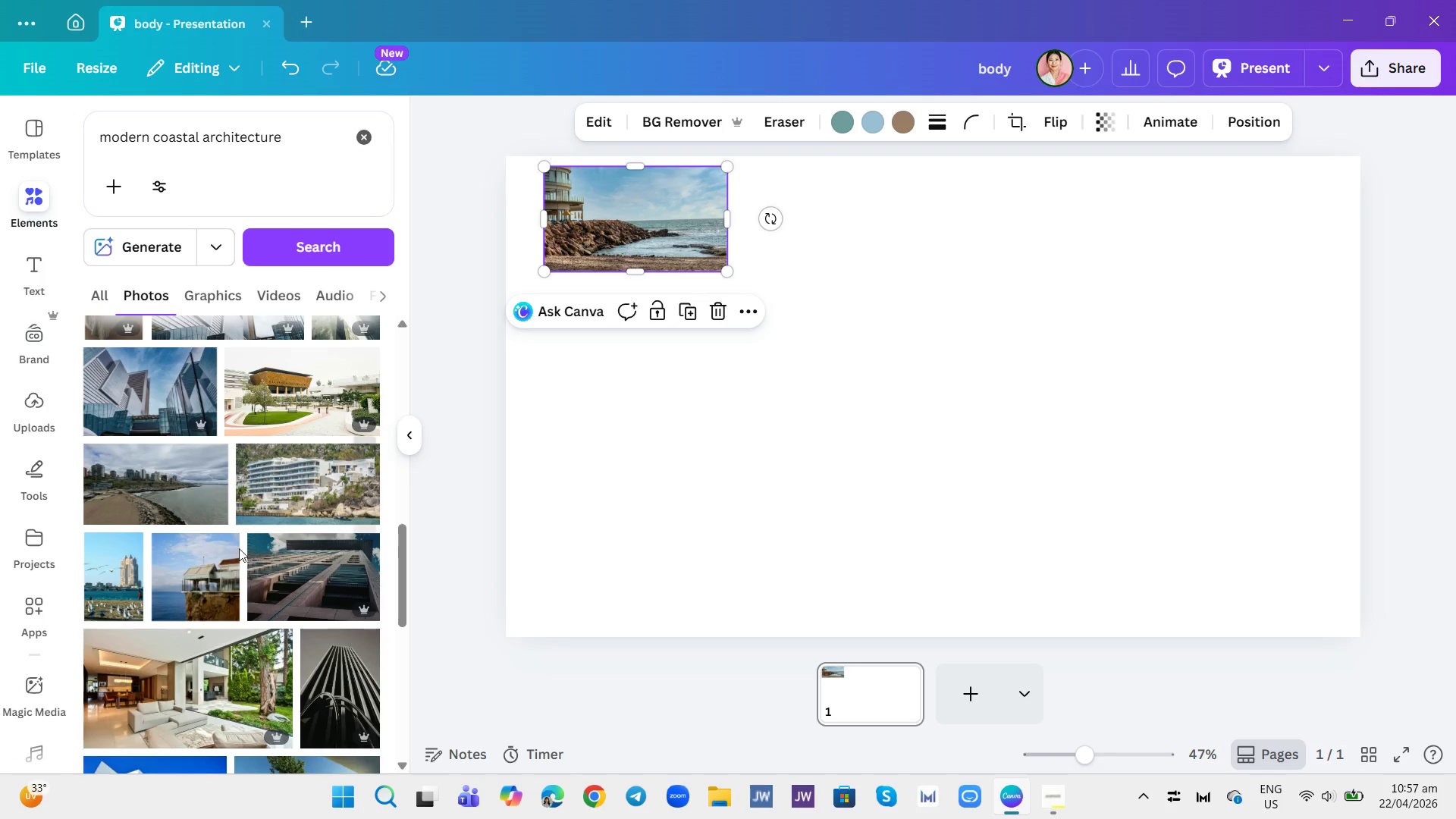 
left_click([199, 573])
 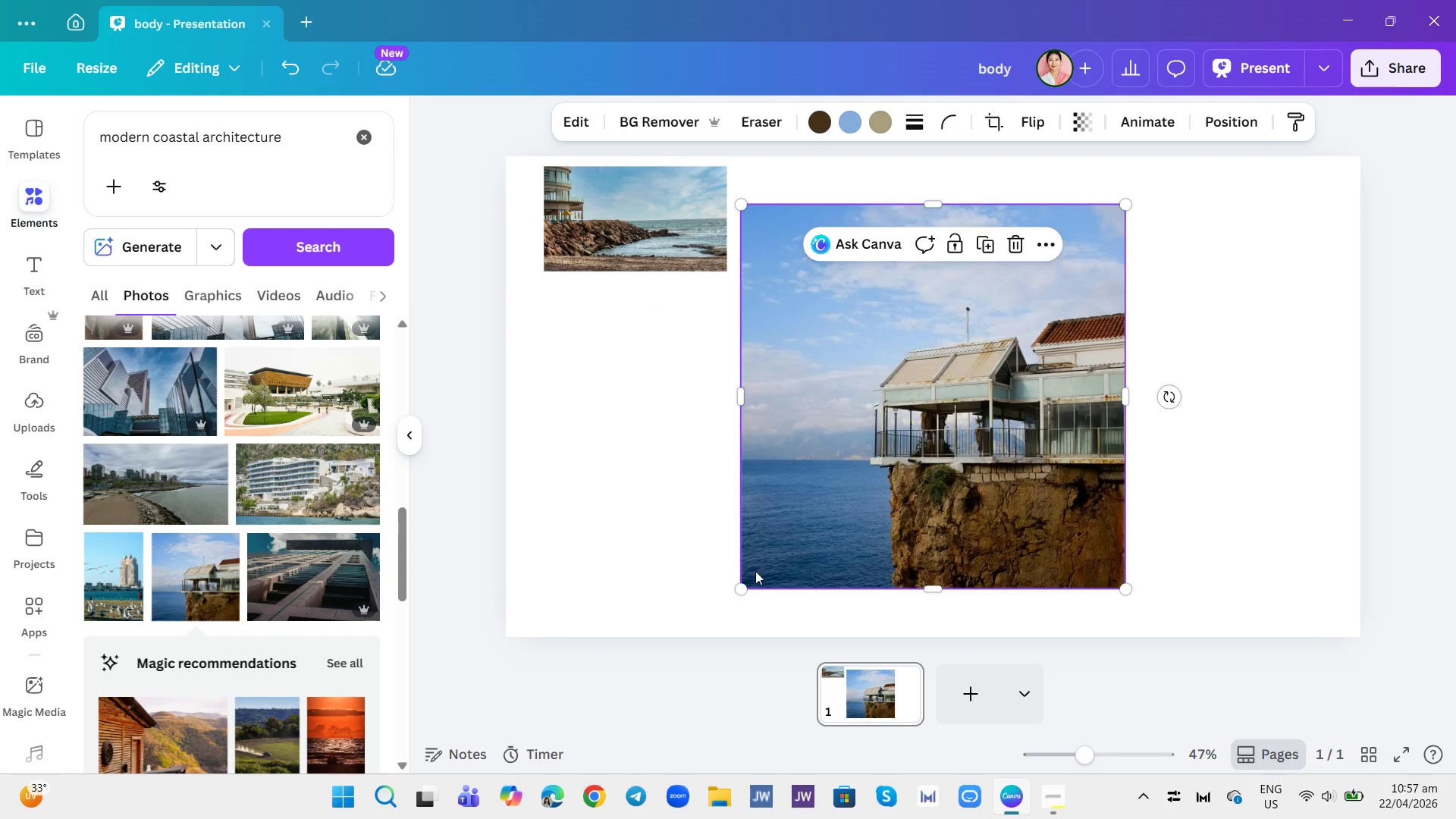 
left_click_drag(start_coordinate=[745, 585], to_coordinate=[963, 312])
 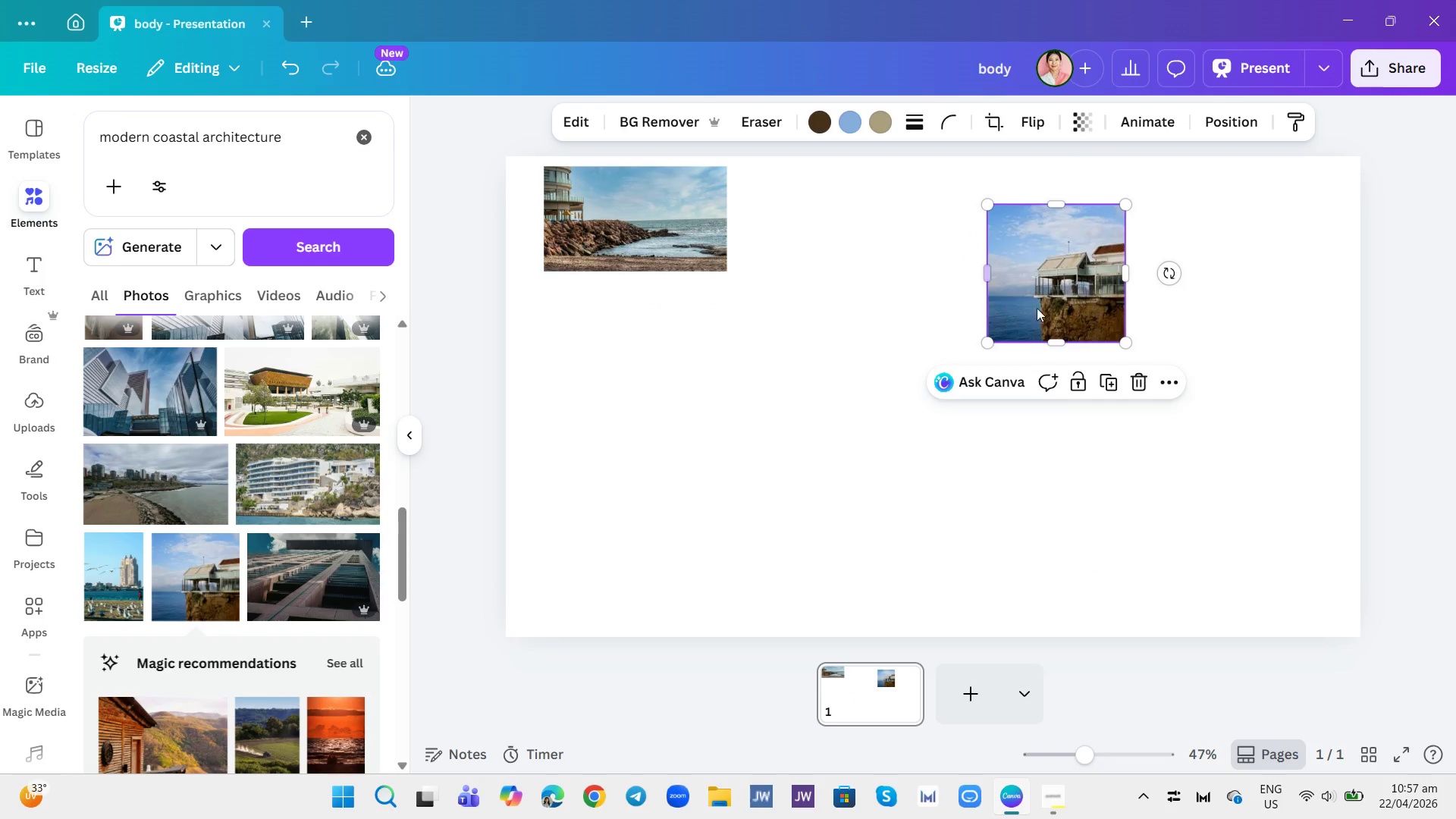 
left_click_drag(start_coordinate=[1043, 308], to_coordinate=[827, 271])
 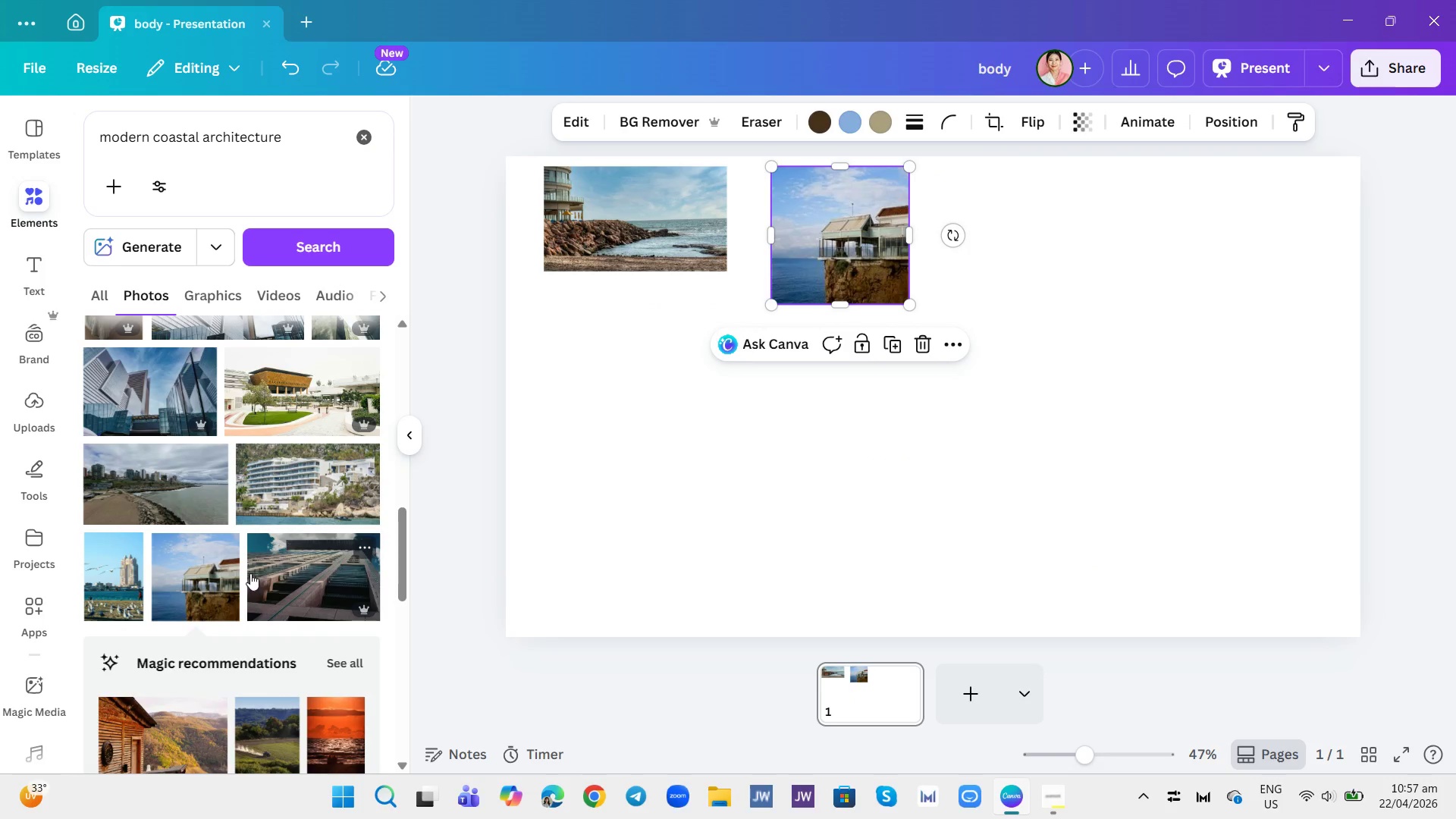 
scroll: coordinate [249, 571], scroll_direction: down, amount: 1.0
 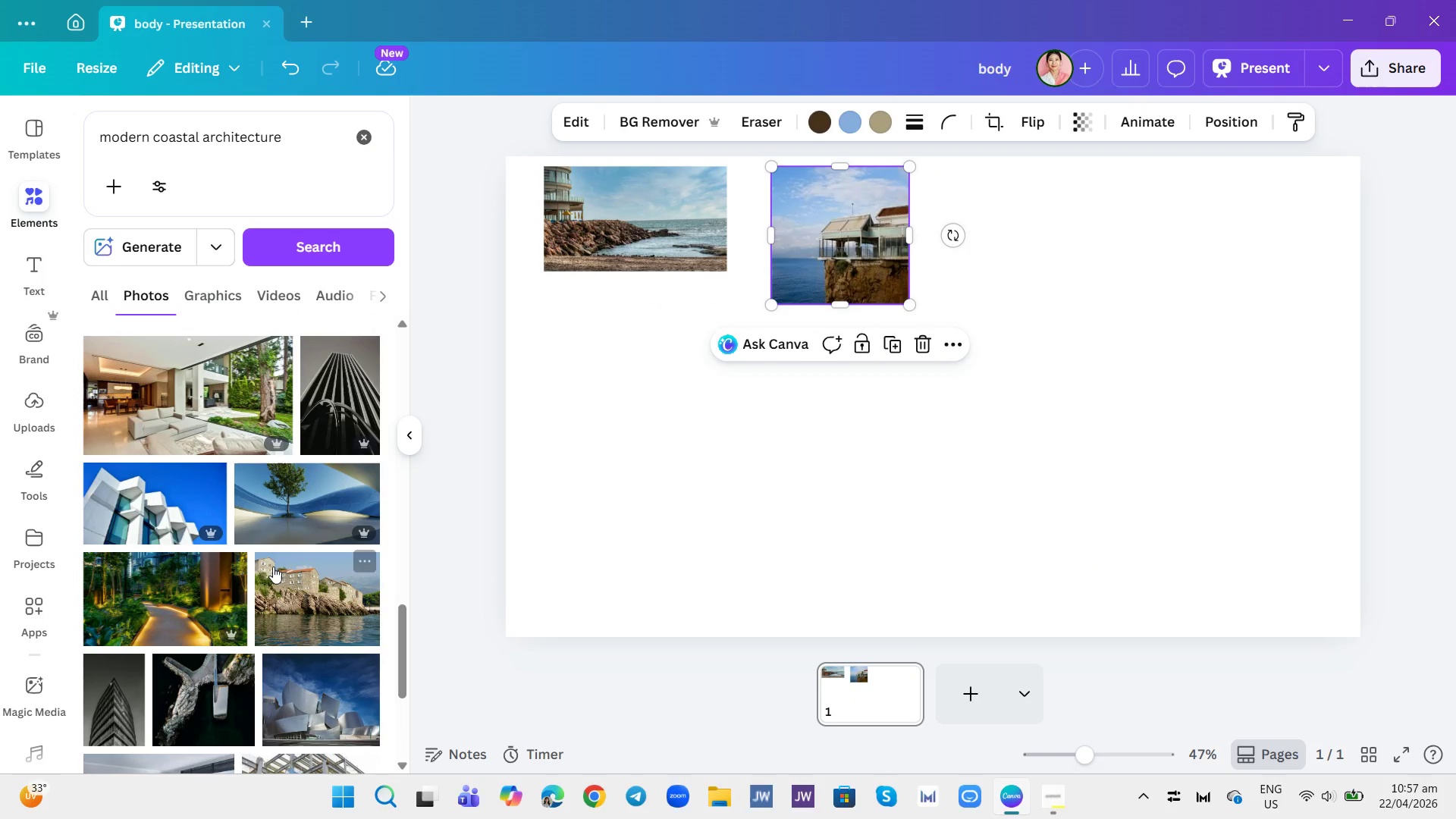 
left_click([315, 523])
 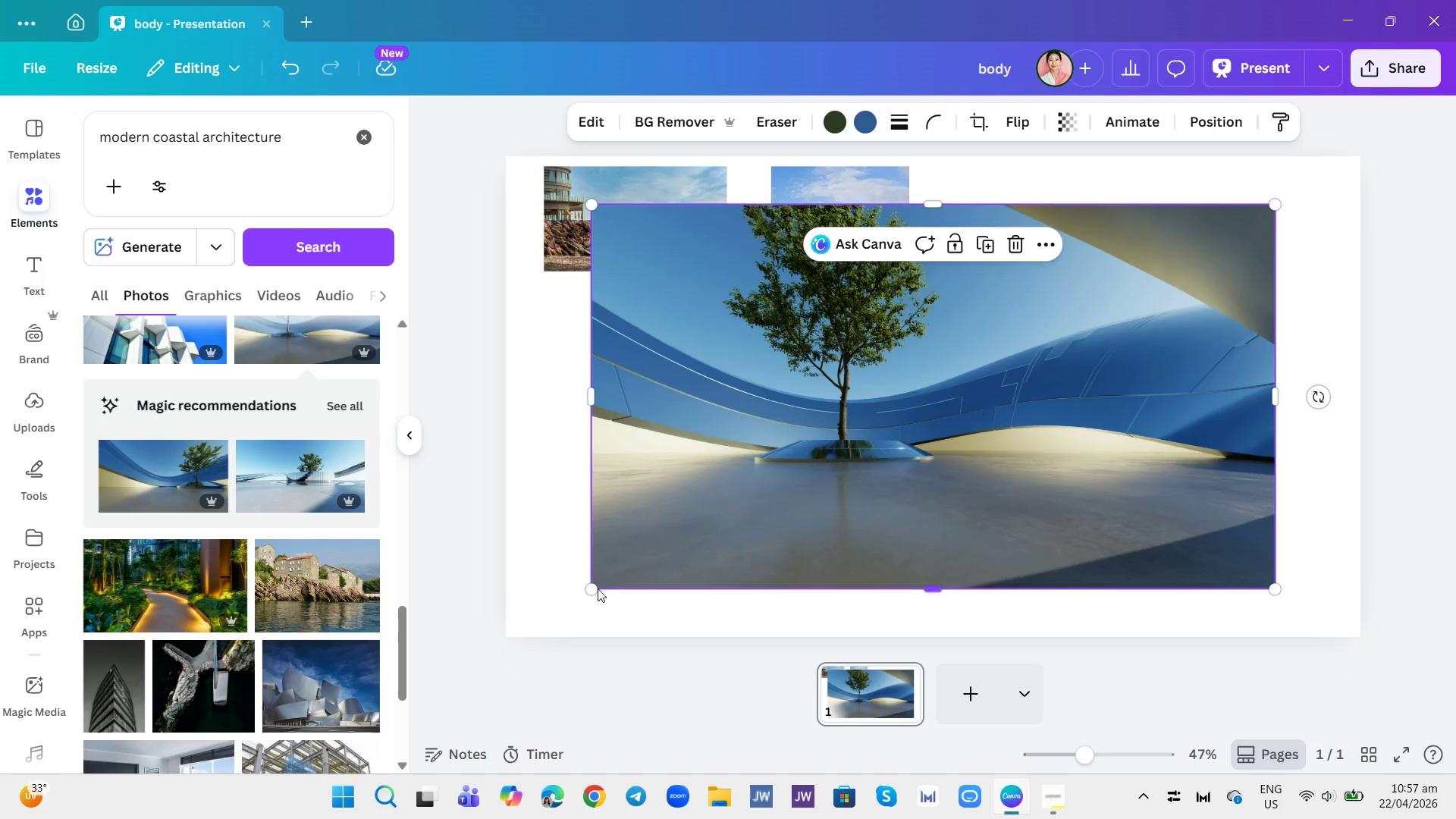 
left_click_drag(start_coordinate=[592, 589], to_coordinate=[982, 356])
 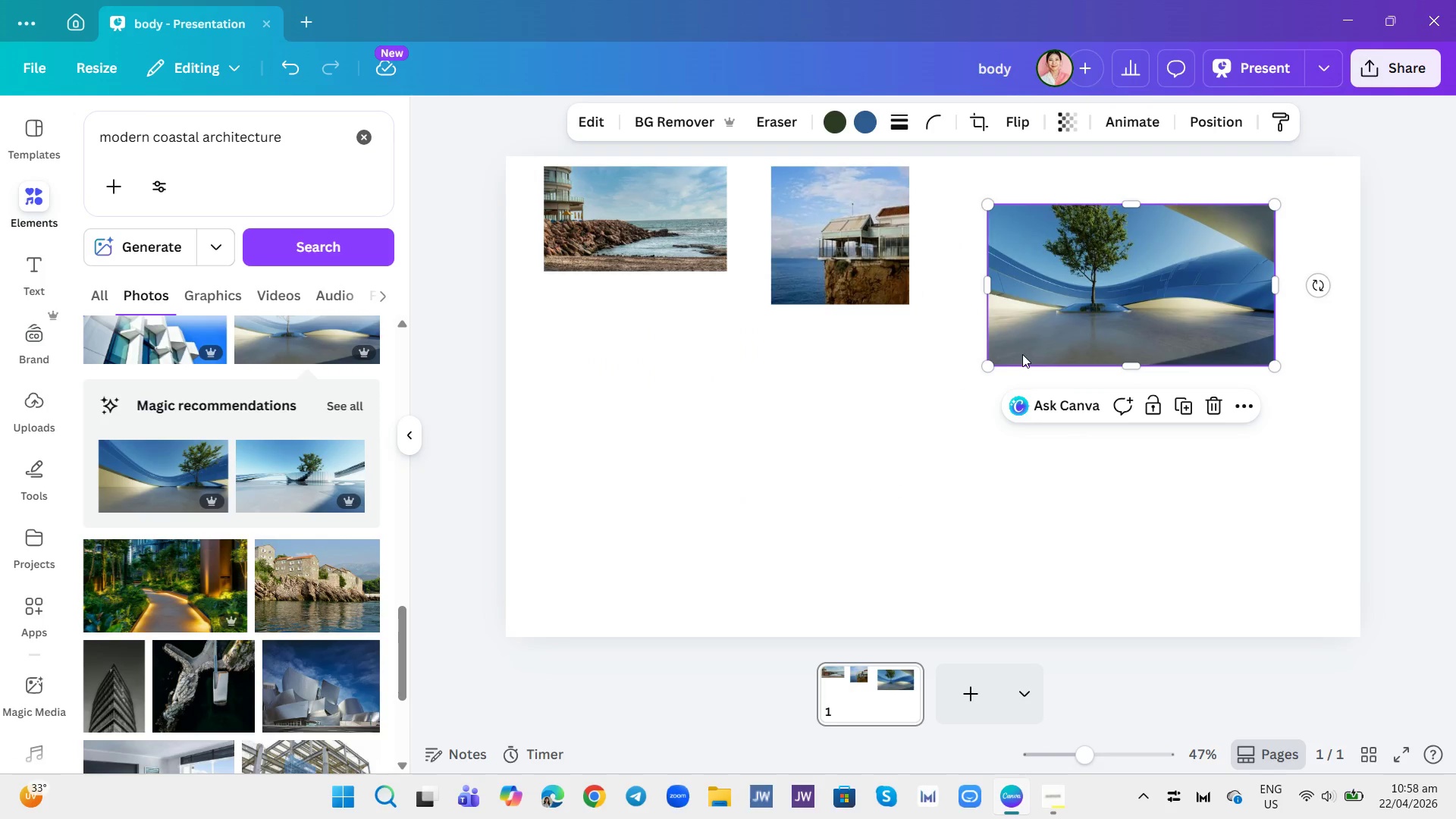 
left_click_drag(start_coordinate=[1071, 335], to_coordinate=[1022, 292])
 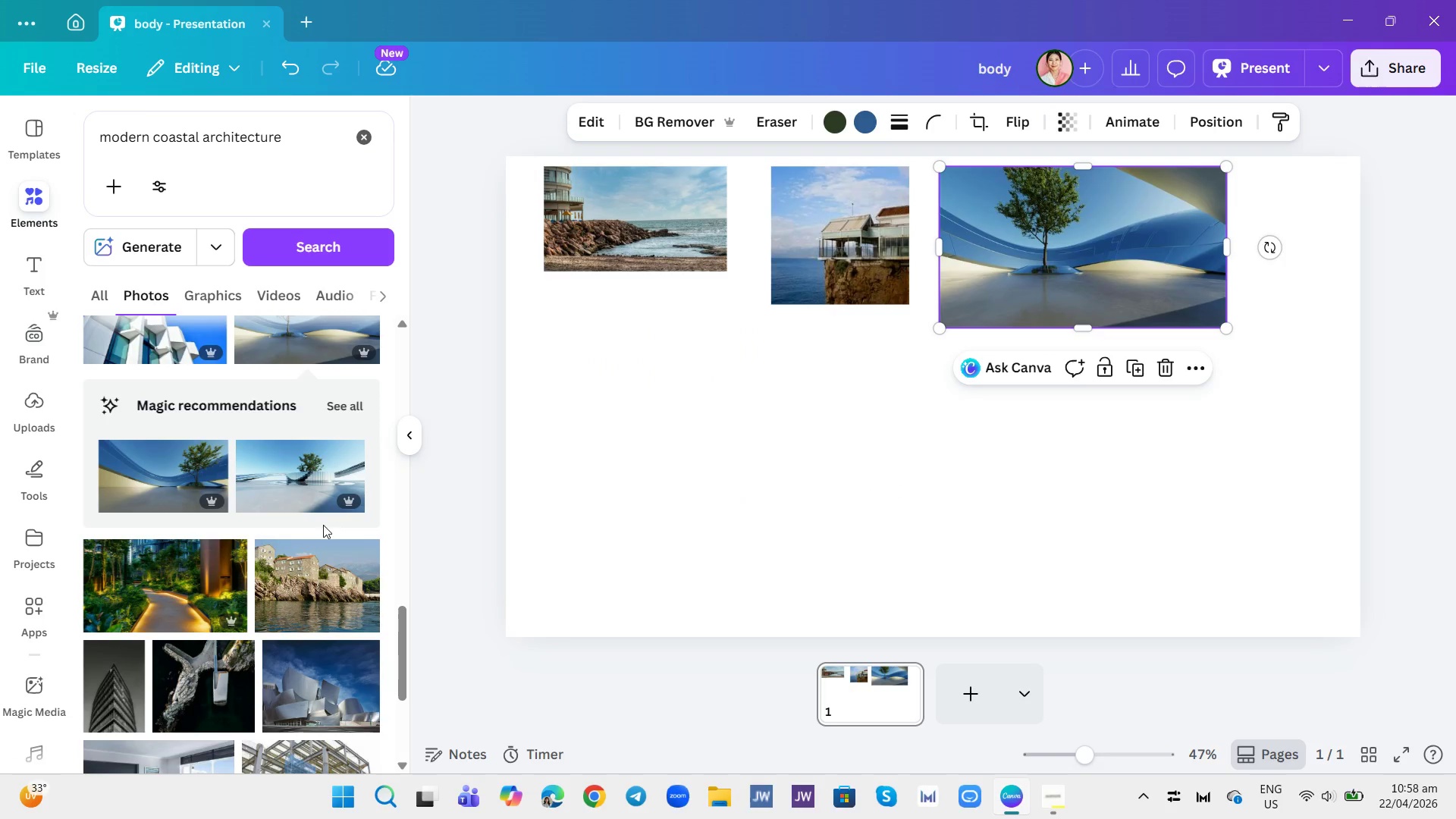 
scroll: coordinate [309, 529], scroll_direction: down, amount: 10.0
 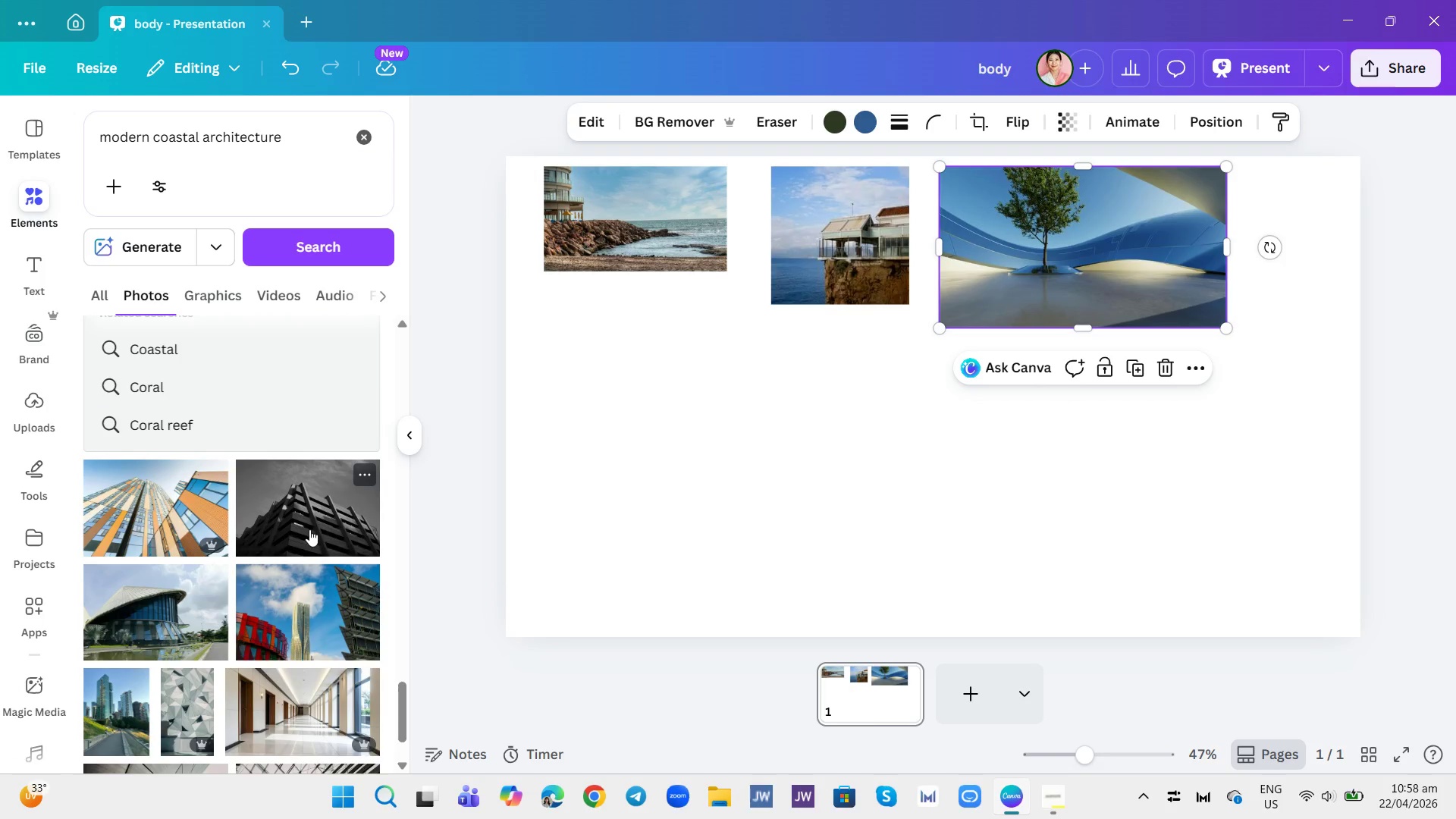 
scroll: coordinate [292, 548], scroll_direction: down, amount: 11.0
 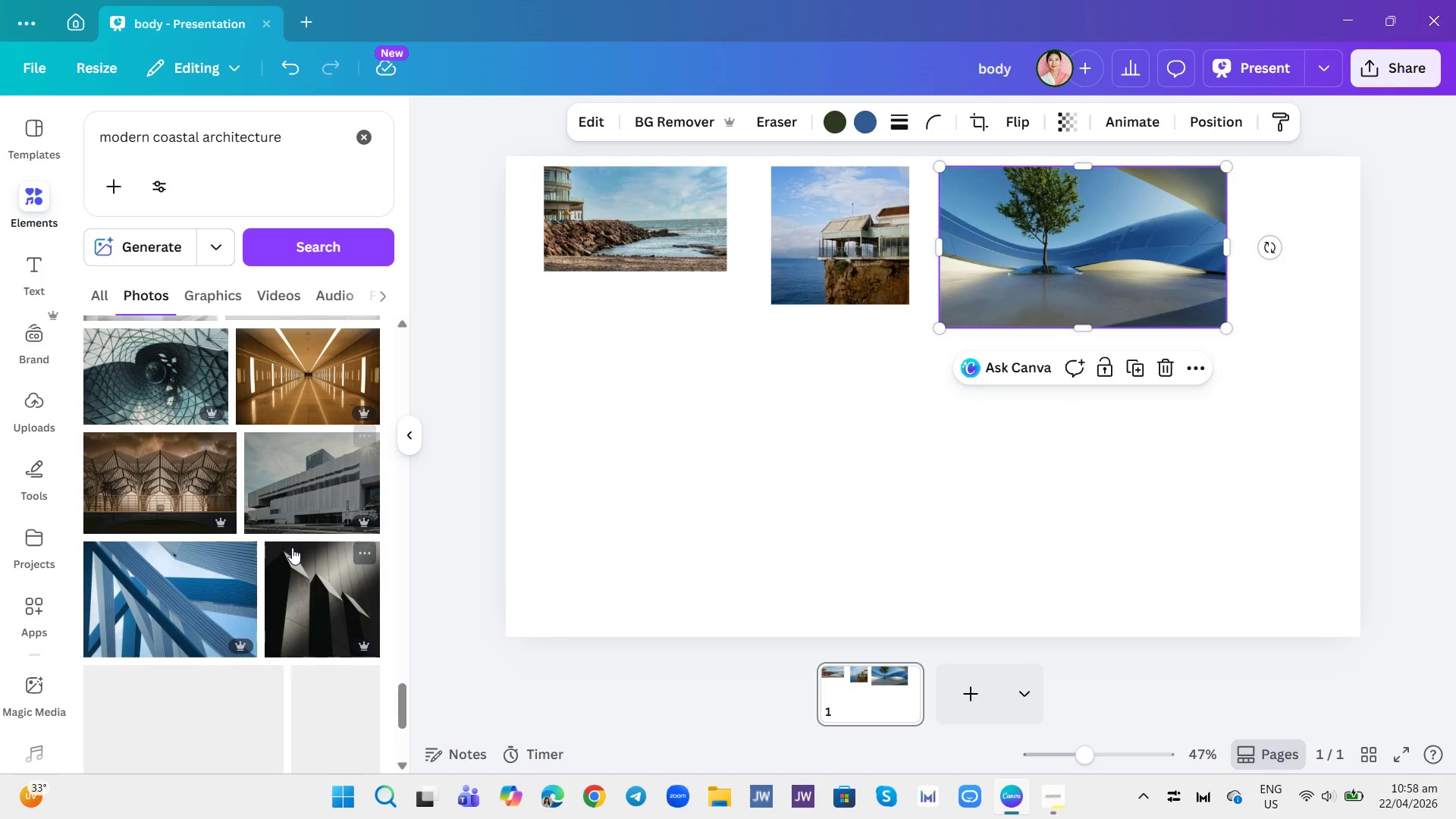 
scroll: coordinate [292, 548], scroll_direction: up, amount: 3.0
 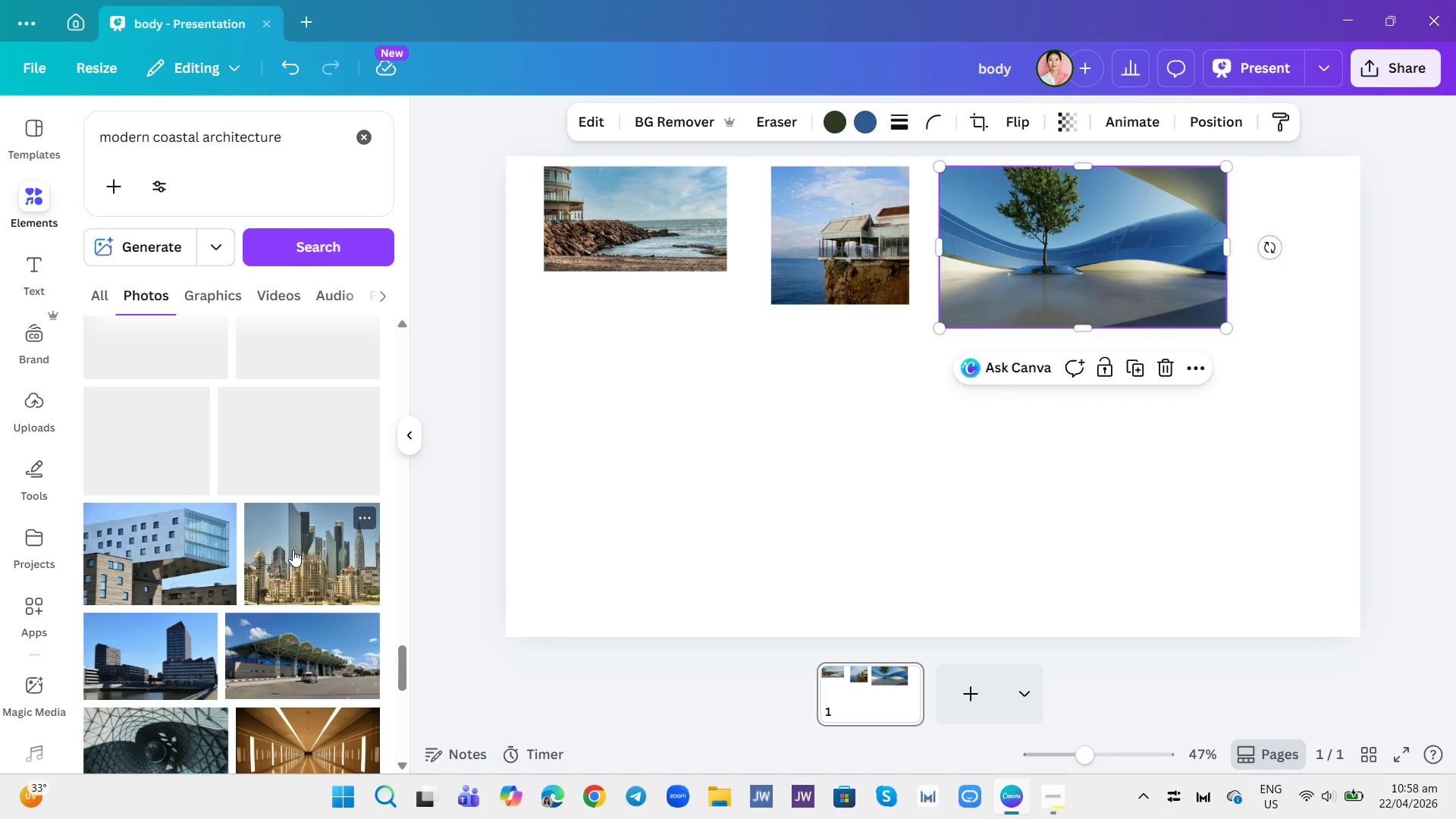 
scroll: coordinate [293, 550], scroll_direction: down, amount: 3.0
 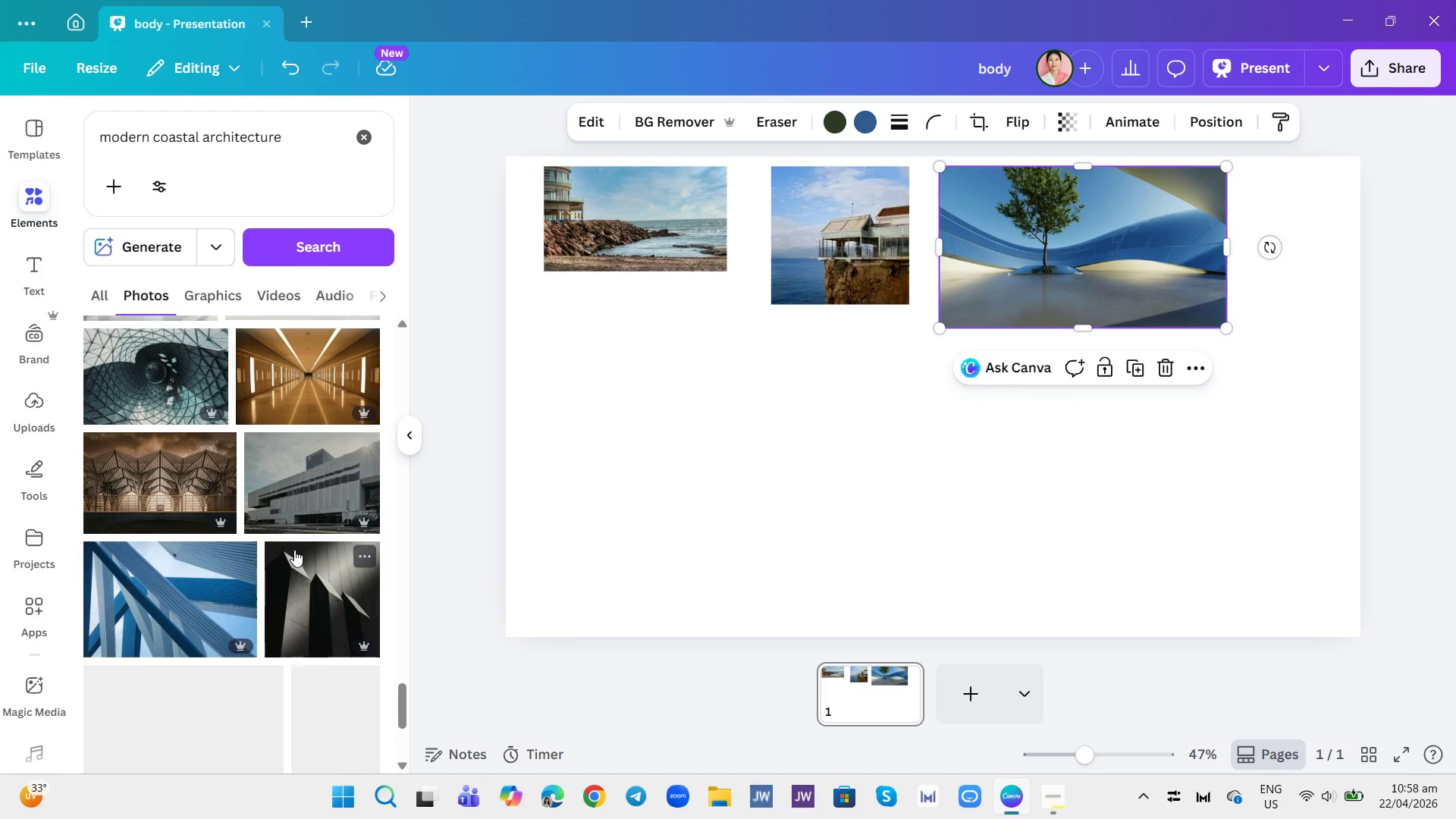 
scroll: coordinate [294, 550], scroll_direction: up, amount: 1.0
 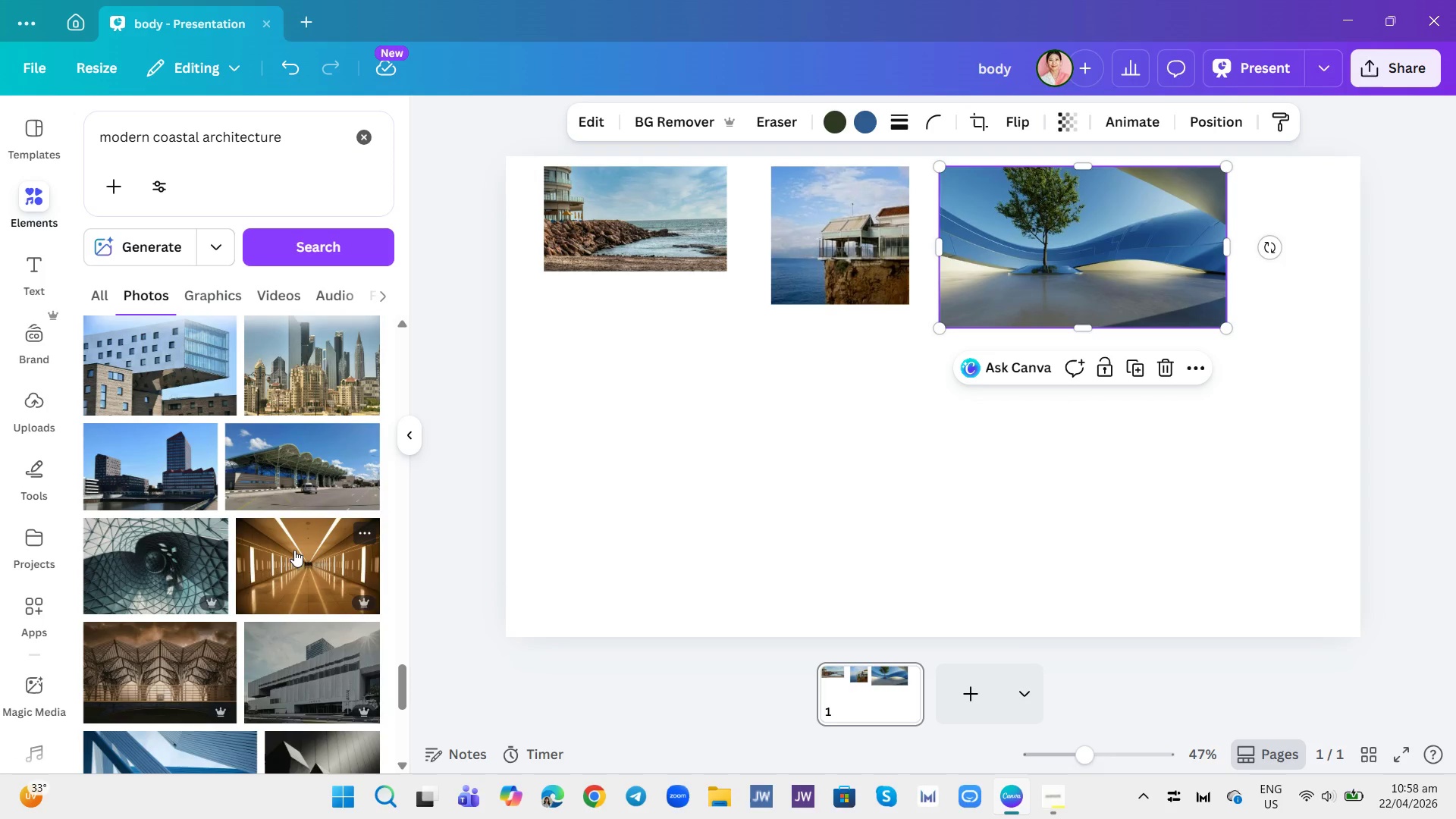 
scroll: coordinate [297, 550], scroll_direction: down, amount: 10.0
 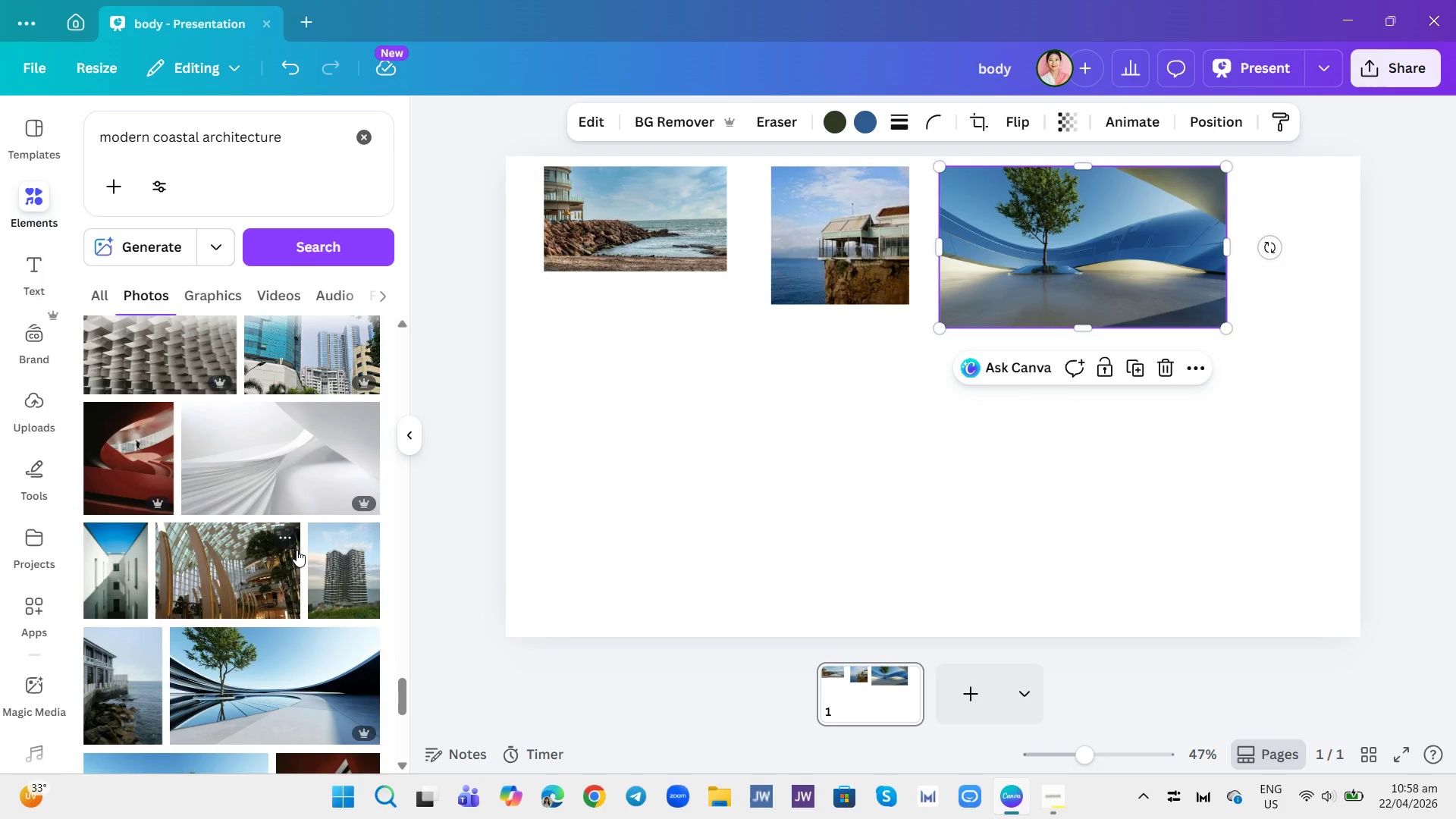 
scroll: coordinate [298, 550], scroll_direction: up, amount: 44.0
 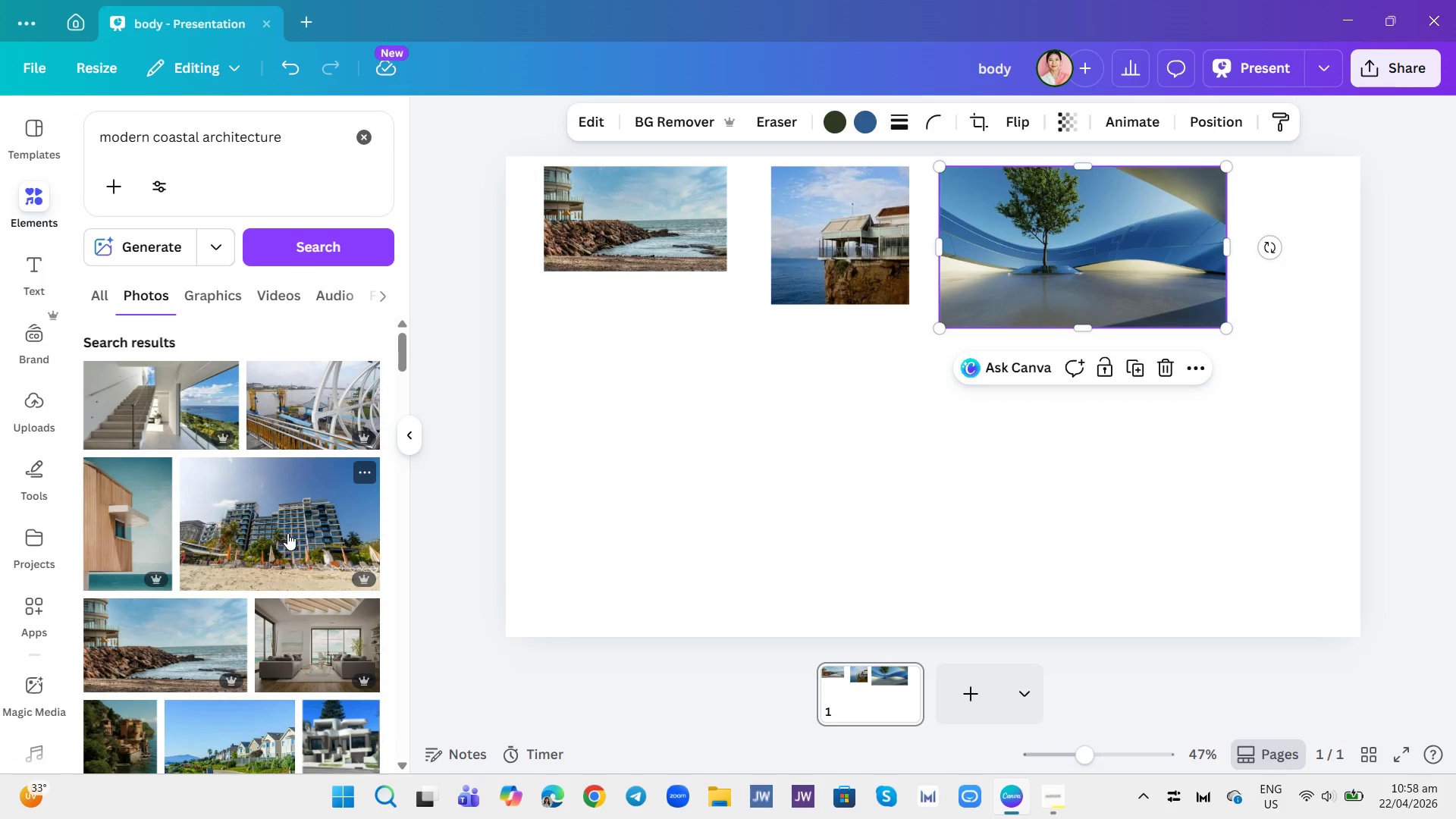 
scroll: coordinate [240, 612], scroll_direction: none, amount: 0.0
 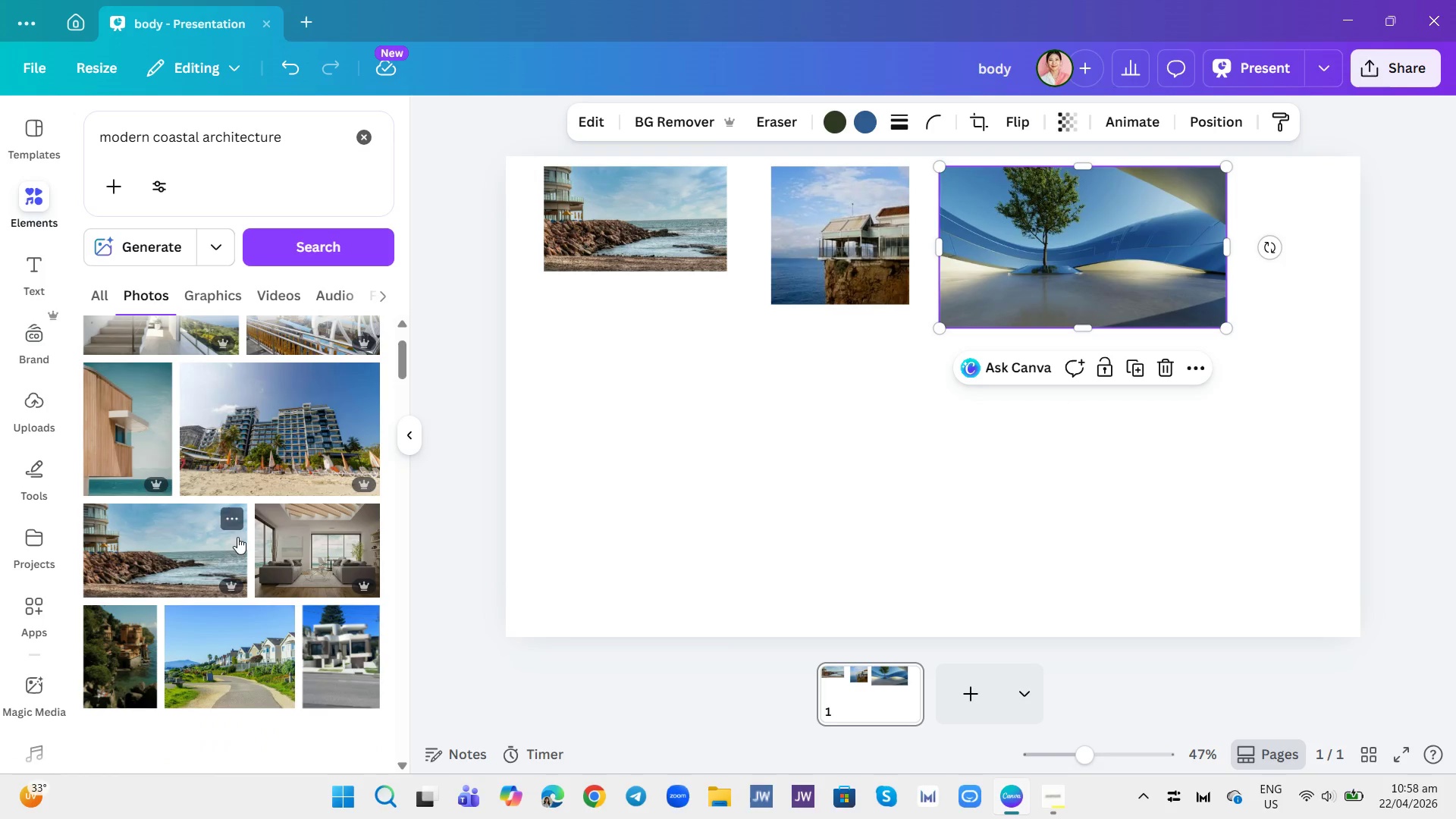 
left_click([237, 514])
 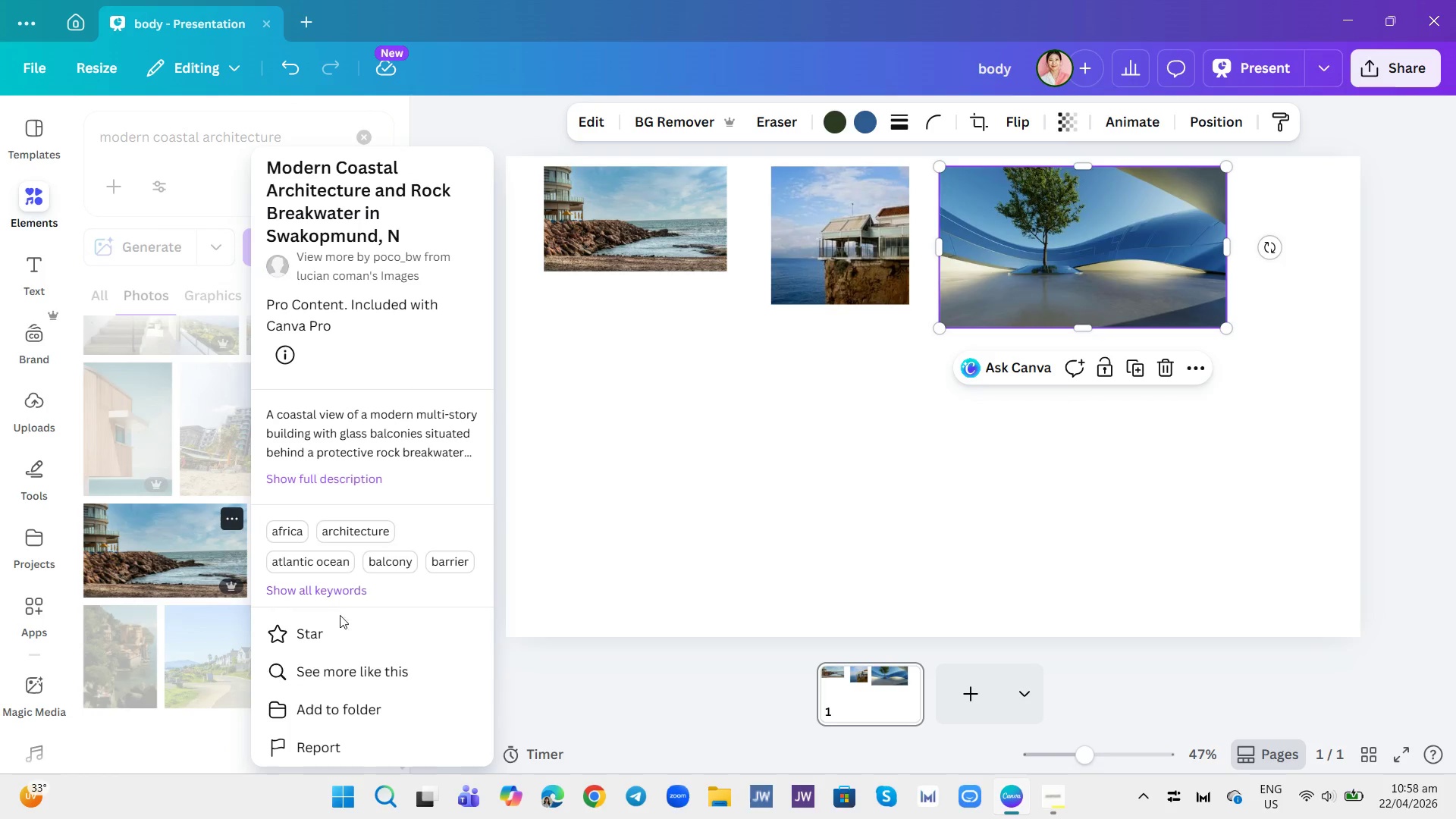 
left_click([350, 664])
 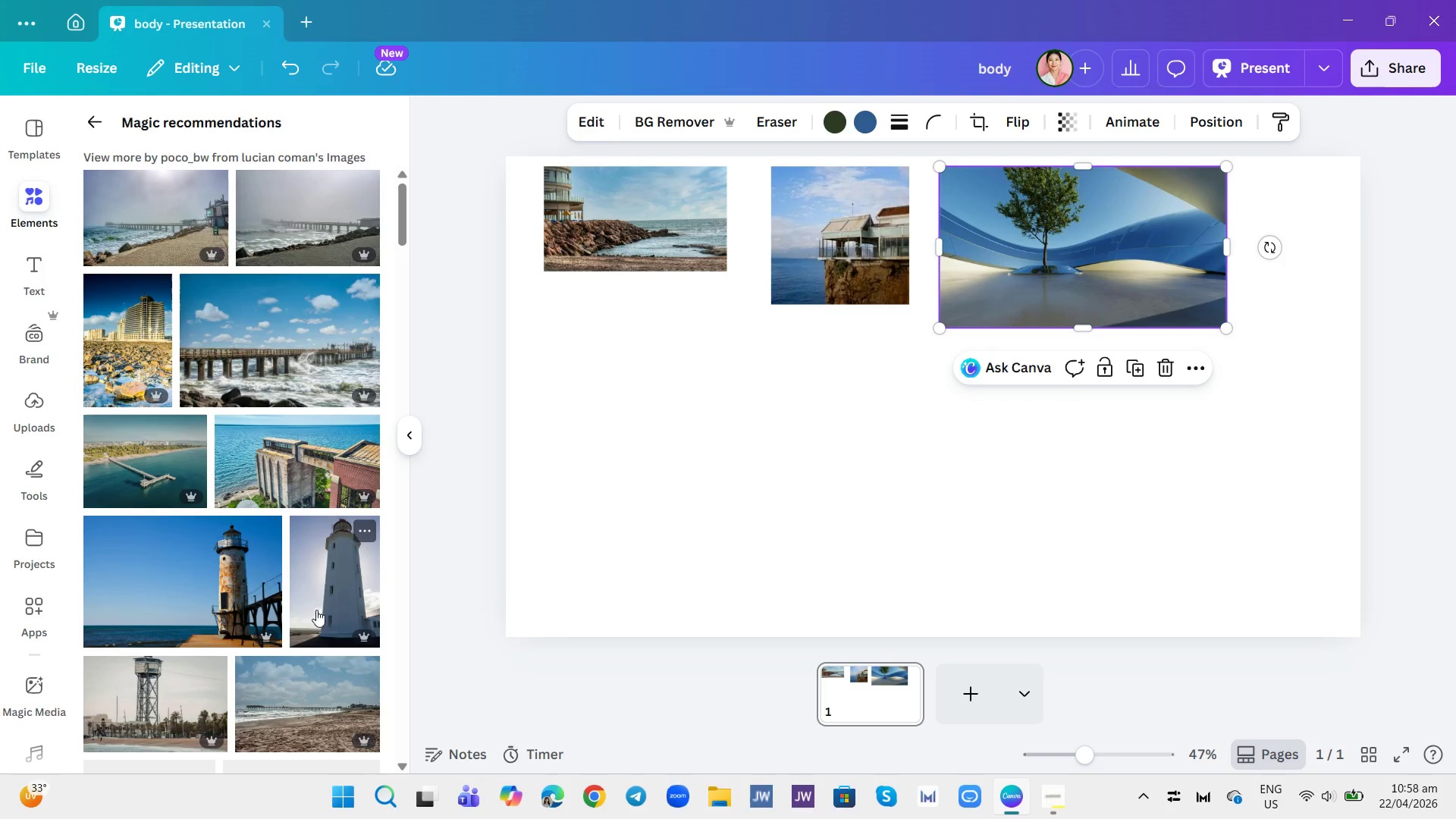 
mouse_move([282, 543])
 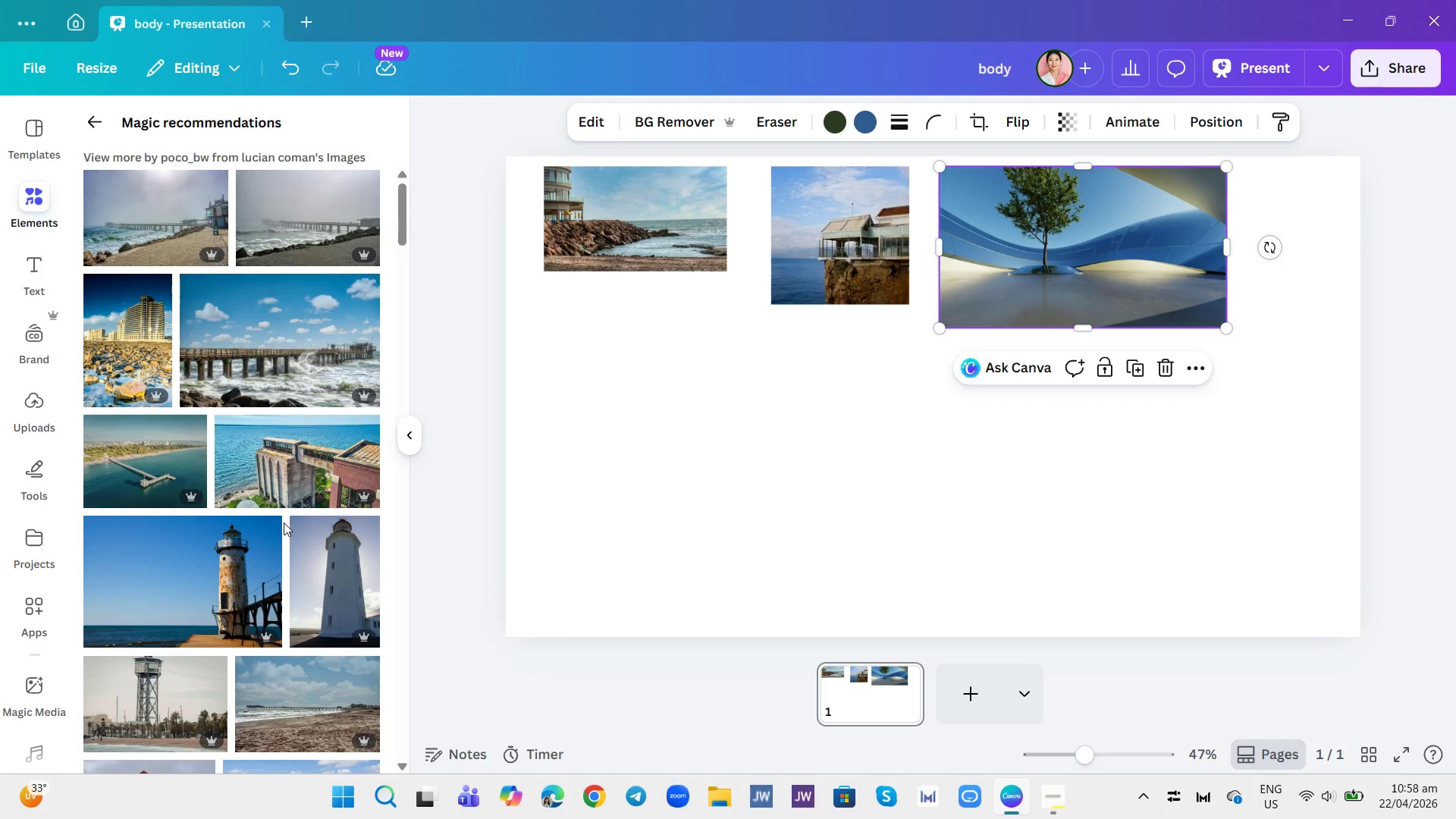 
scroll: coordinate [287, 519], scroll_direction: down, amount: 3.0
 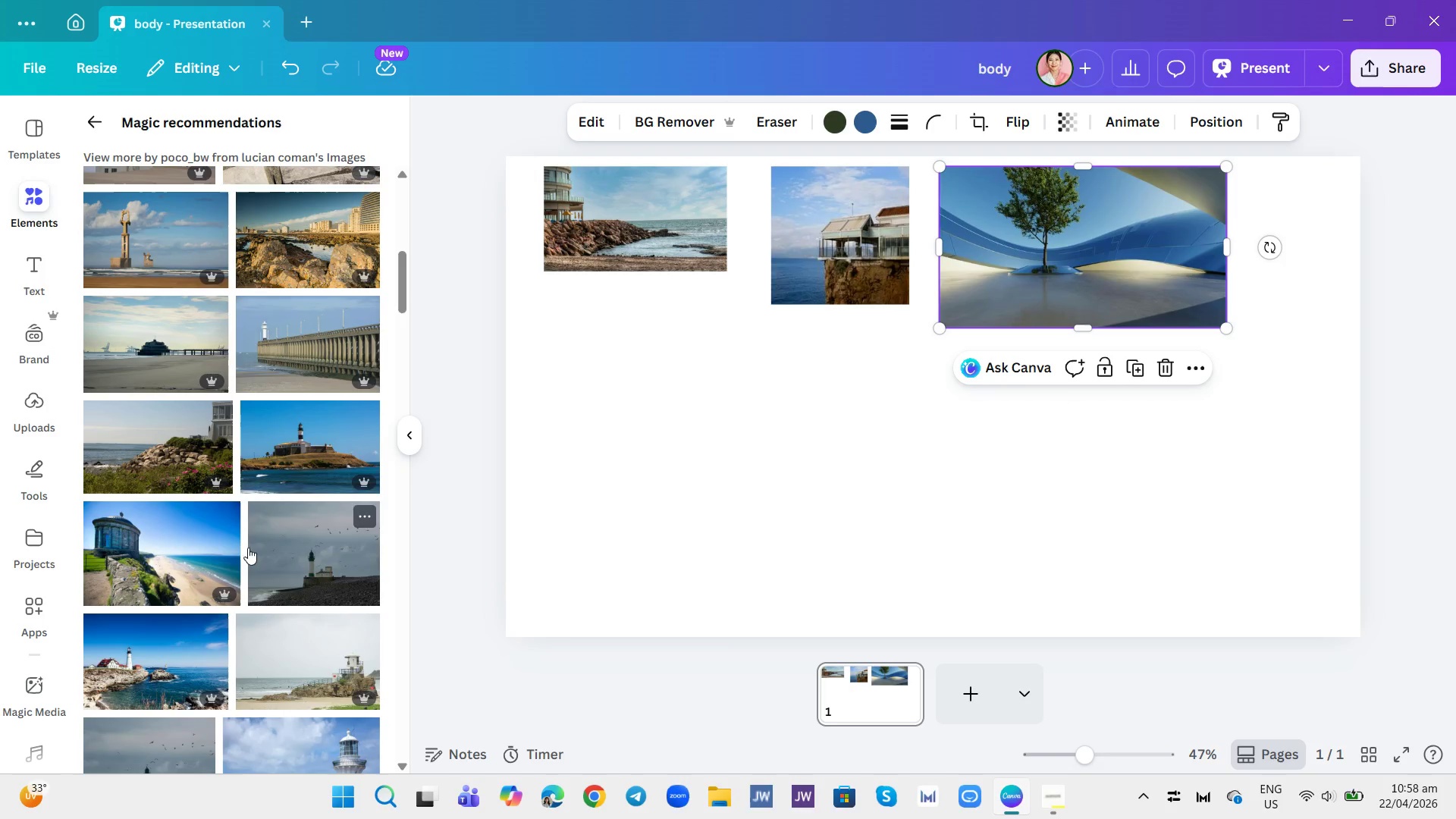 
left_click([196, 550])
 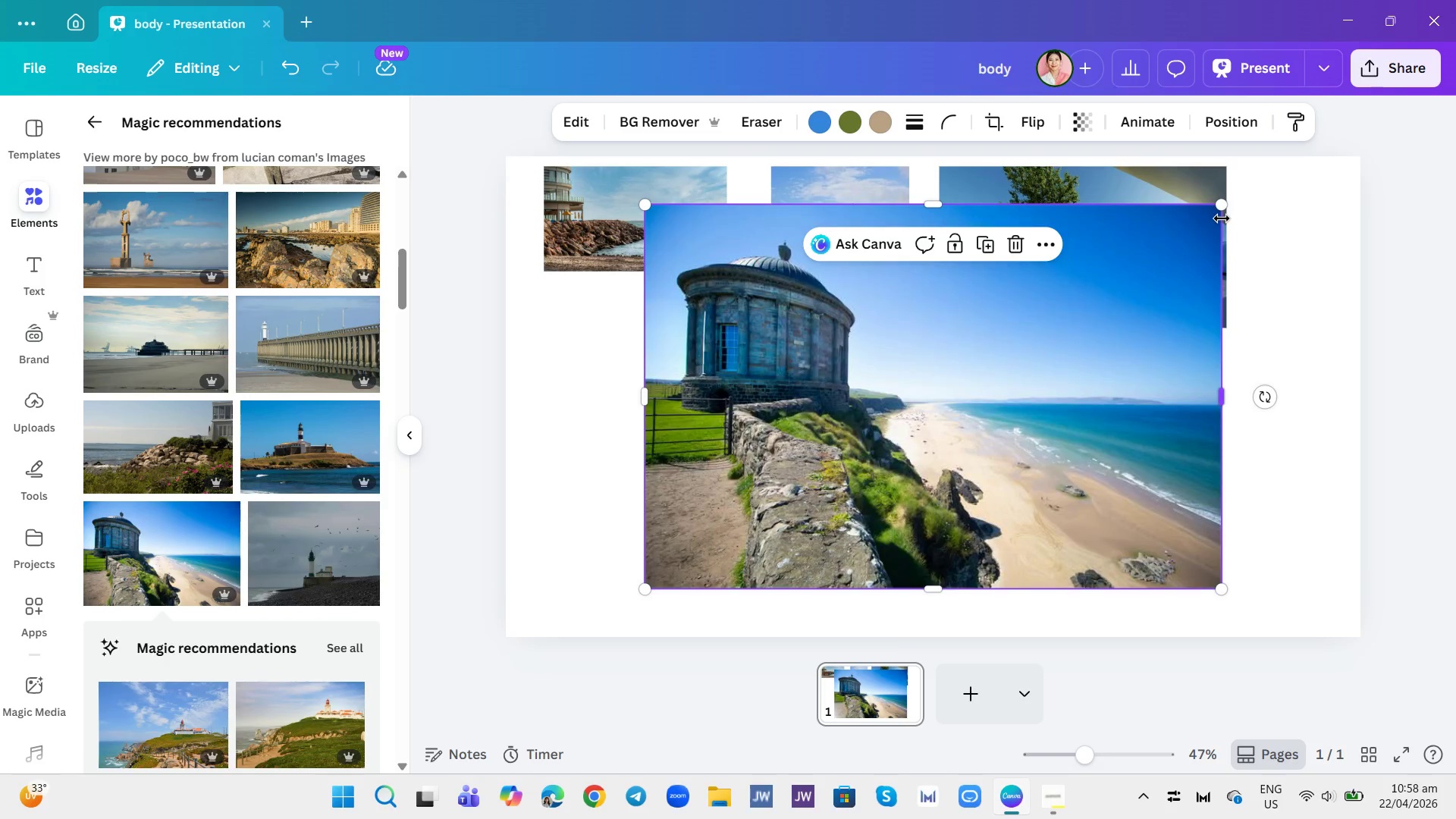 
left_click_drag(start_coordinate=[1223, 202], to_coordinate=[811, 436])
 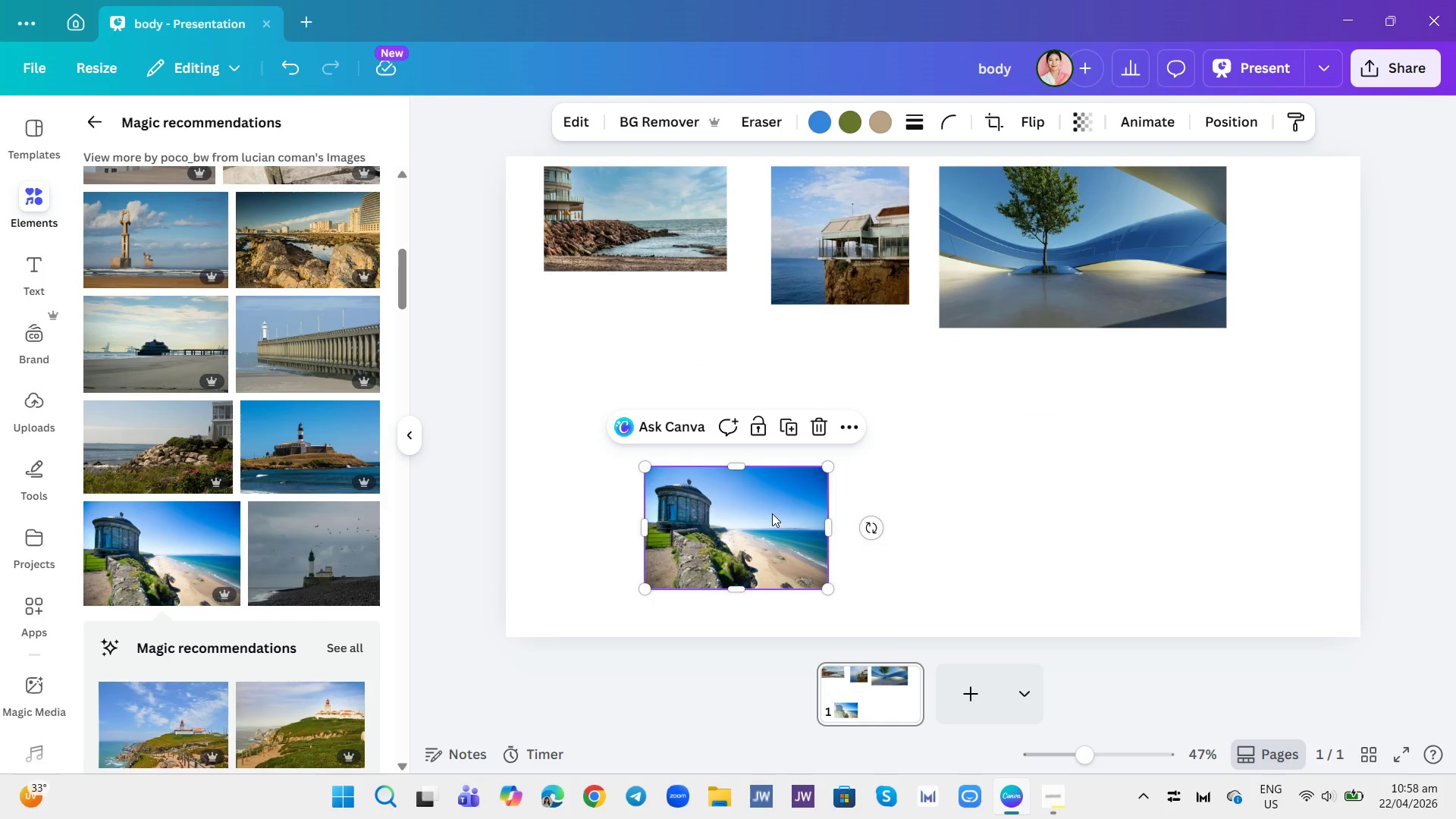 
left_click_drag(start_coordinate=[772, 513], to_coordinate=[679, 362])
 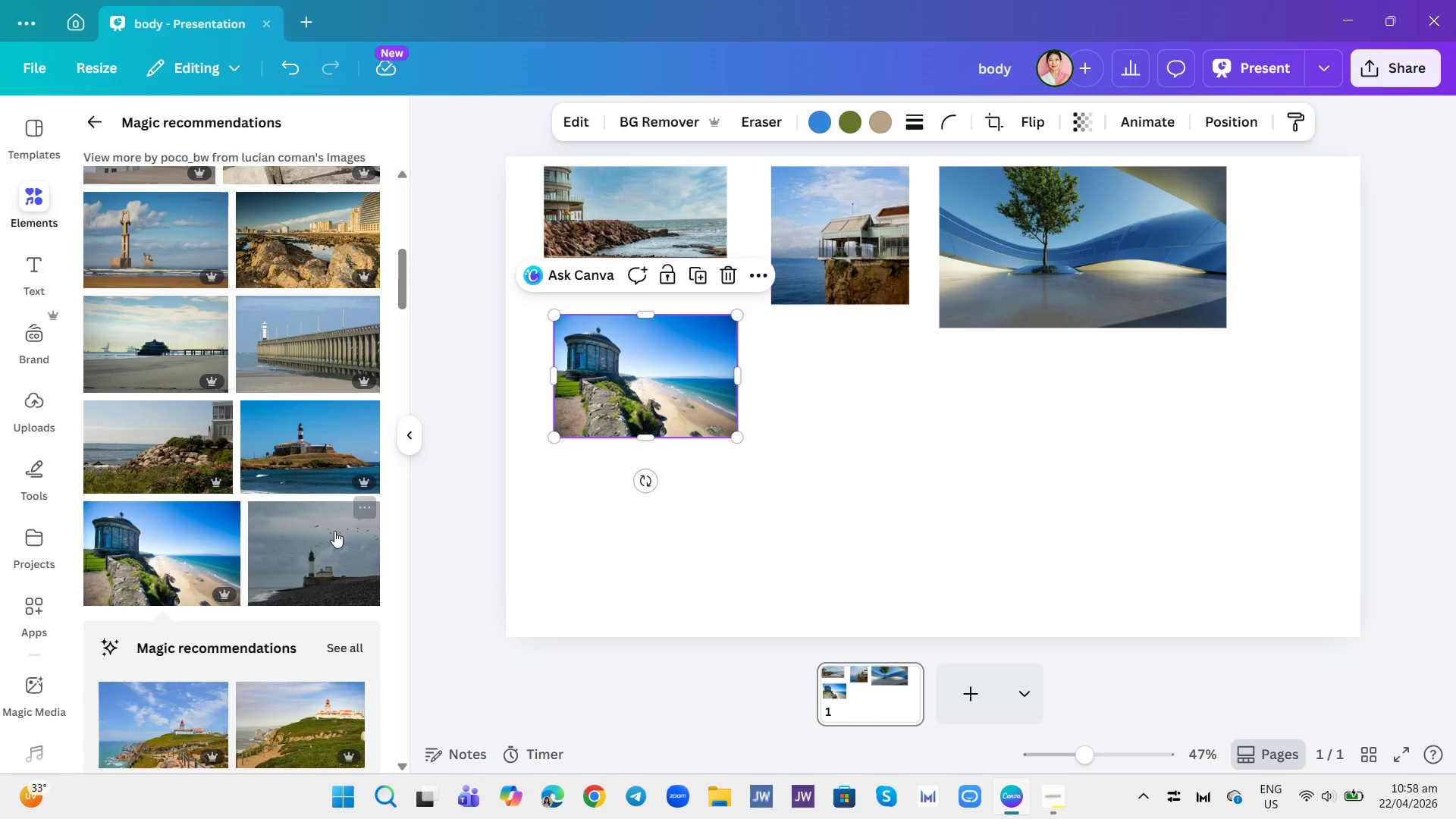 
scroll: coordinate [259, 556], scroll_direction: down, amount: 3.0
 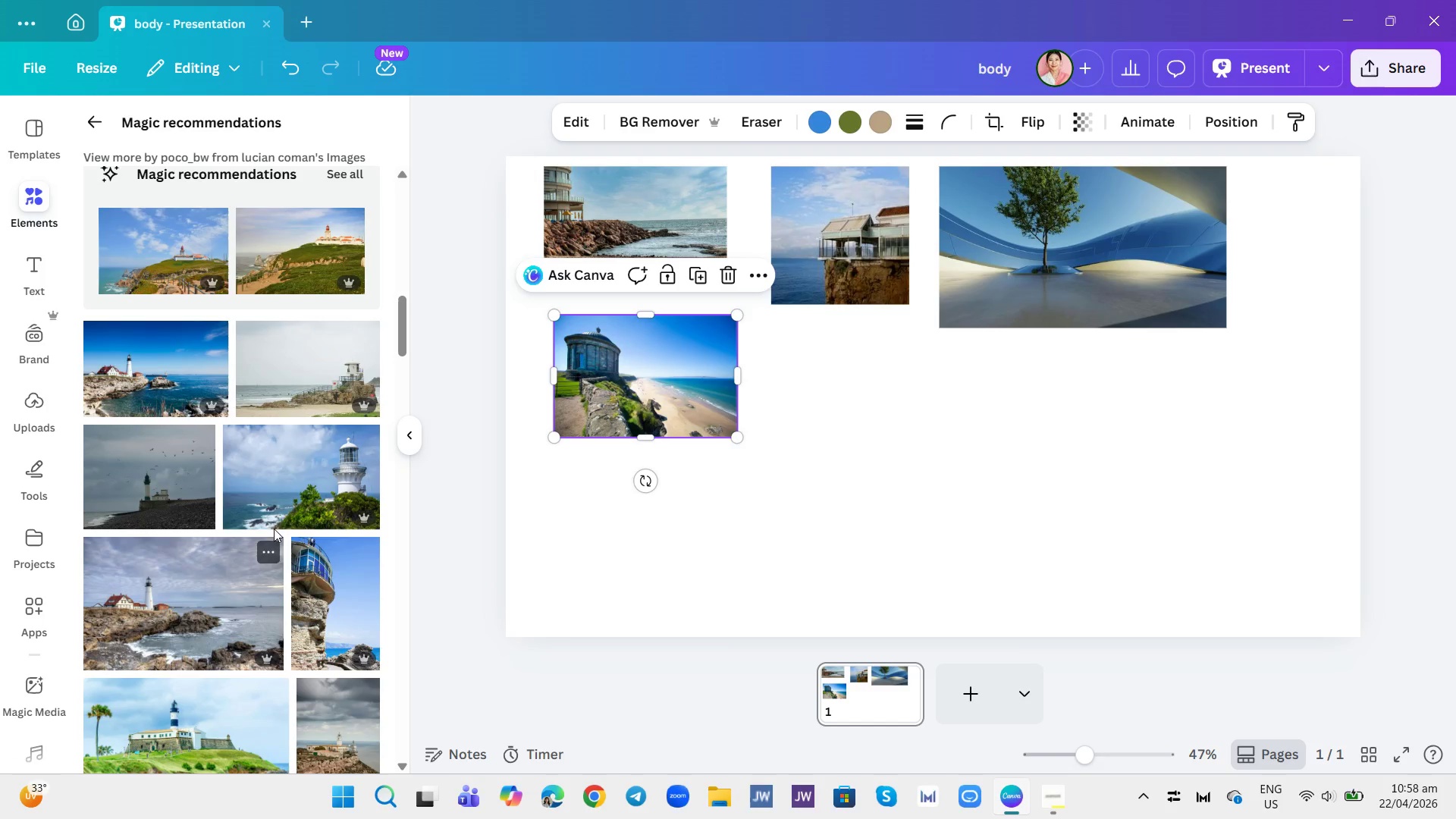 
left_click([161, 375])
 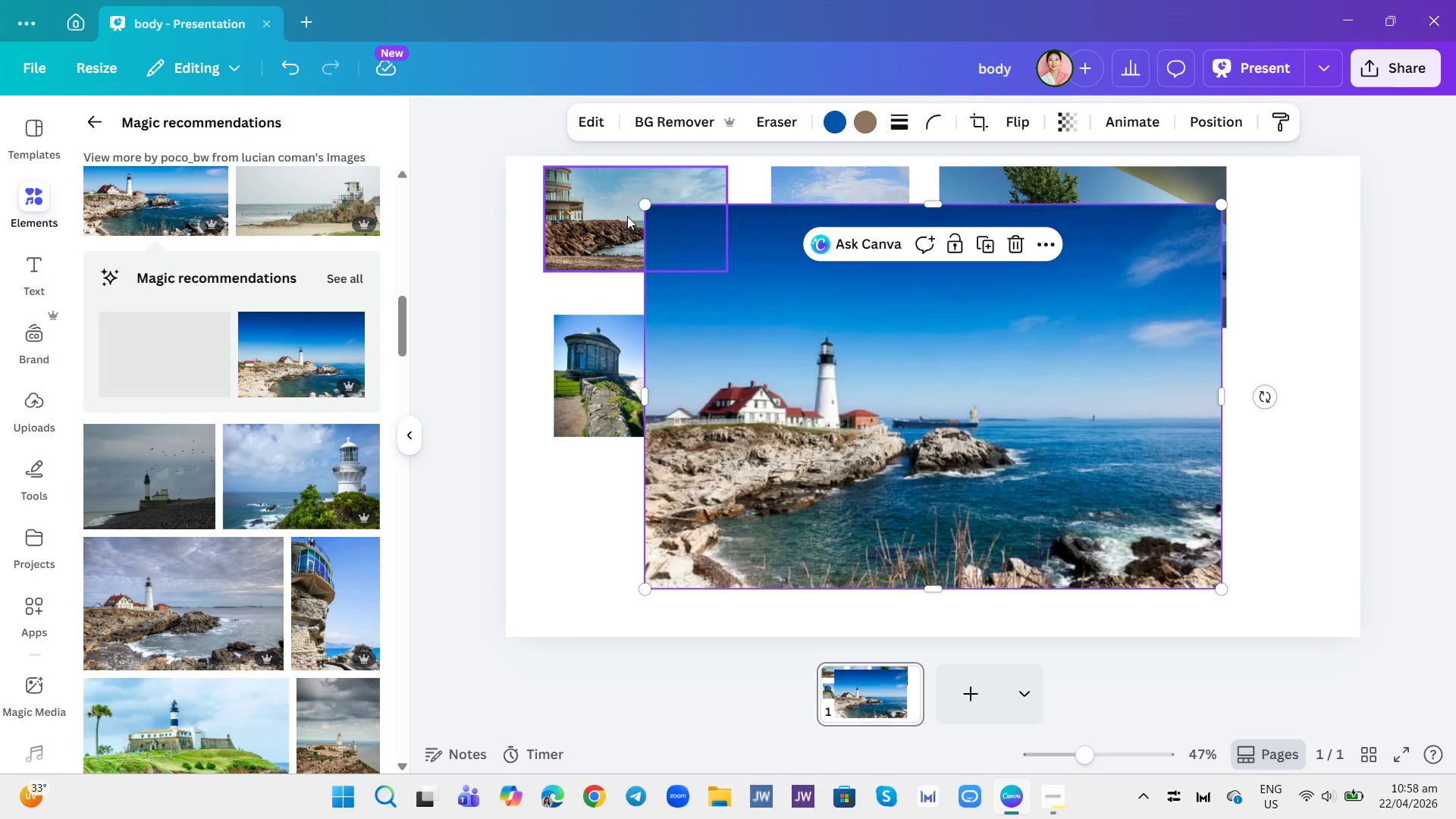 
left_click_drag(start_coordinate=[643, 209], to_coordinate=[914, 450])
 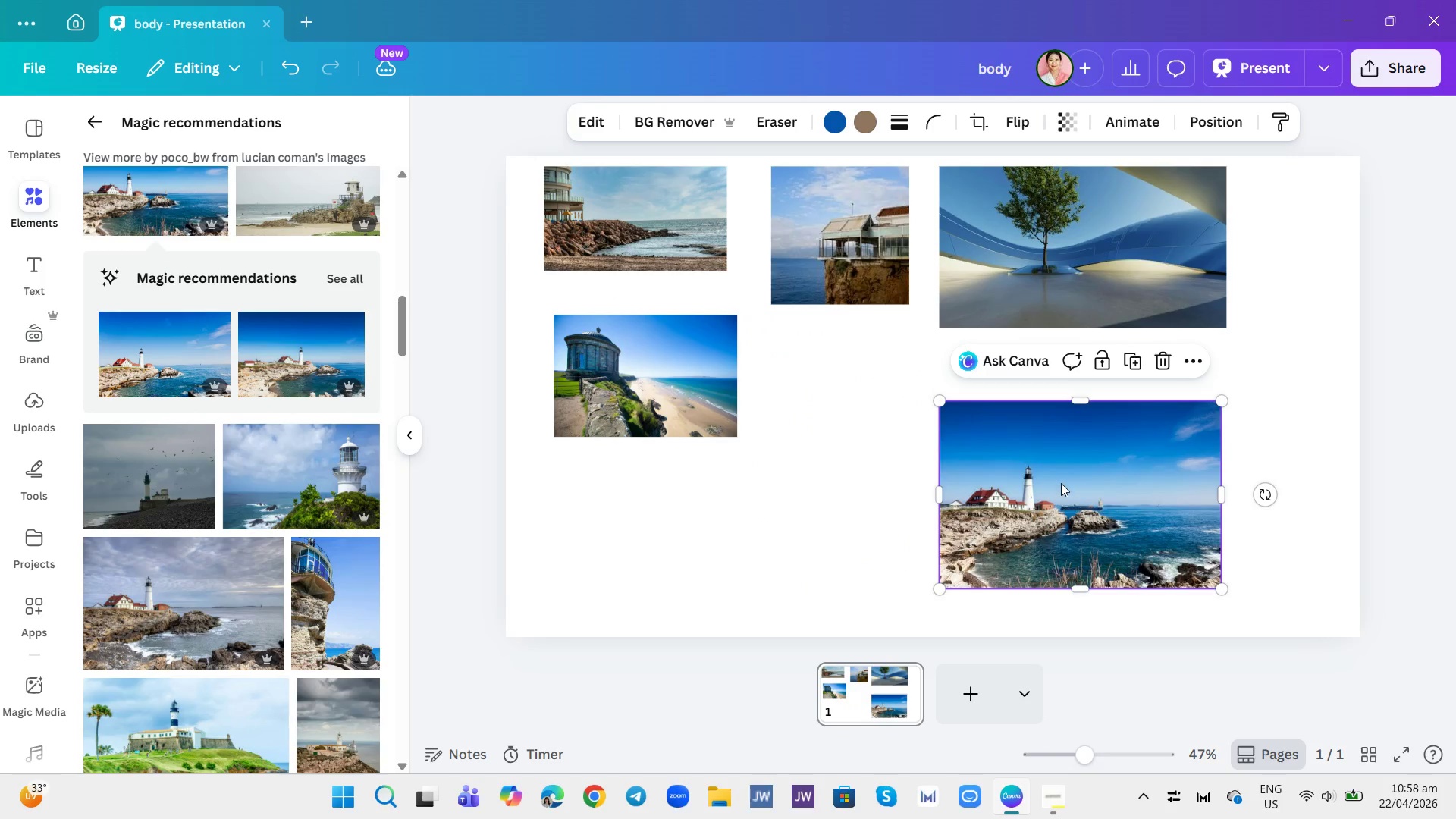 
left_click_drag(start_coordinate=[1073, 505], to_coordinate=[967, 472])
 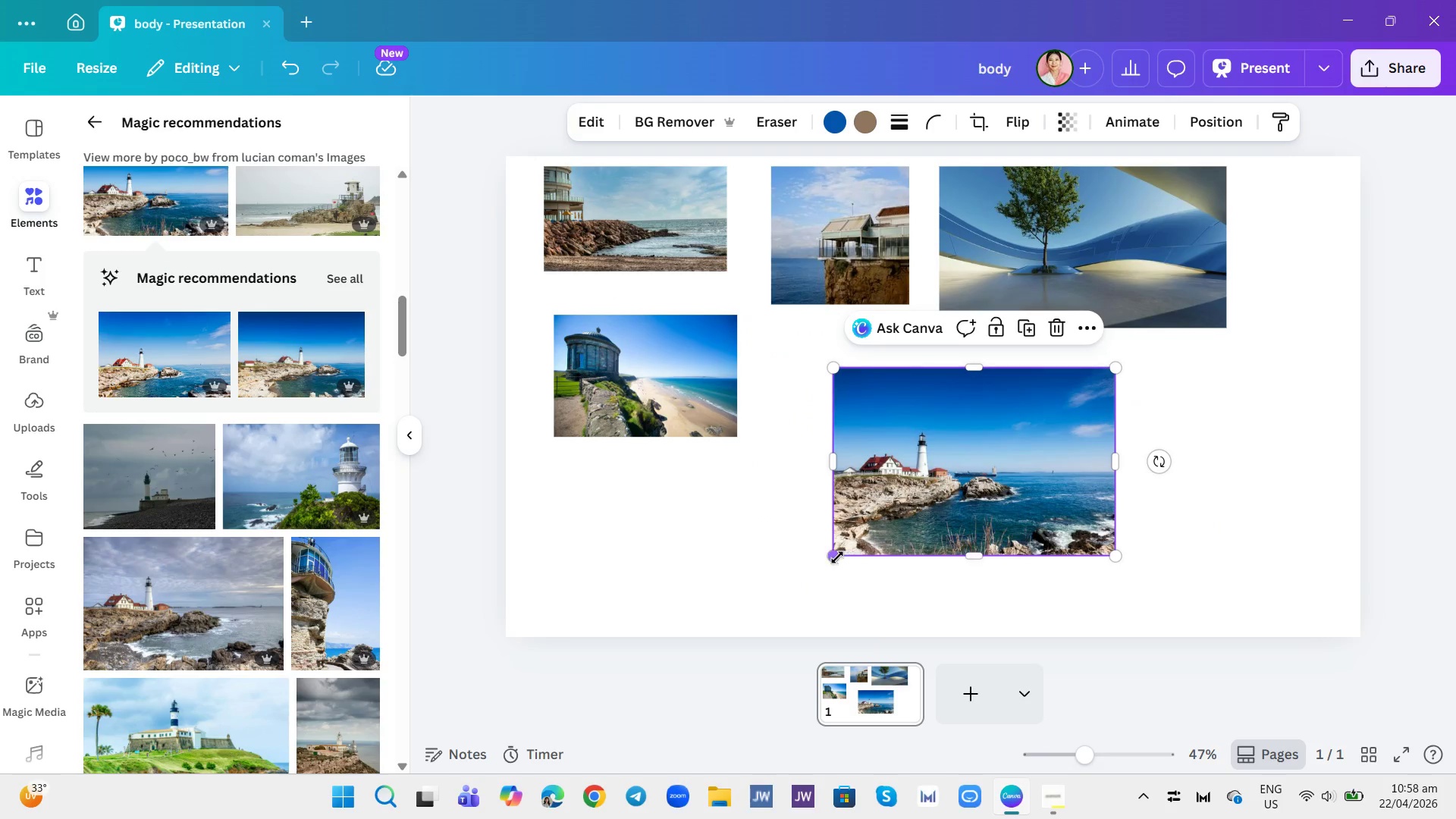 
left_click_drag(start_coordinate=[837, 557], to_coordinate=[899, 511])
 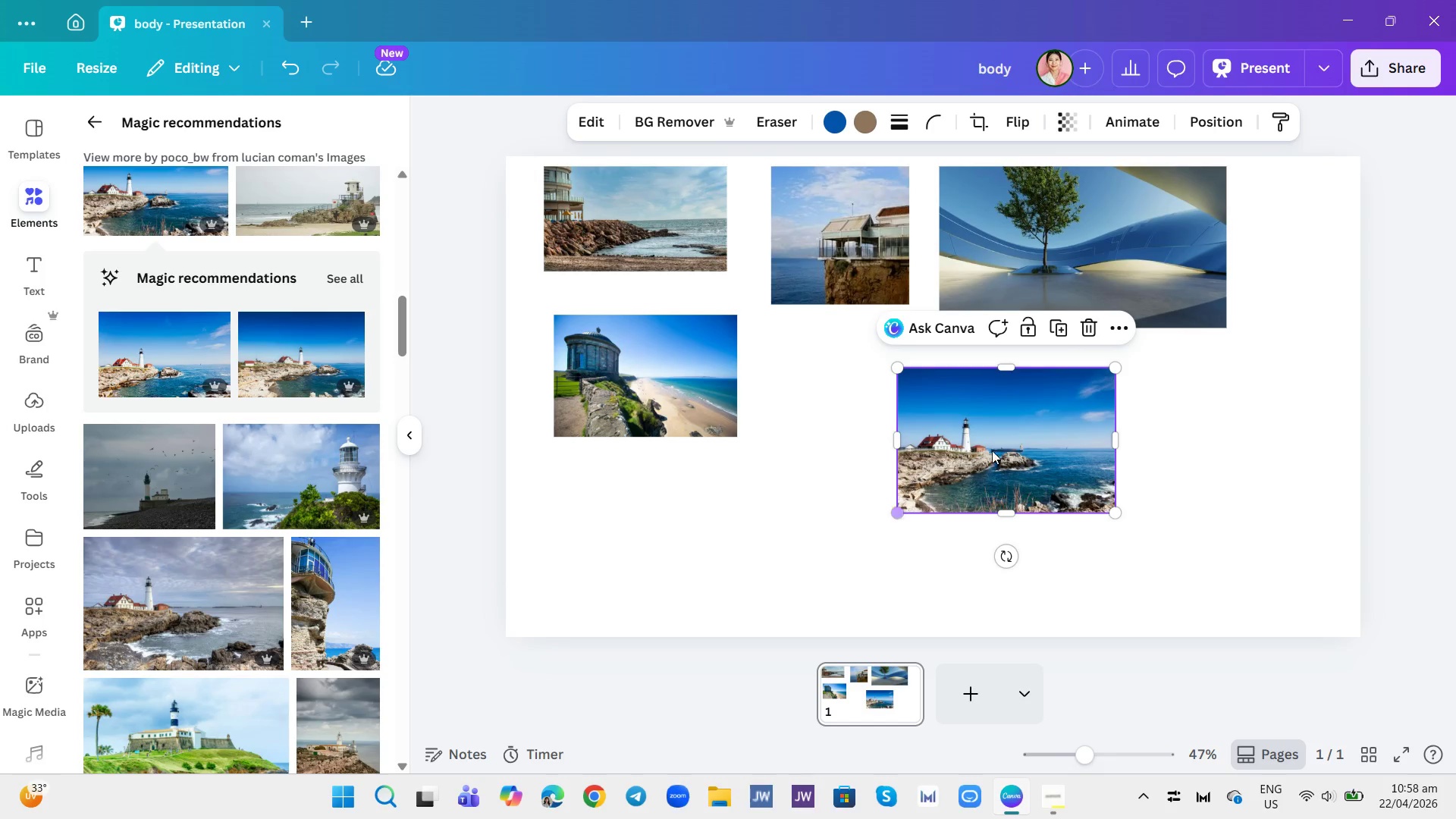 
left_click_drag(start_coordinate=[996, 447], to_coordinate=[885, 411])
 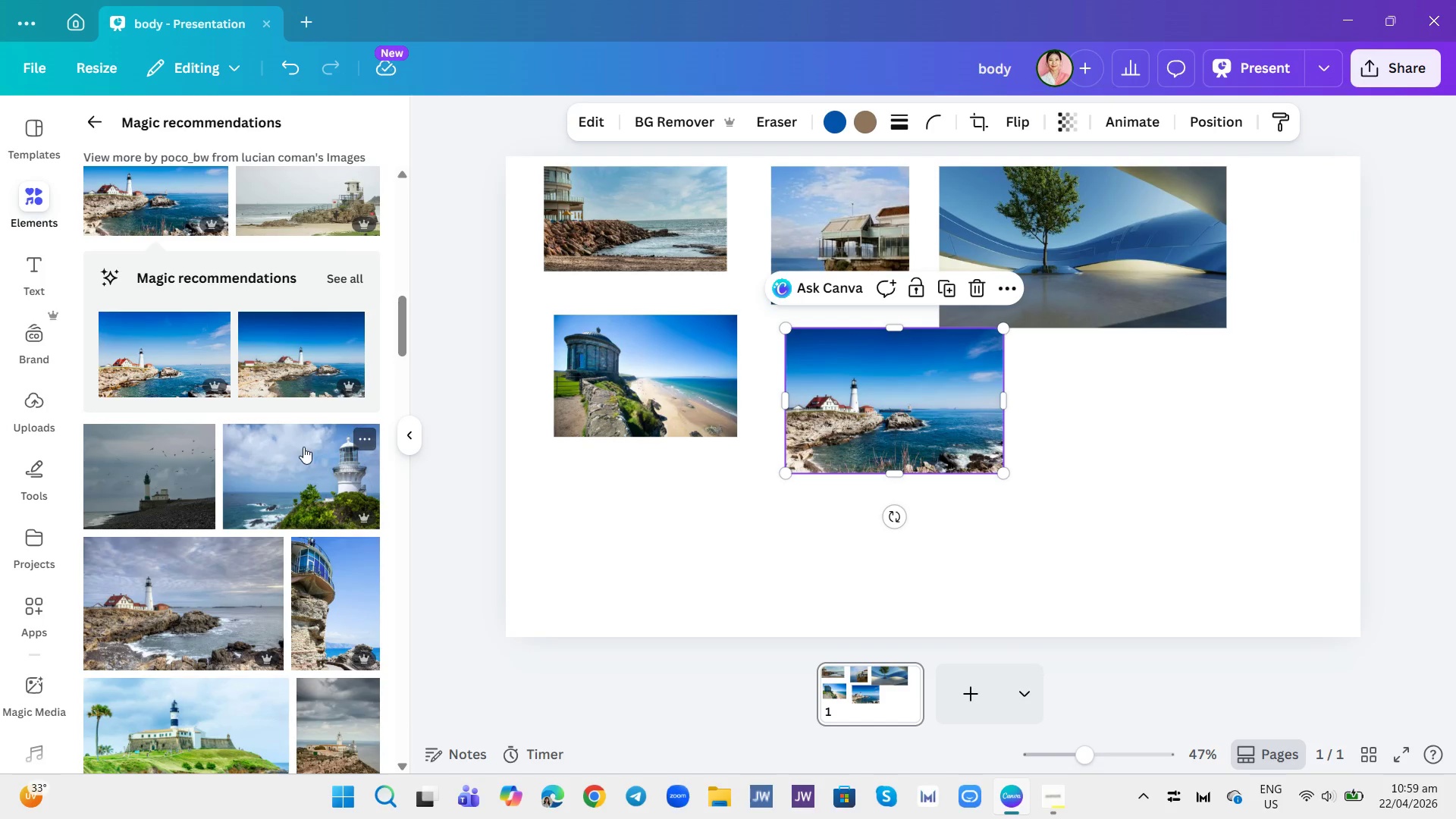 
scroll: coordinate [303, 444], scroll_direction: down, amount: 9.0
 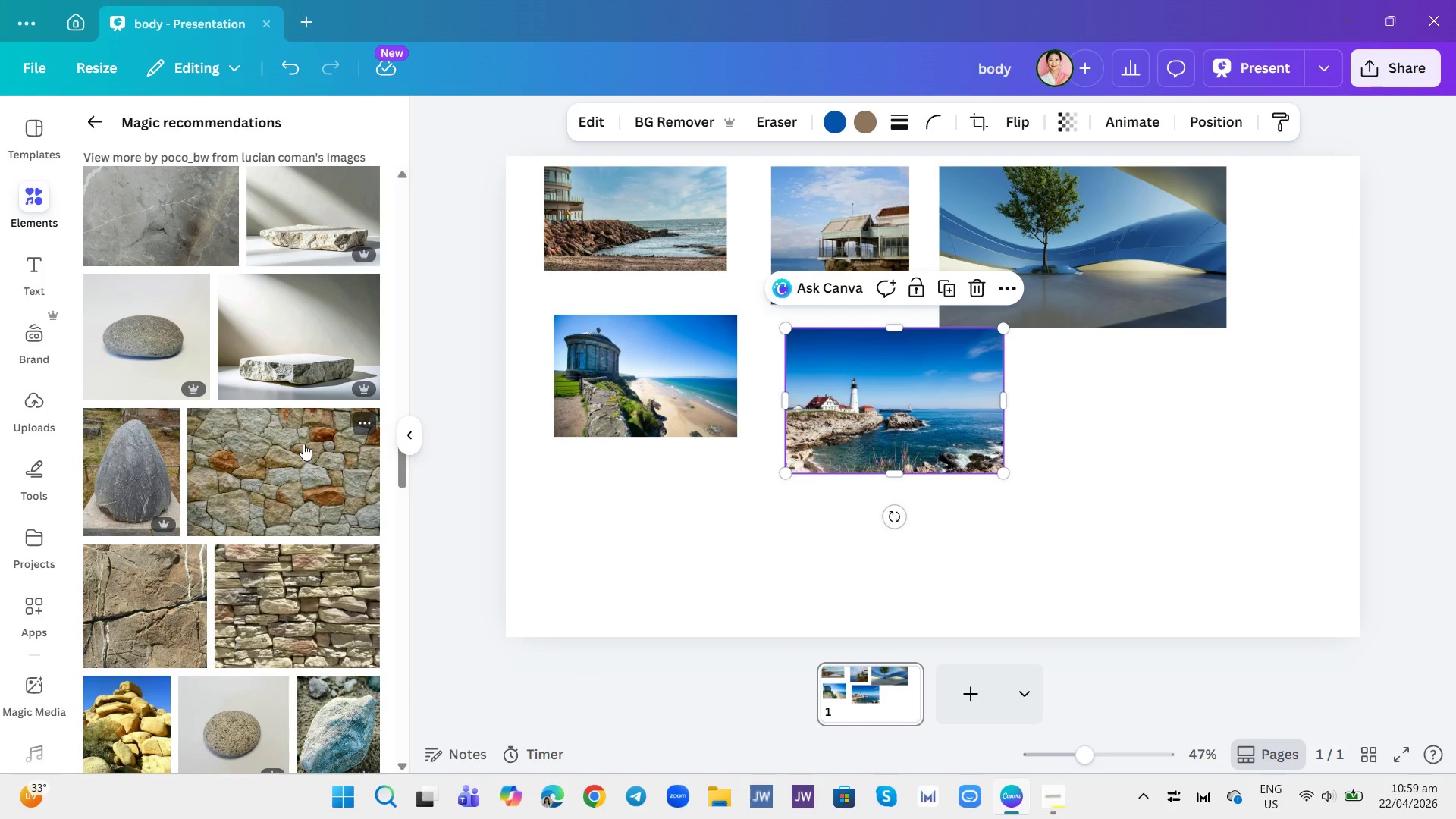 
scroll: coordinate [228, 384], scroll_direction: up, amount: 22.0
 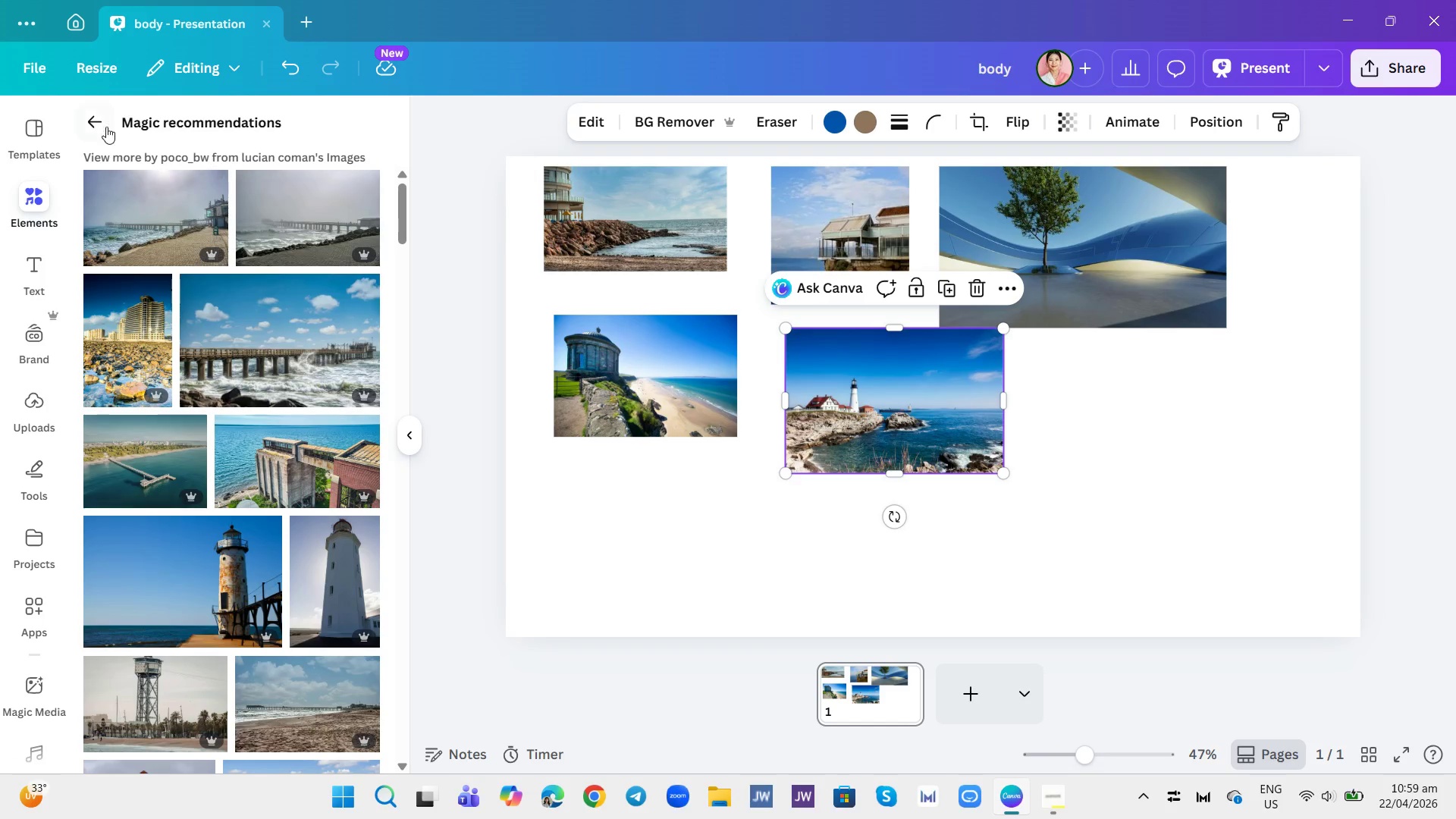 
left_click([100, 118])
 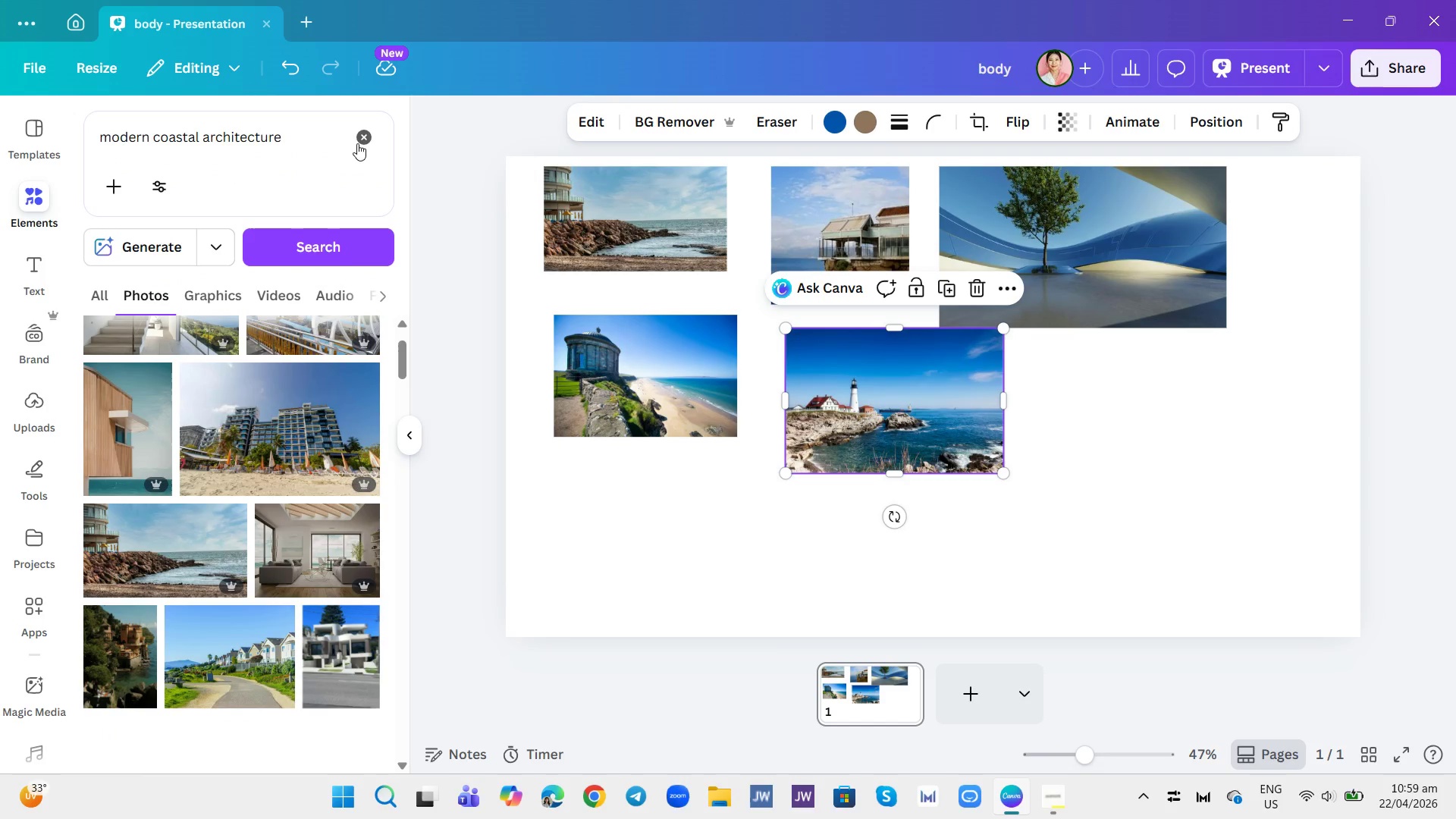 
left_click([365, 141])
 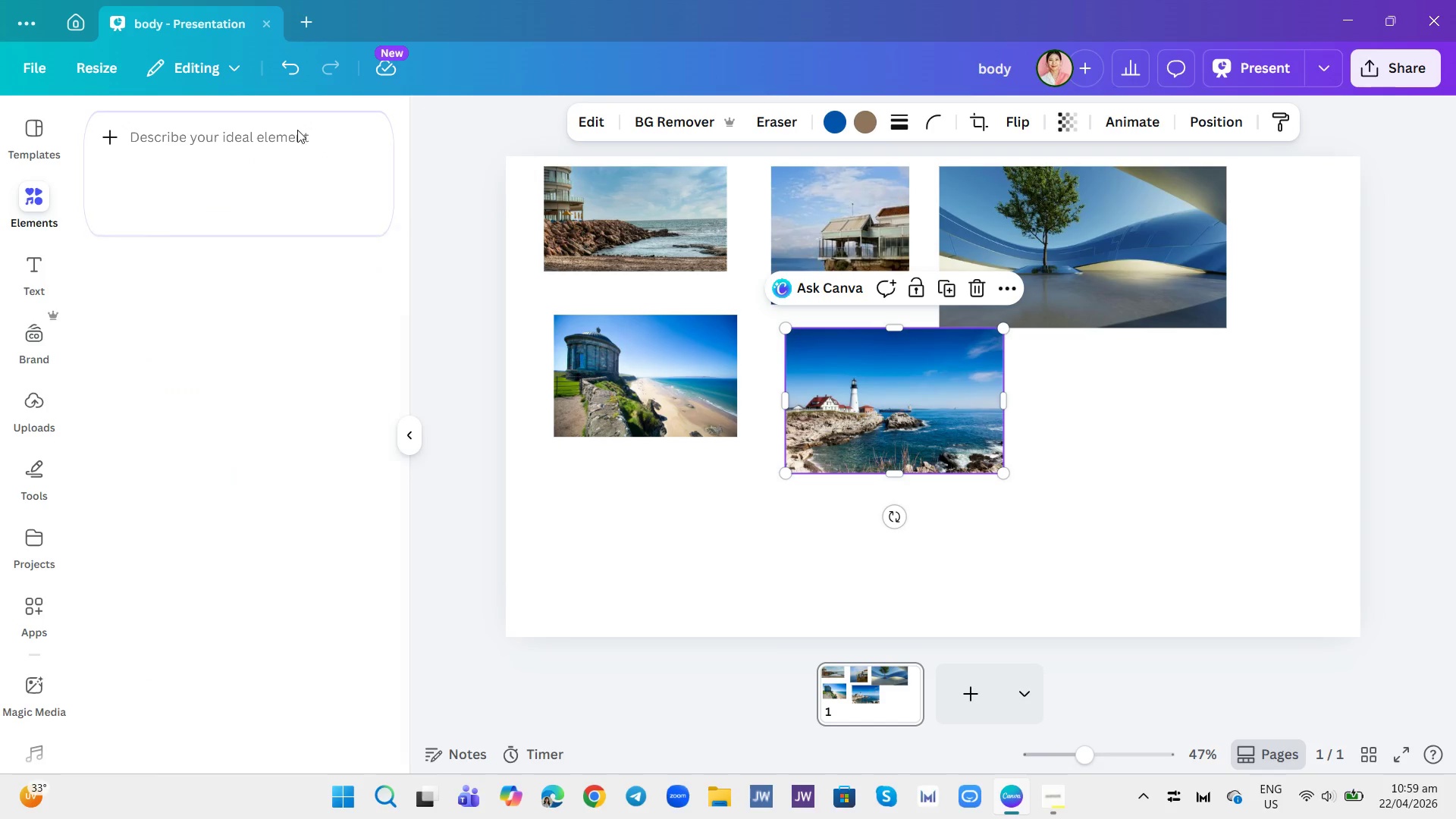 
left_click([297, 130])
 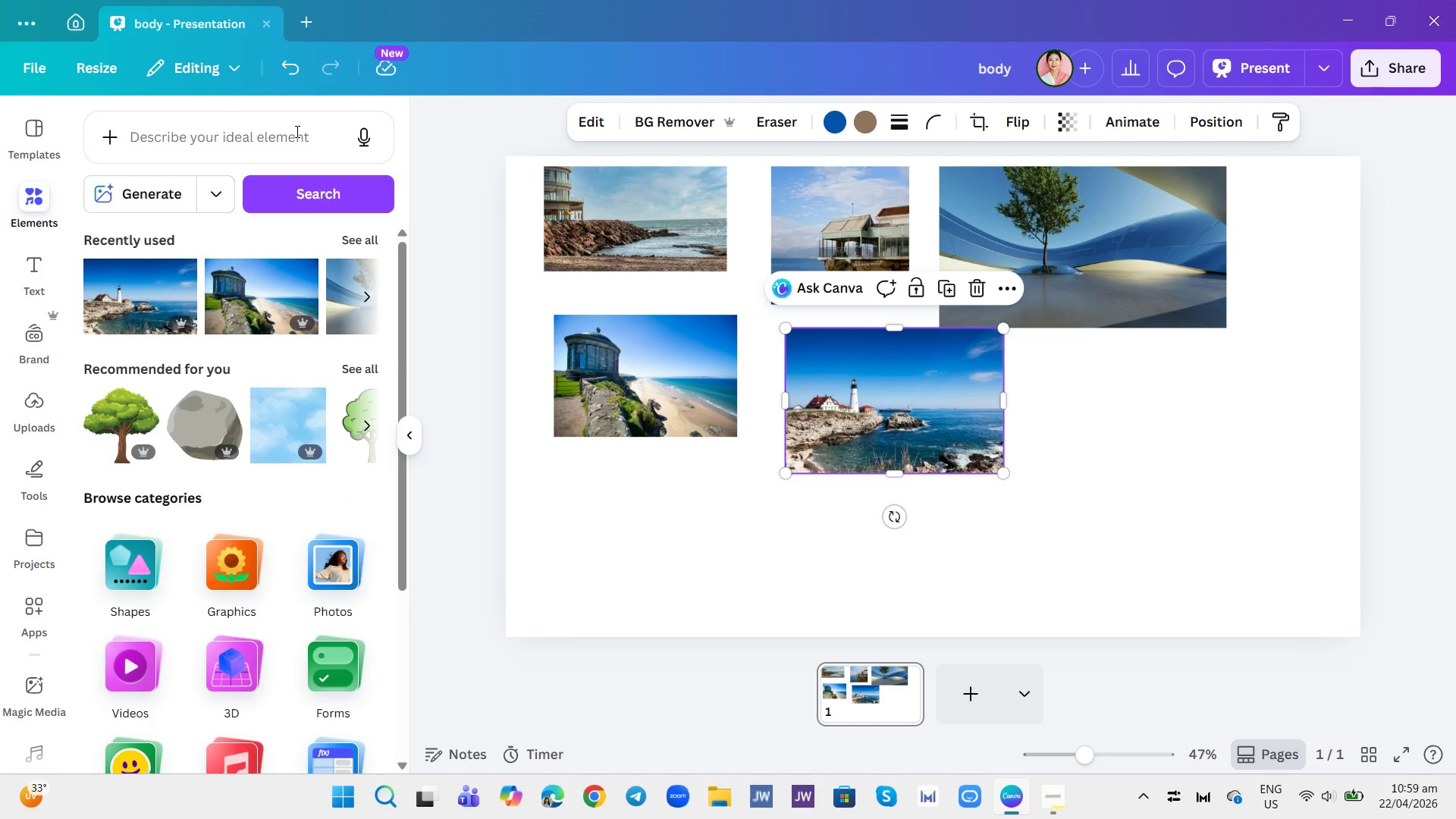 
left_click([296, 131])
 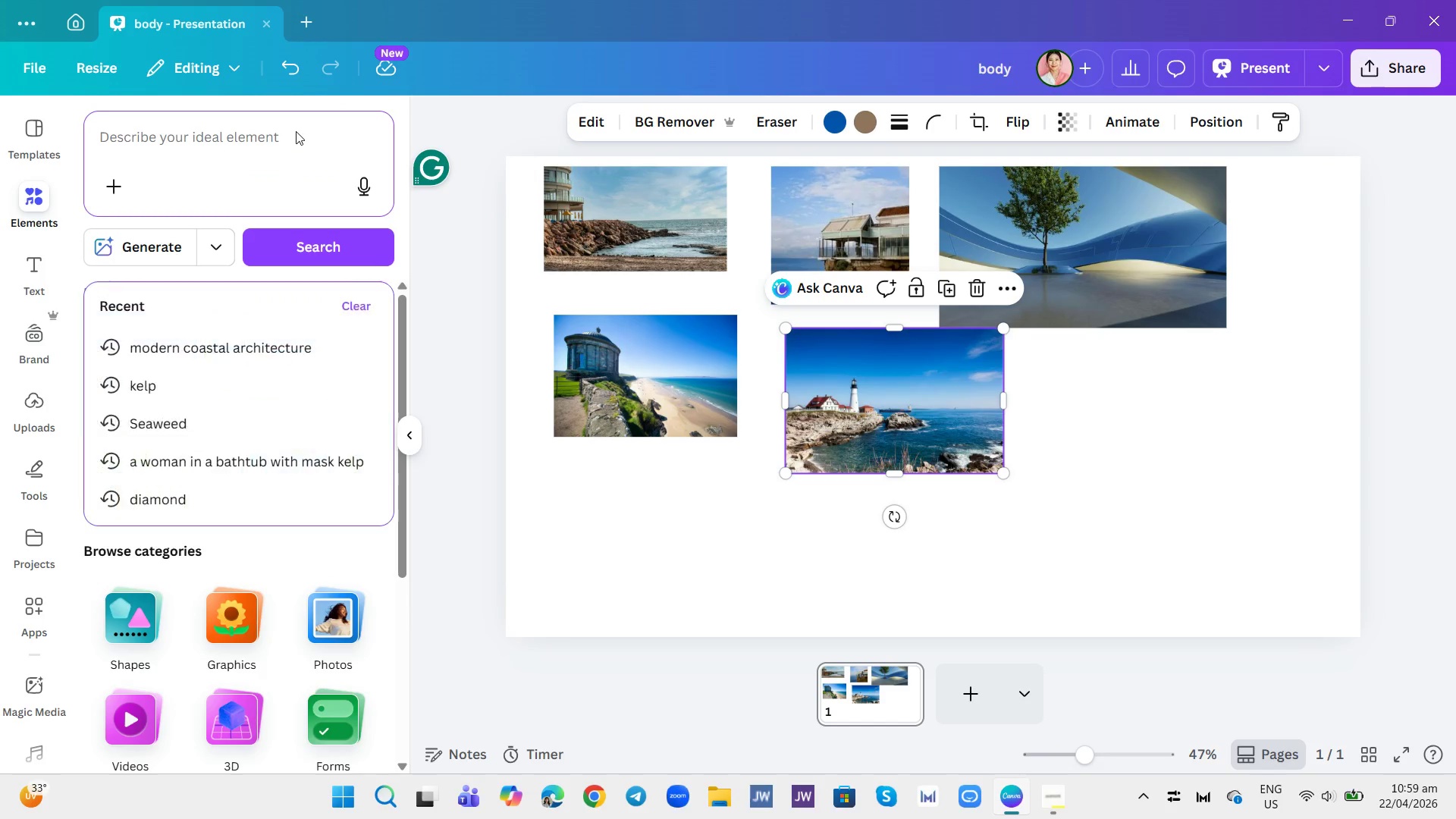 
type(luxury beacj)
key(Backspace)
type(hforont estate)
 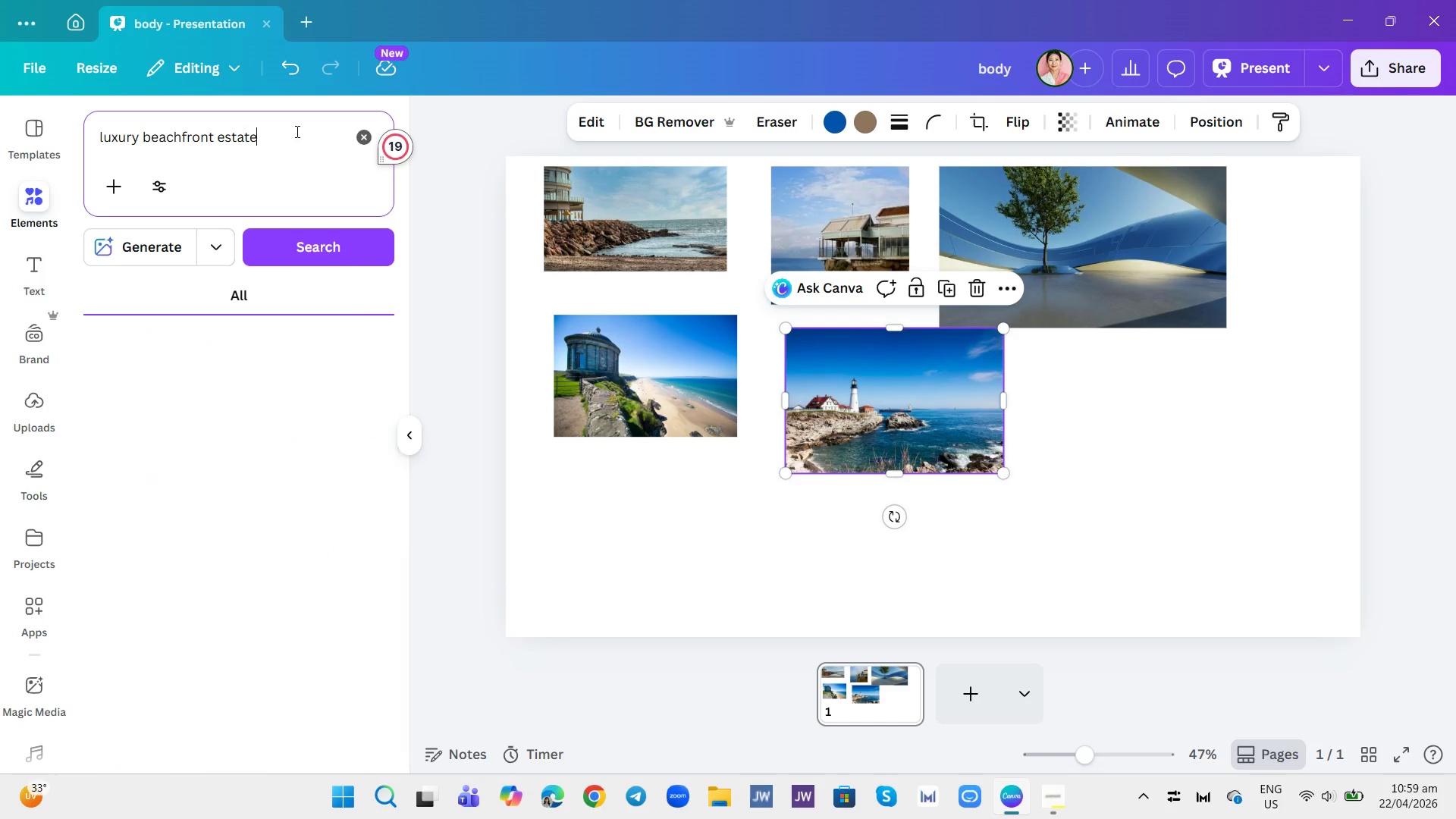 
key(Enter)
 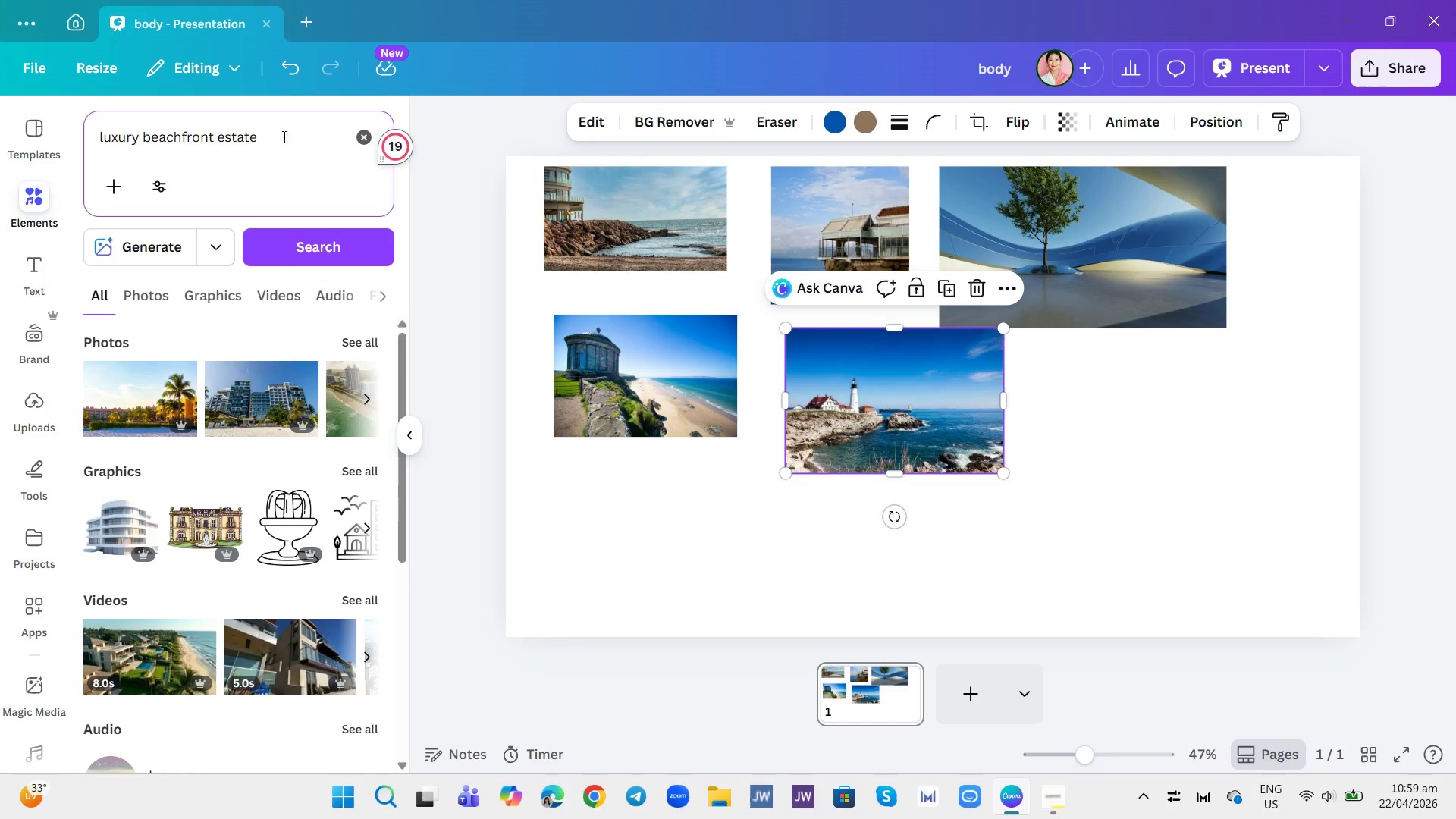 
type( exterior)
 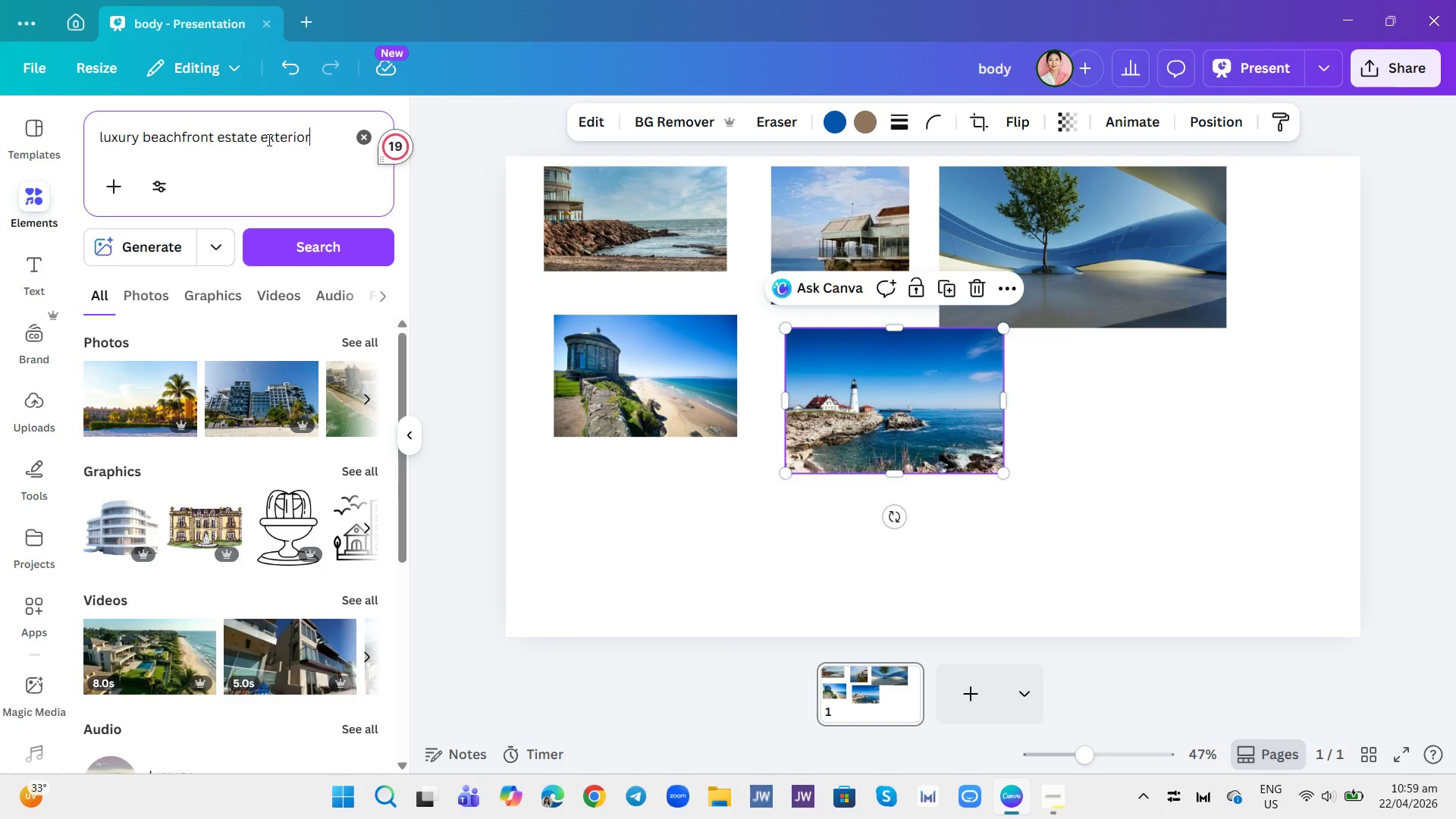 
key(Enter)
 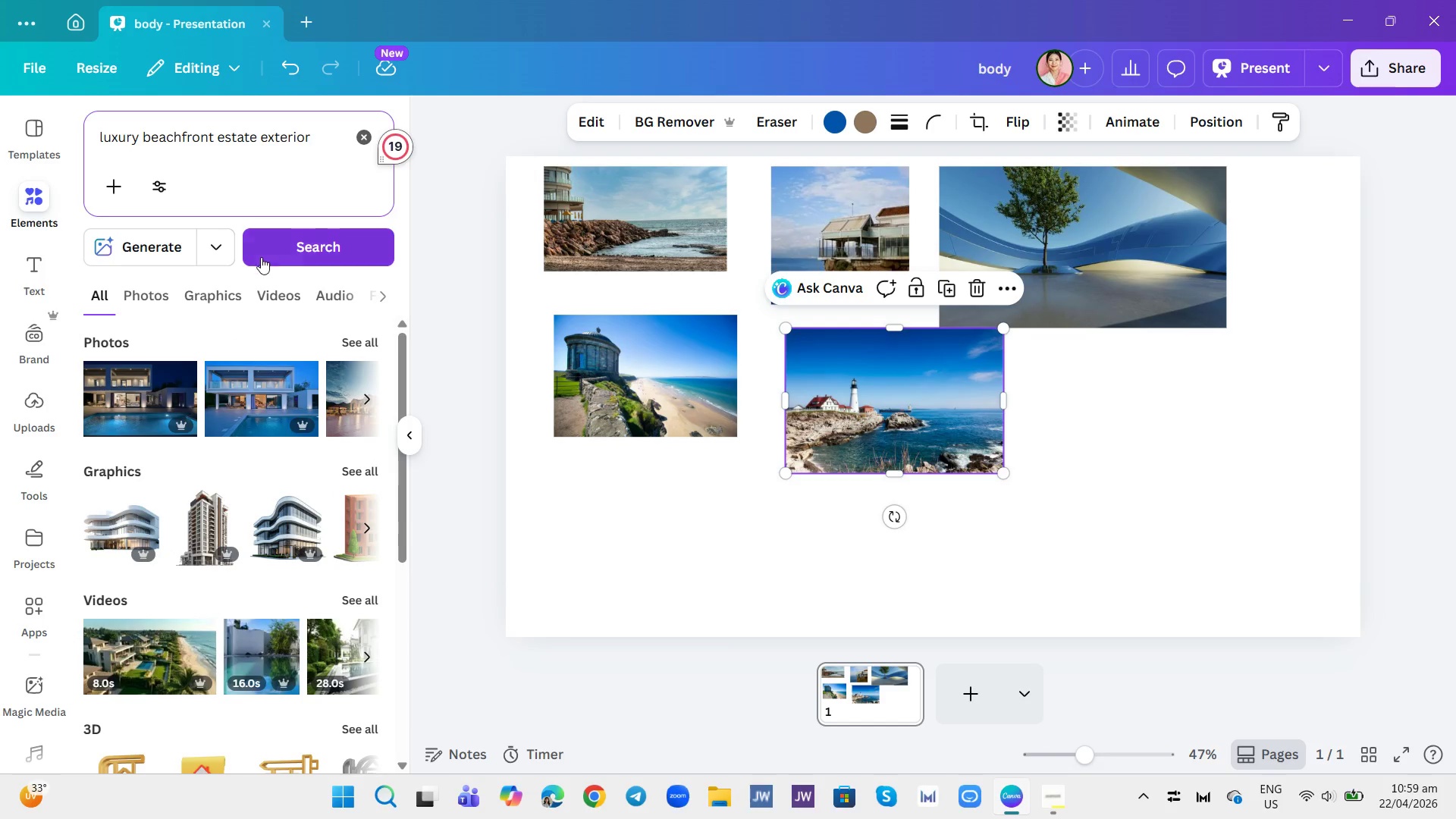 
left_click([154, 289])
 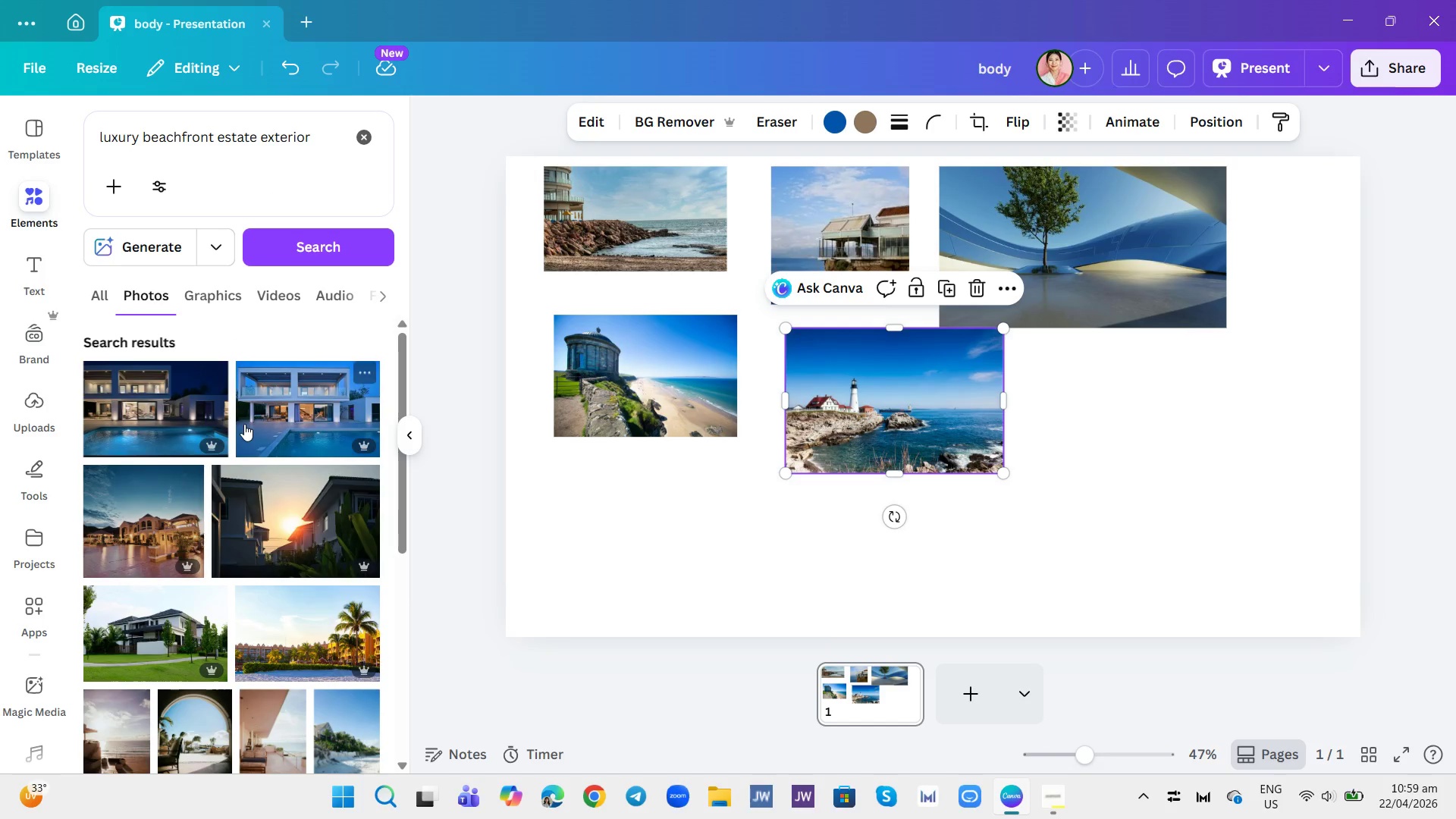 
scroll: coordinate [303, 449], scroll_direction: down, amount: 7.0
 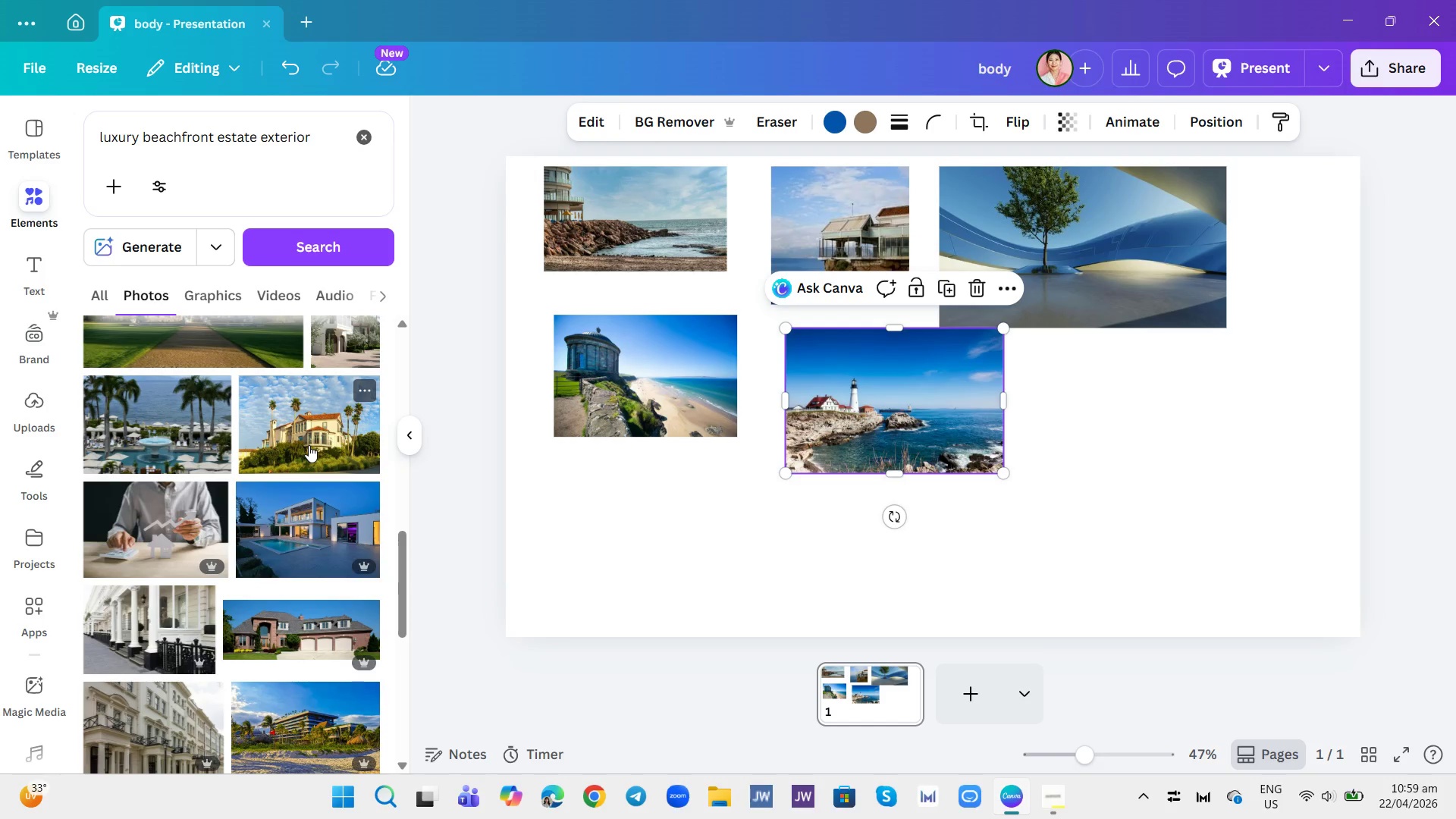 
scroll: coordinate [322, 437], scroll_direction: down, amount: 4.0
 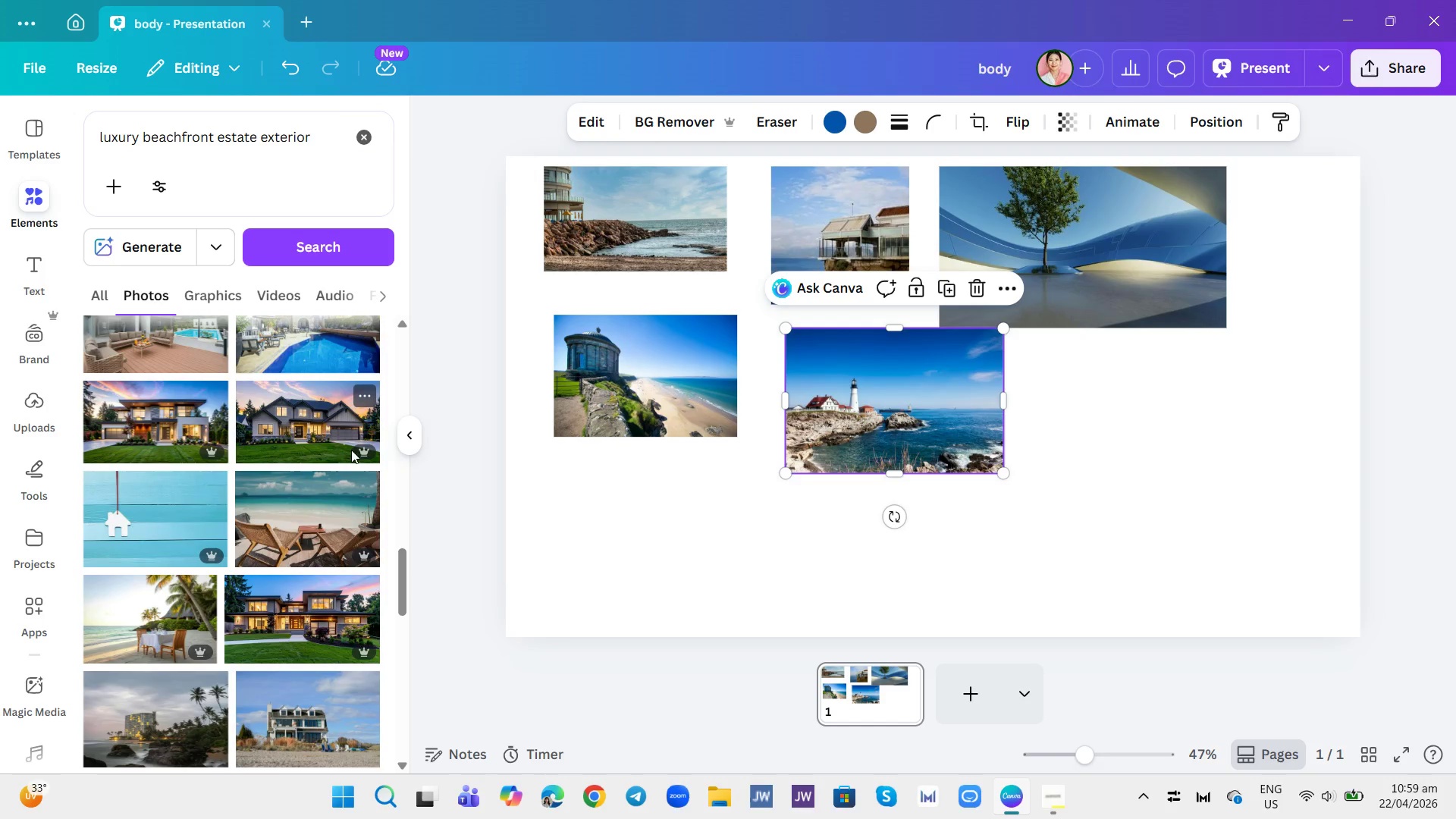 
mouse_move([334, 463])
 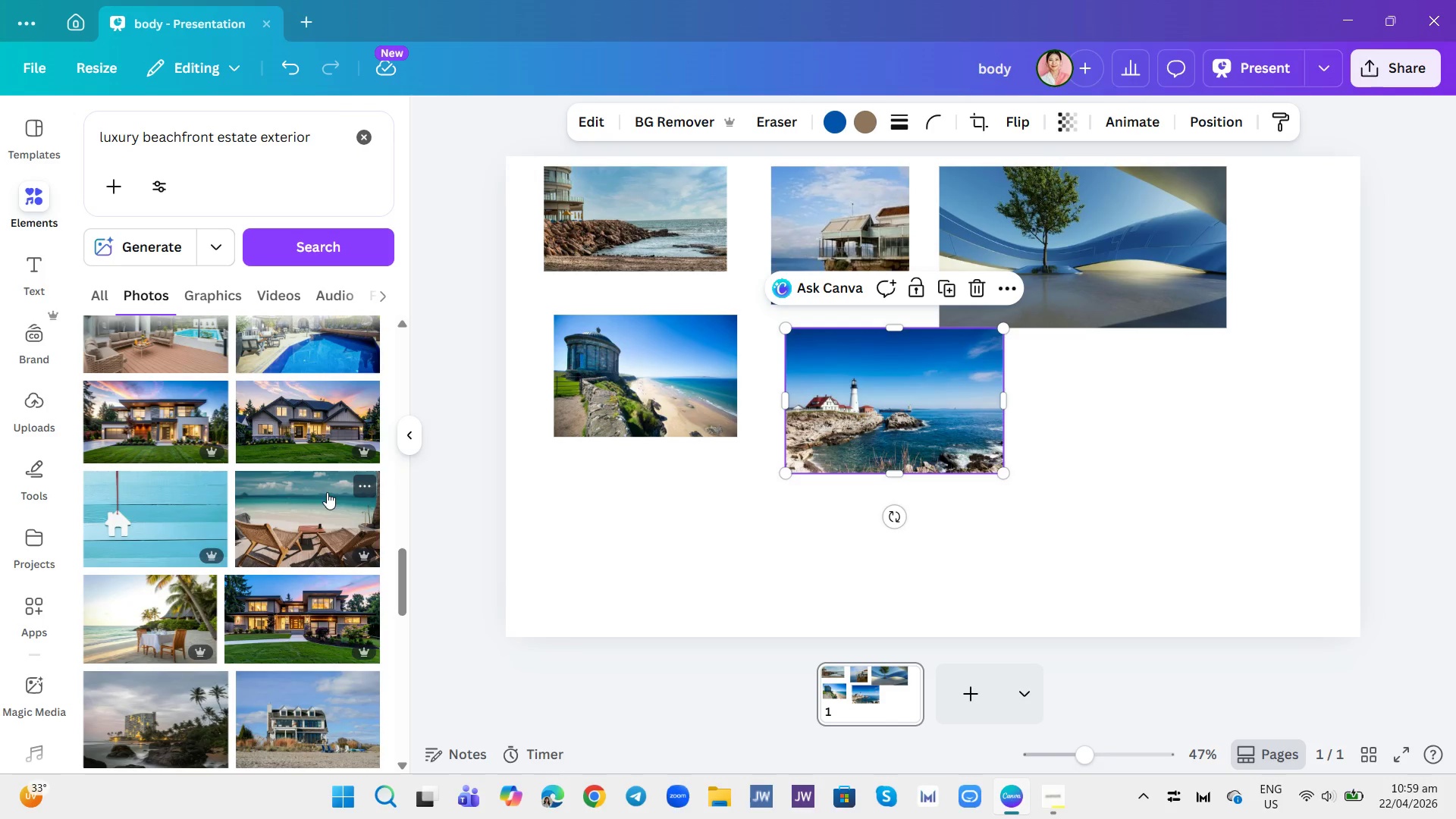 
scroll: coordinate [330, 516], scroll_direction: down, amount: 7.0
 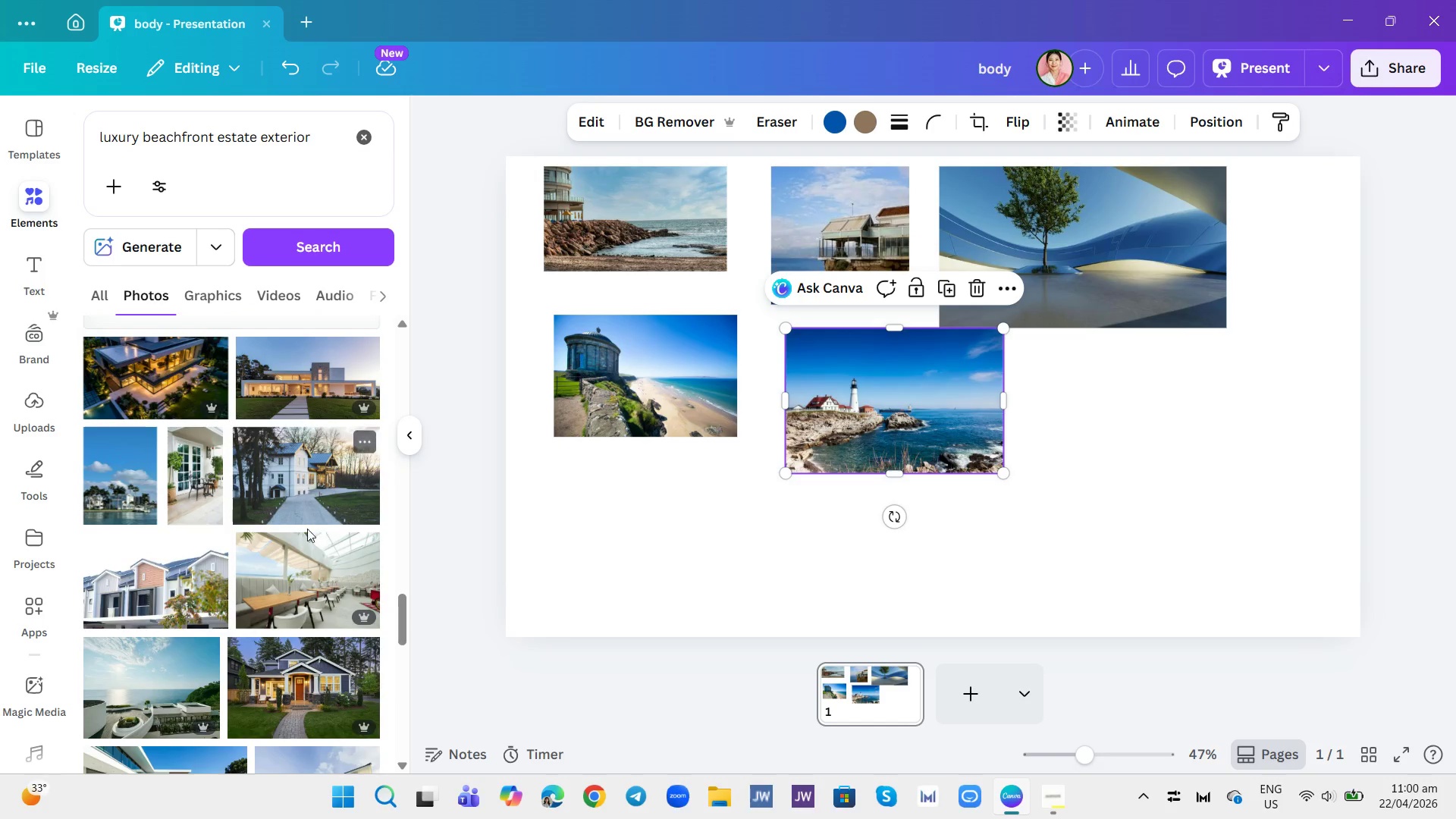 
scroll: coordinate [321, 511], scroll_direction: down, amount: 9.0
 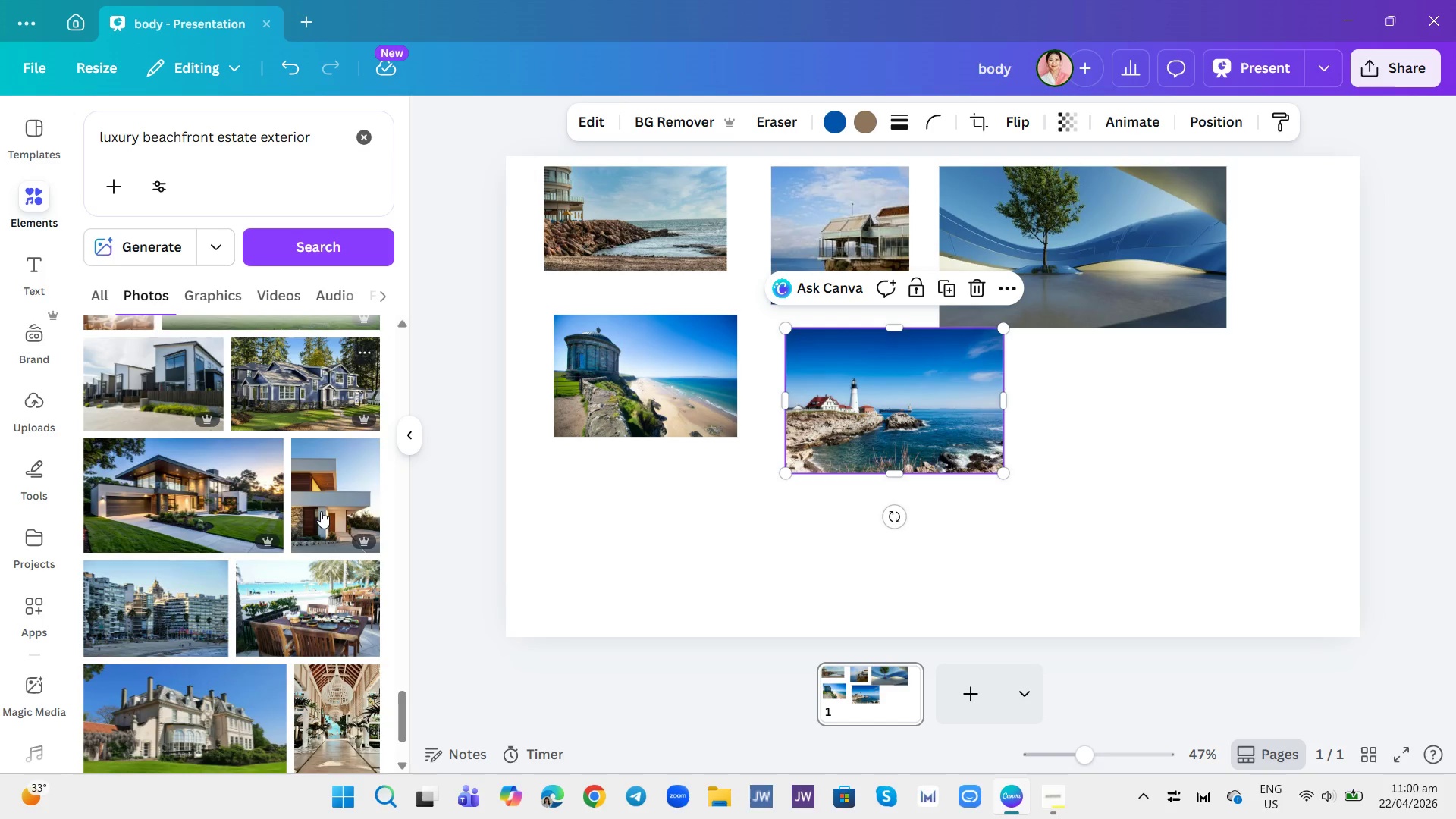 
scroll: coordinate [328, 500], scroll_direction: down, amount: 17.0
 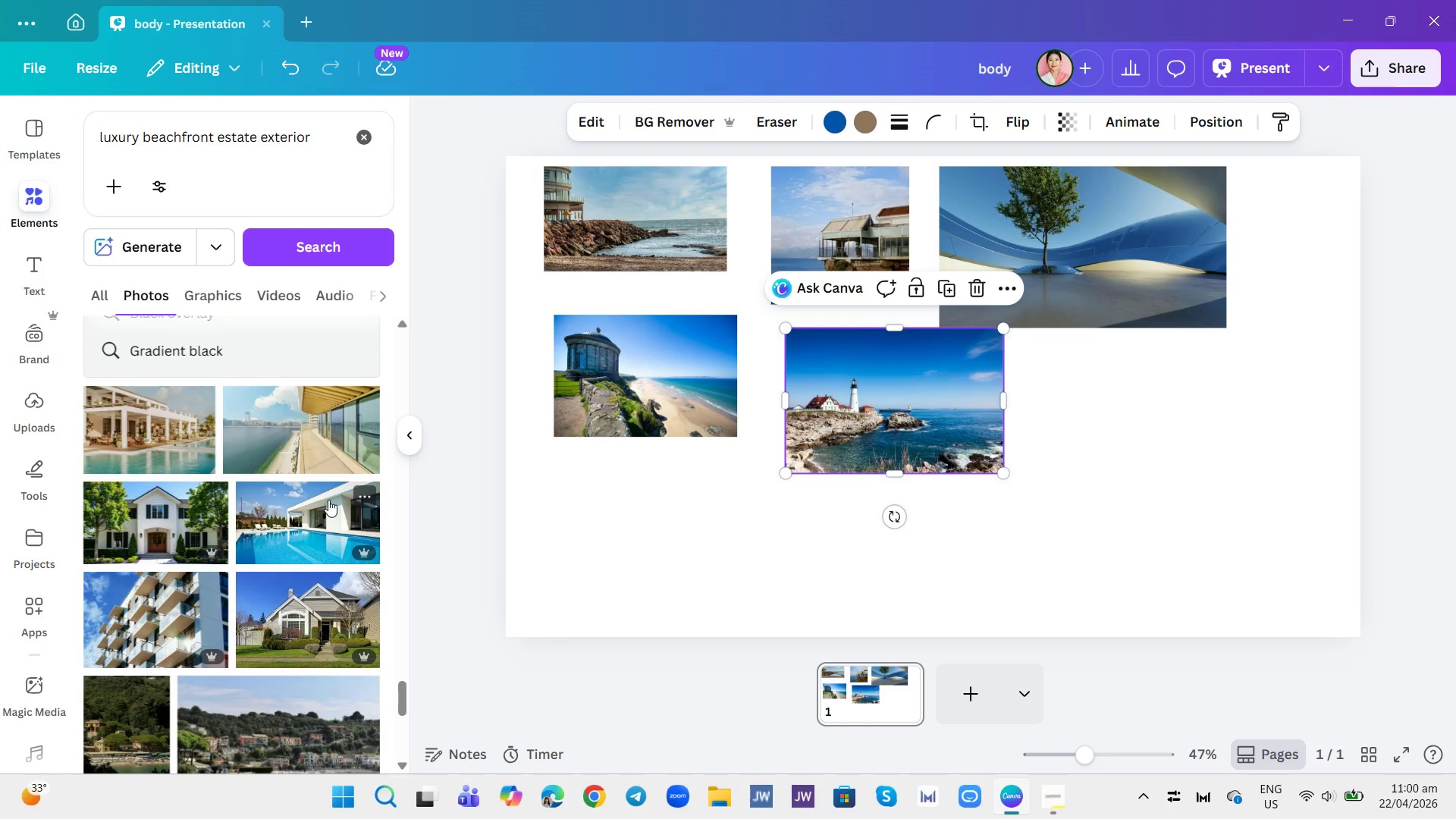 
scroll: coordinate [329, 502], scroll_direction: down, amount: 8.0
 